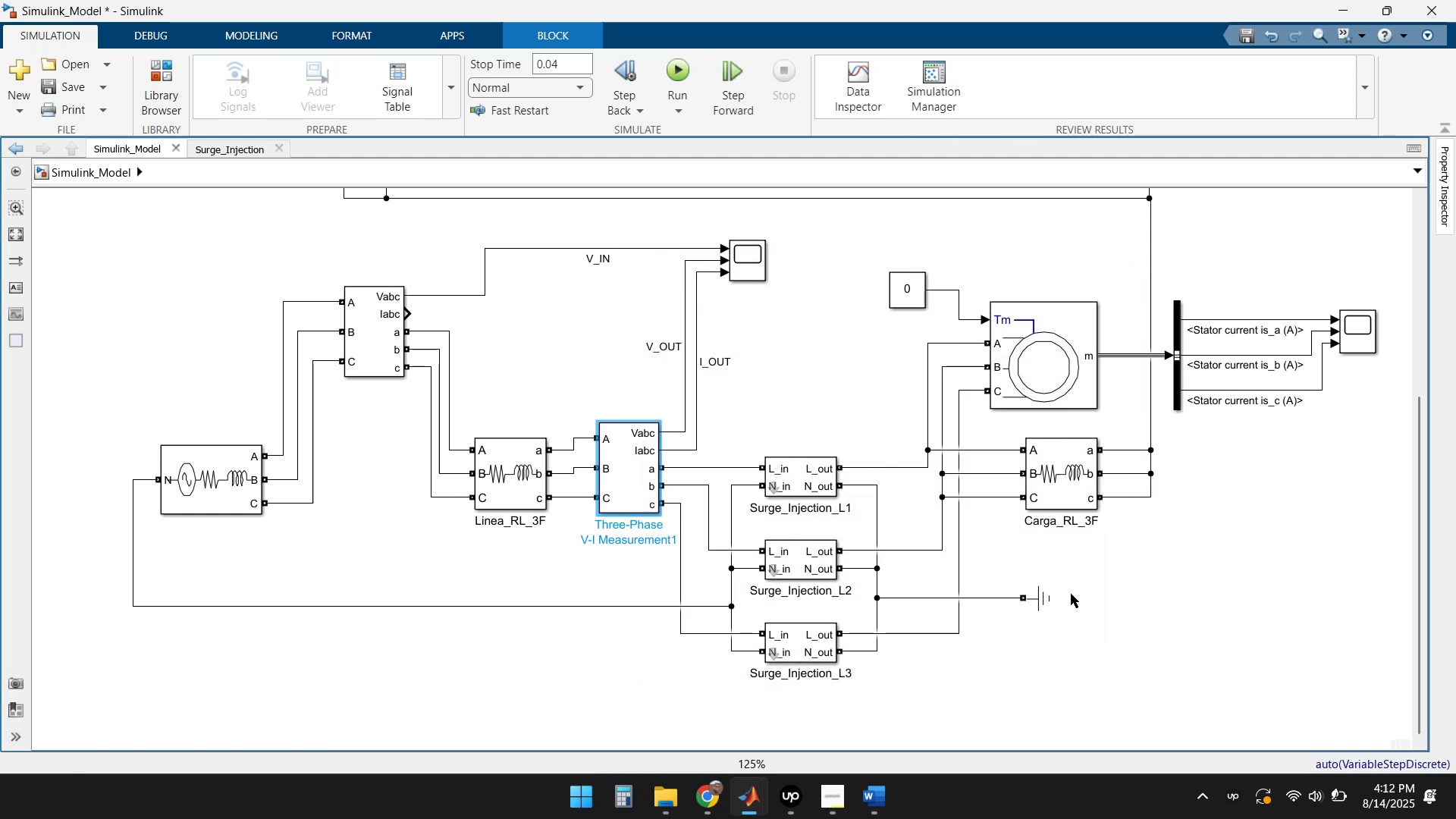 
left_click([1159, 595])
 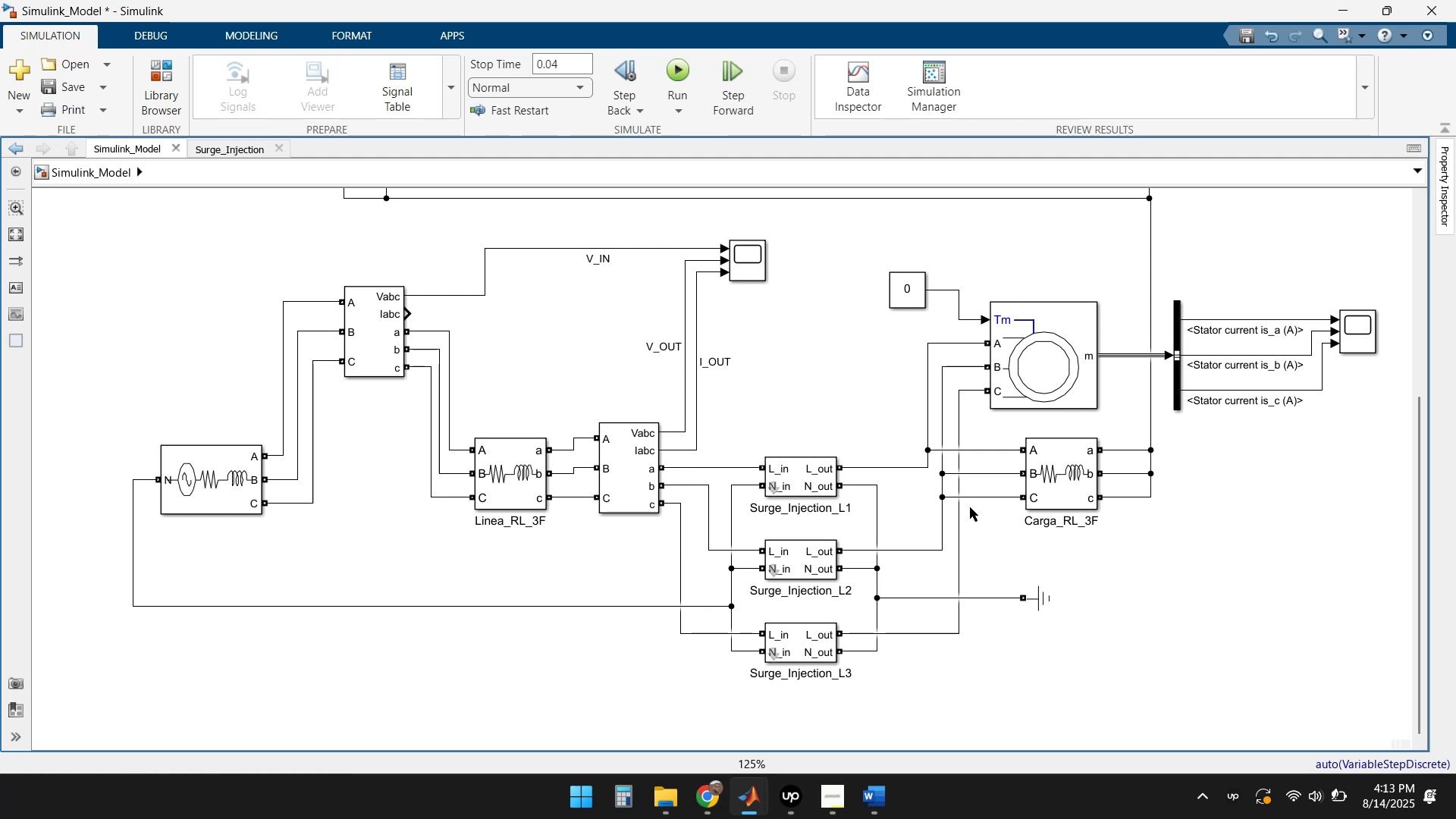 
wait(14.8)
 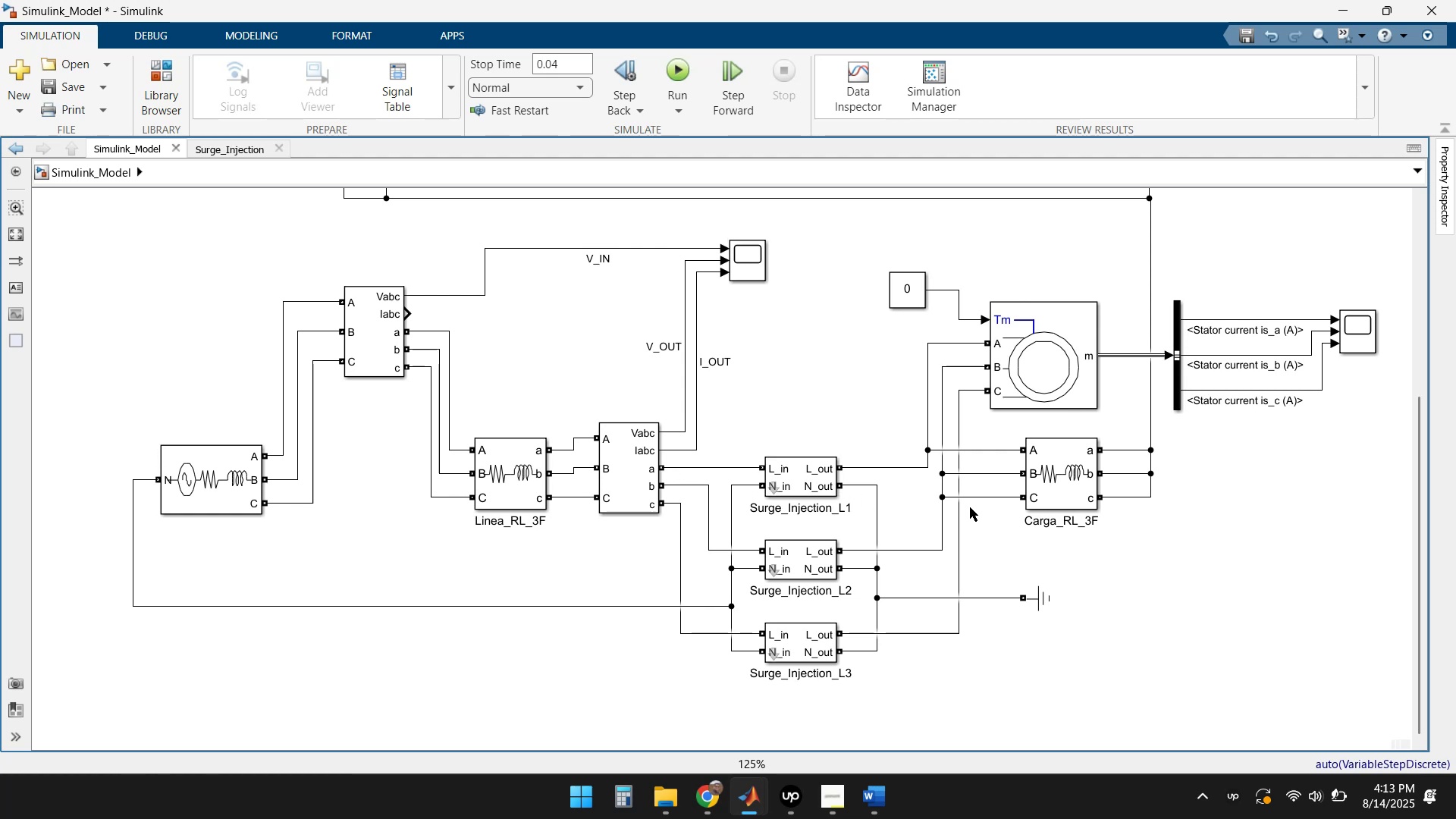 
double_click([750, 275])
 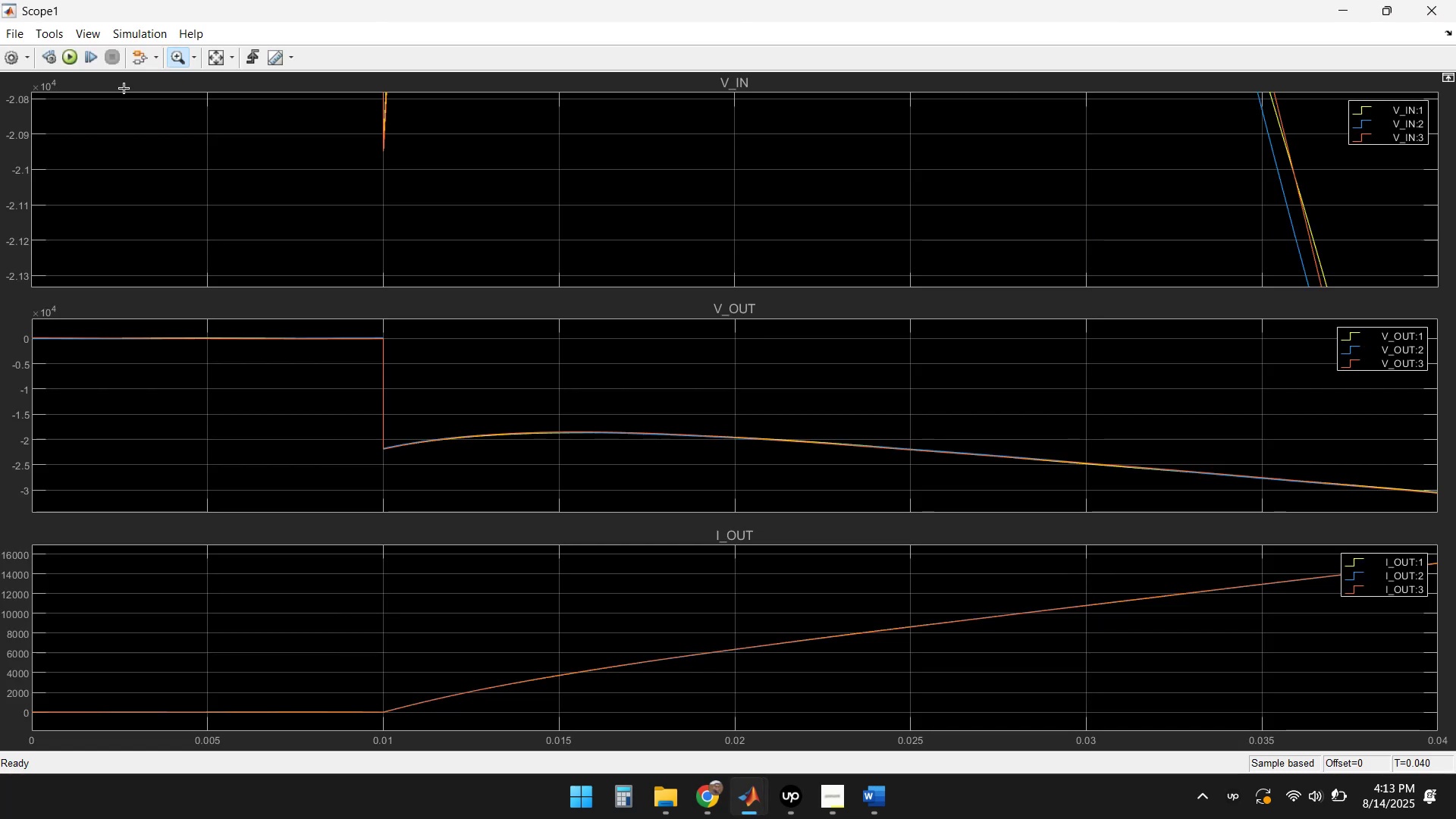 
left_click([65, 61])
 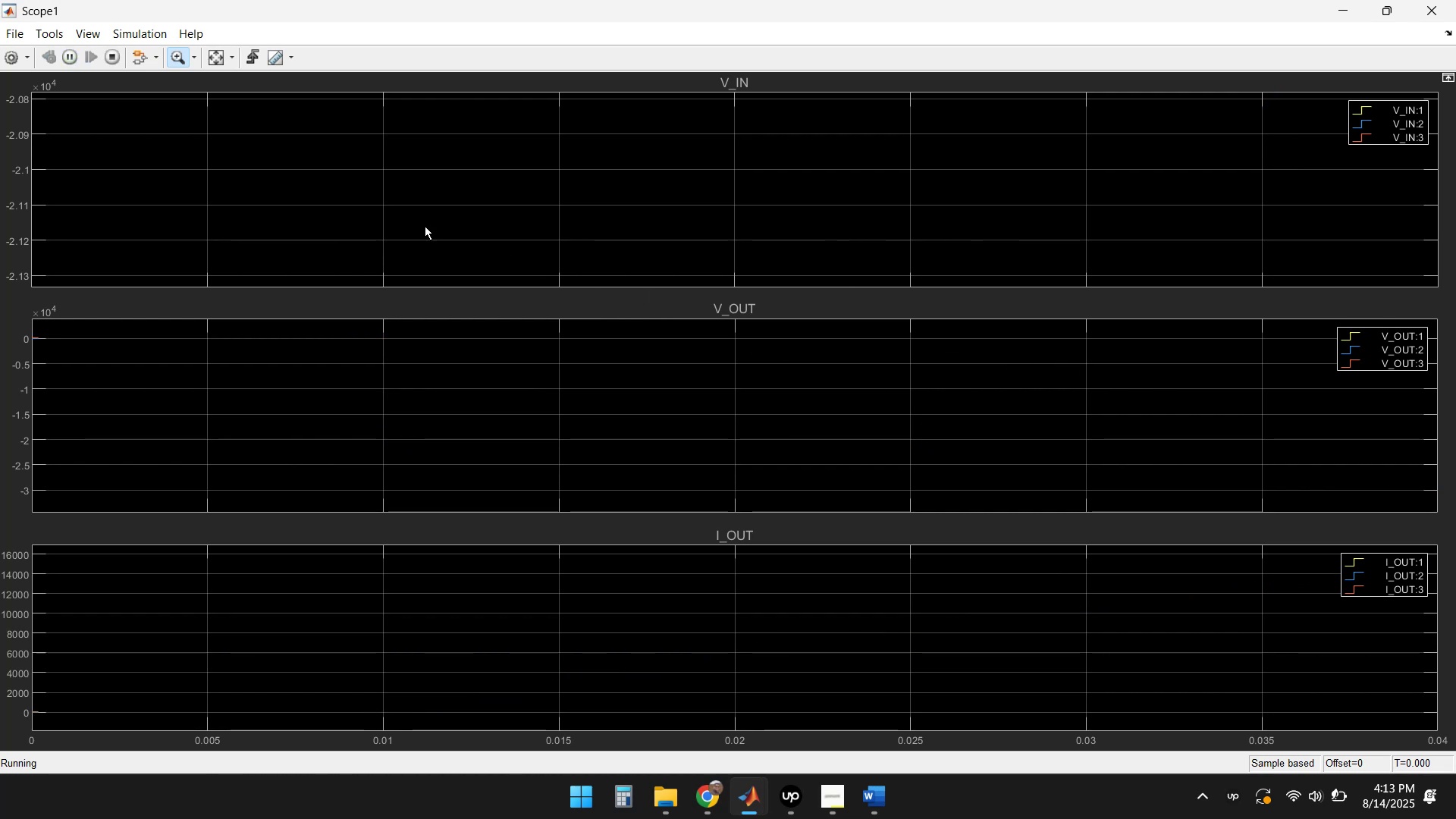 
wait(6.17)
 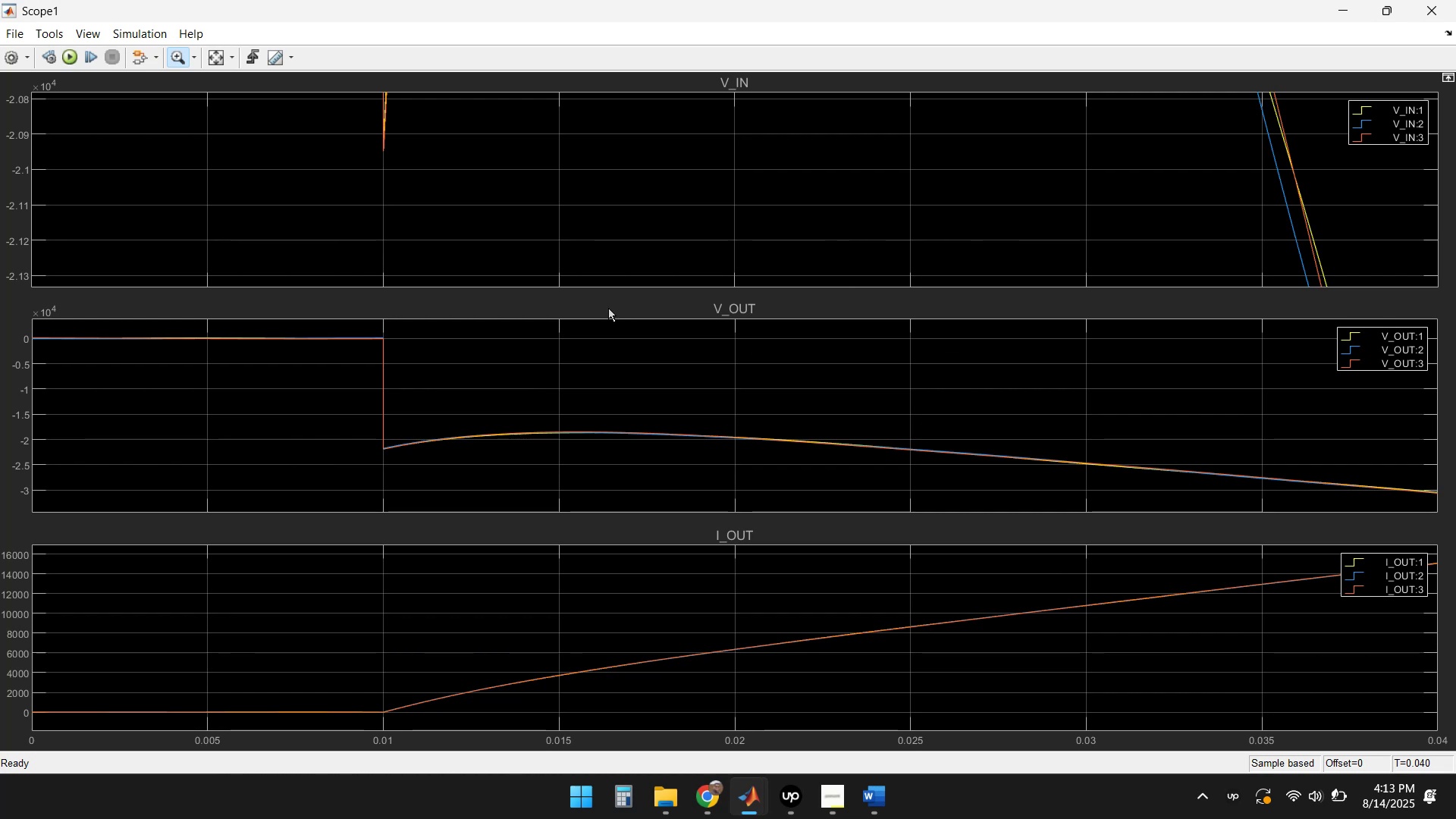 
left_click([215, 61])
 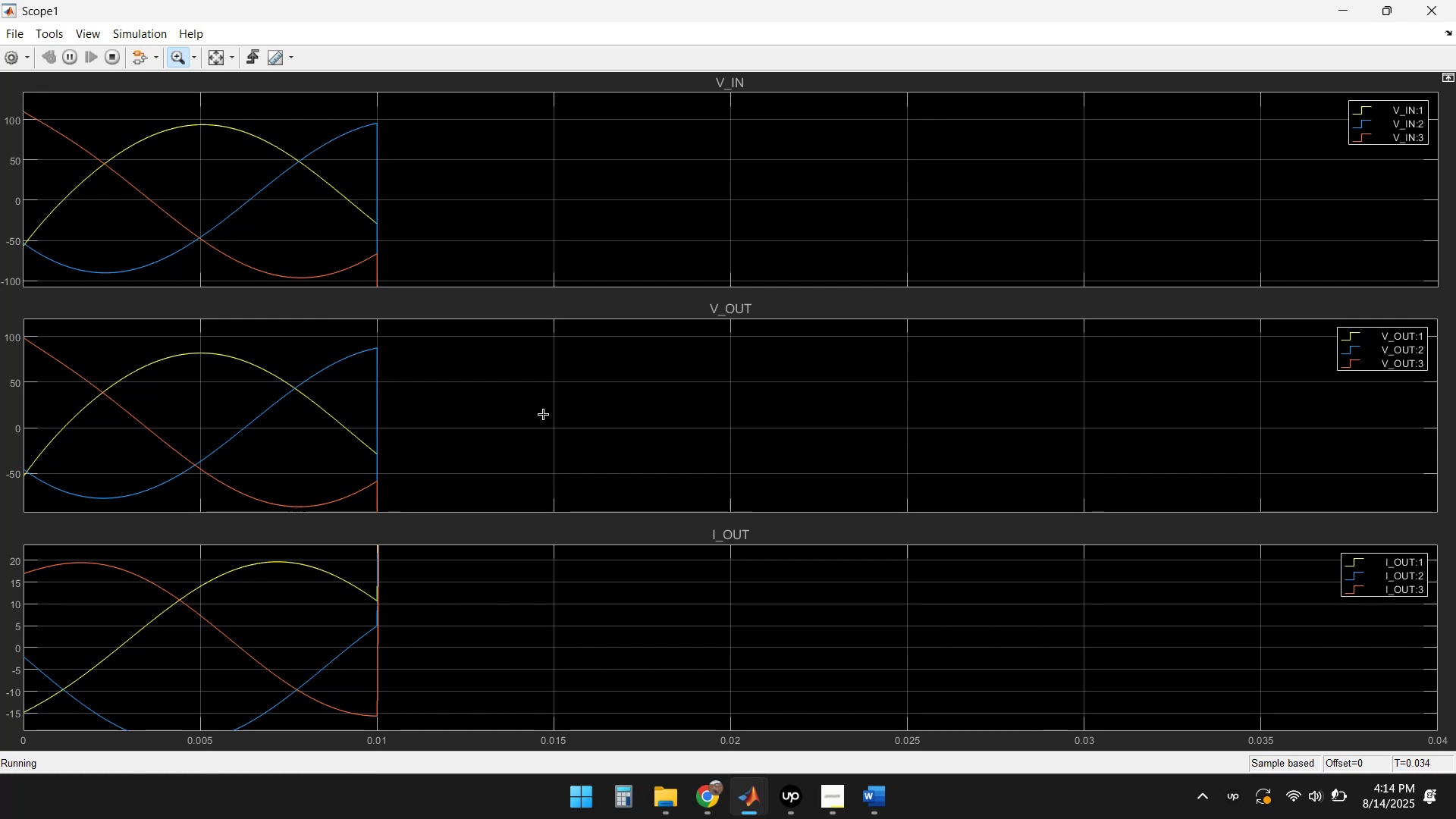 
wait(48.85)
 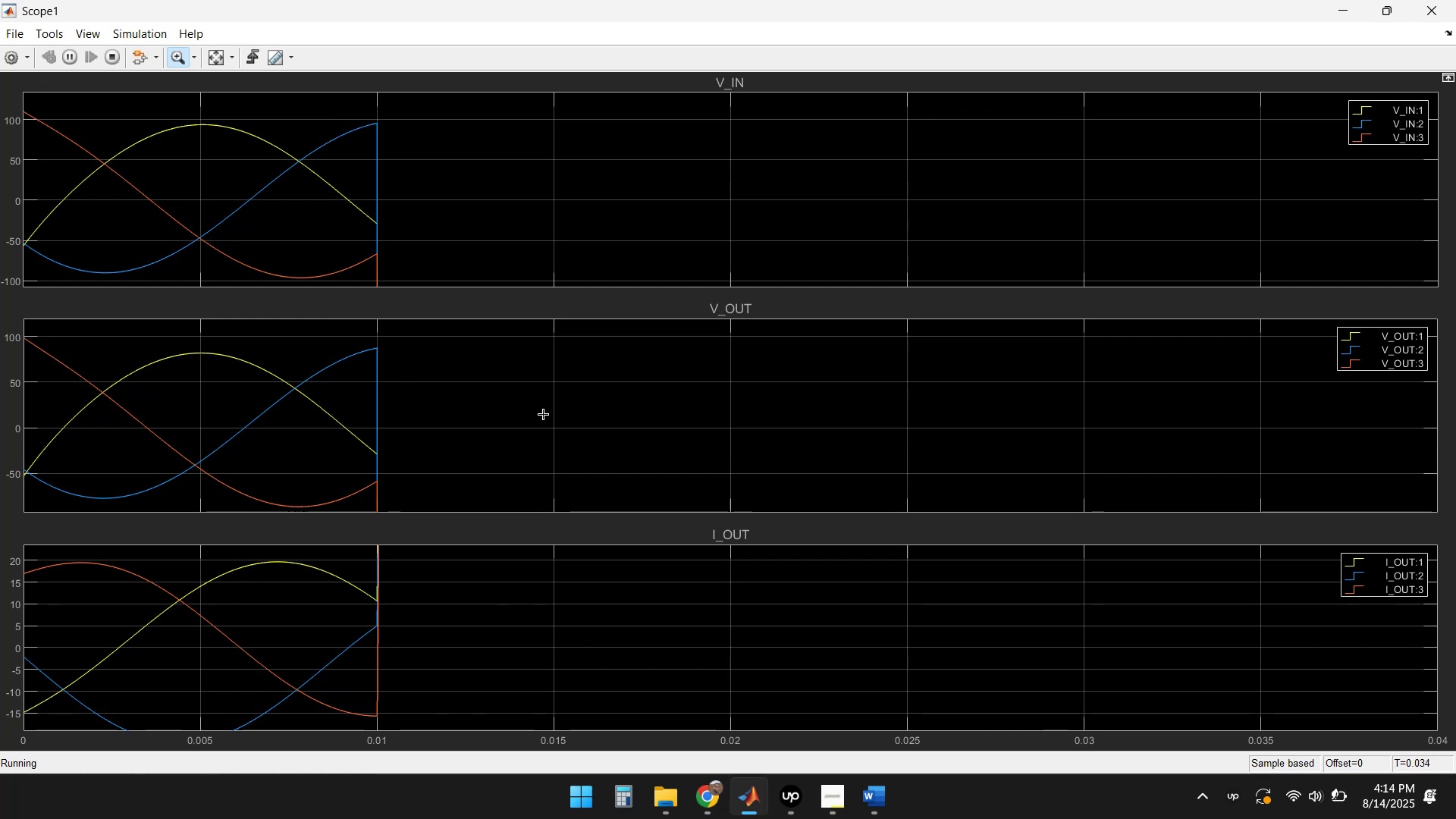 
left_click([214, 52])
 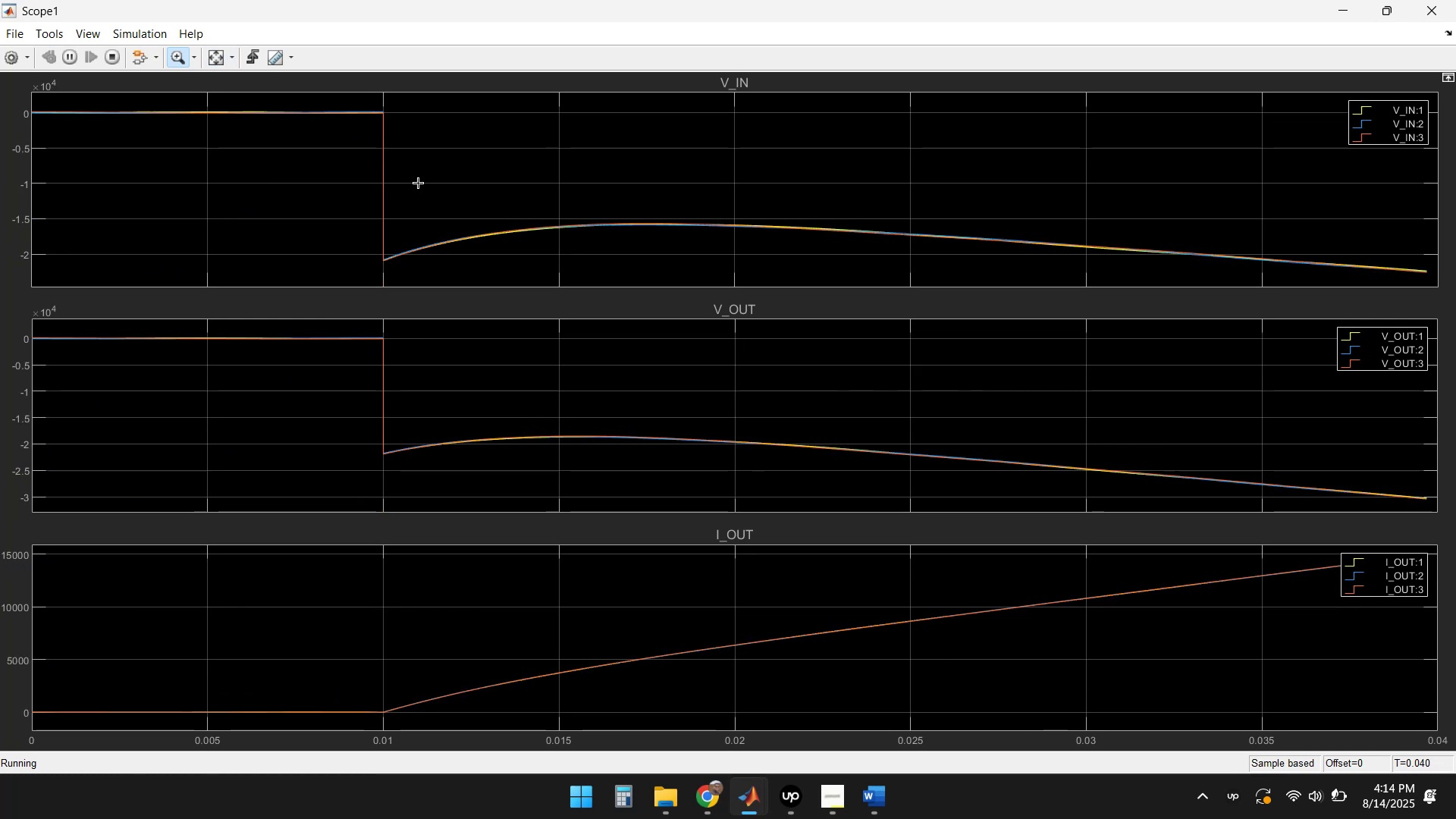 
wait(6.37)
 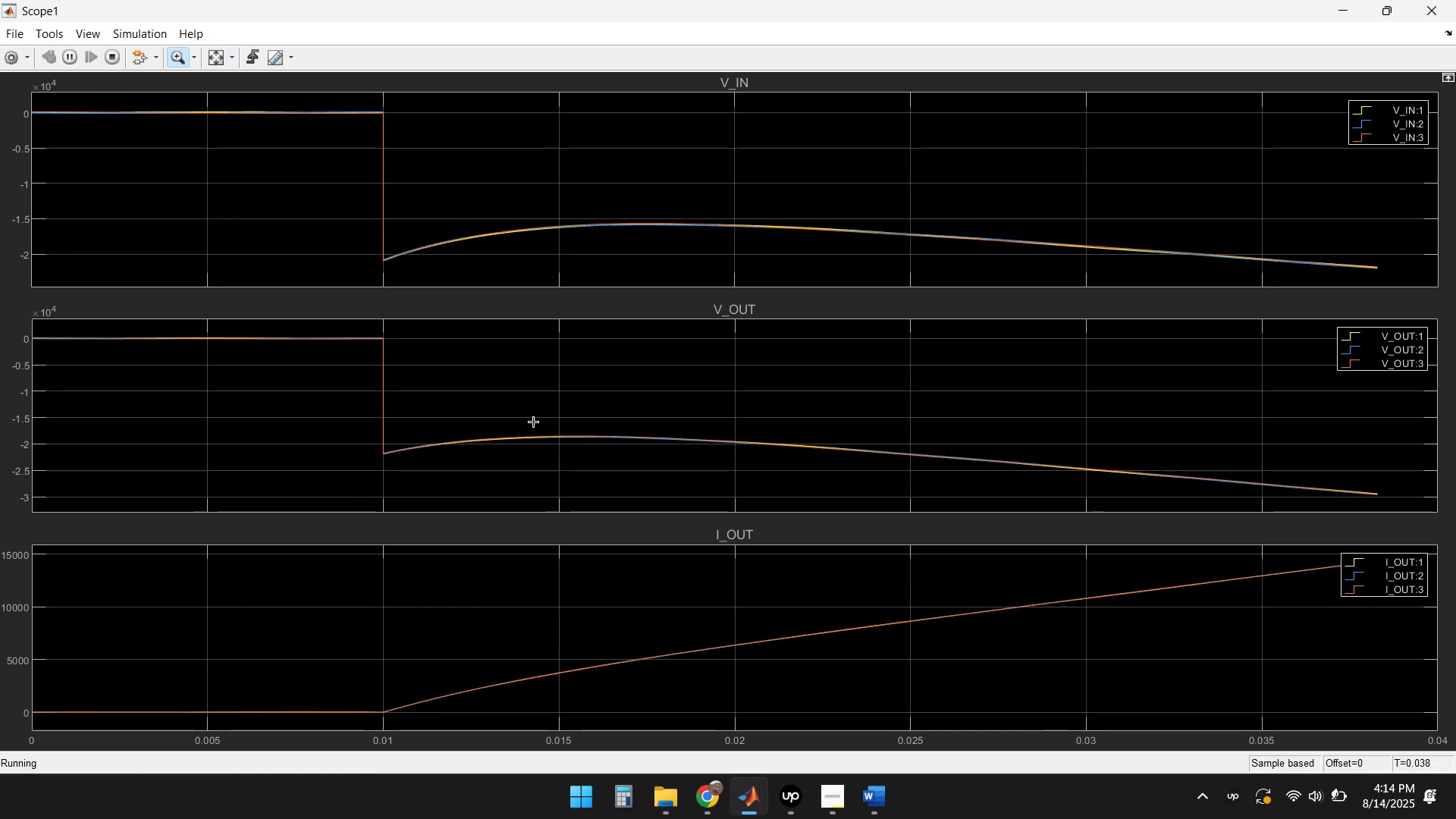 
left_click([115, 55])
 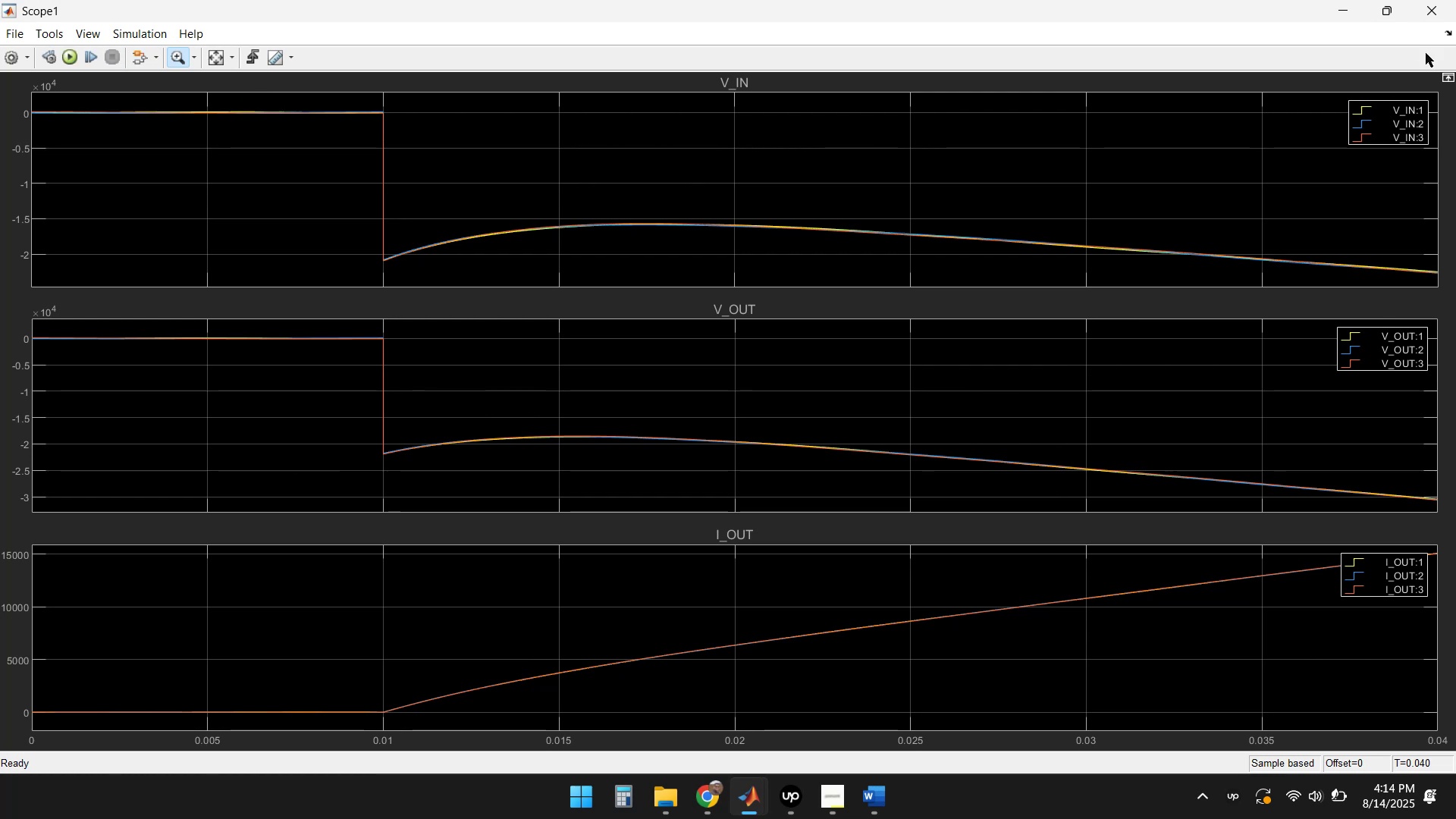 
left_click([1442, 14])
 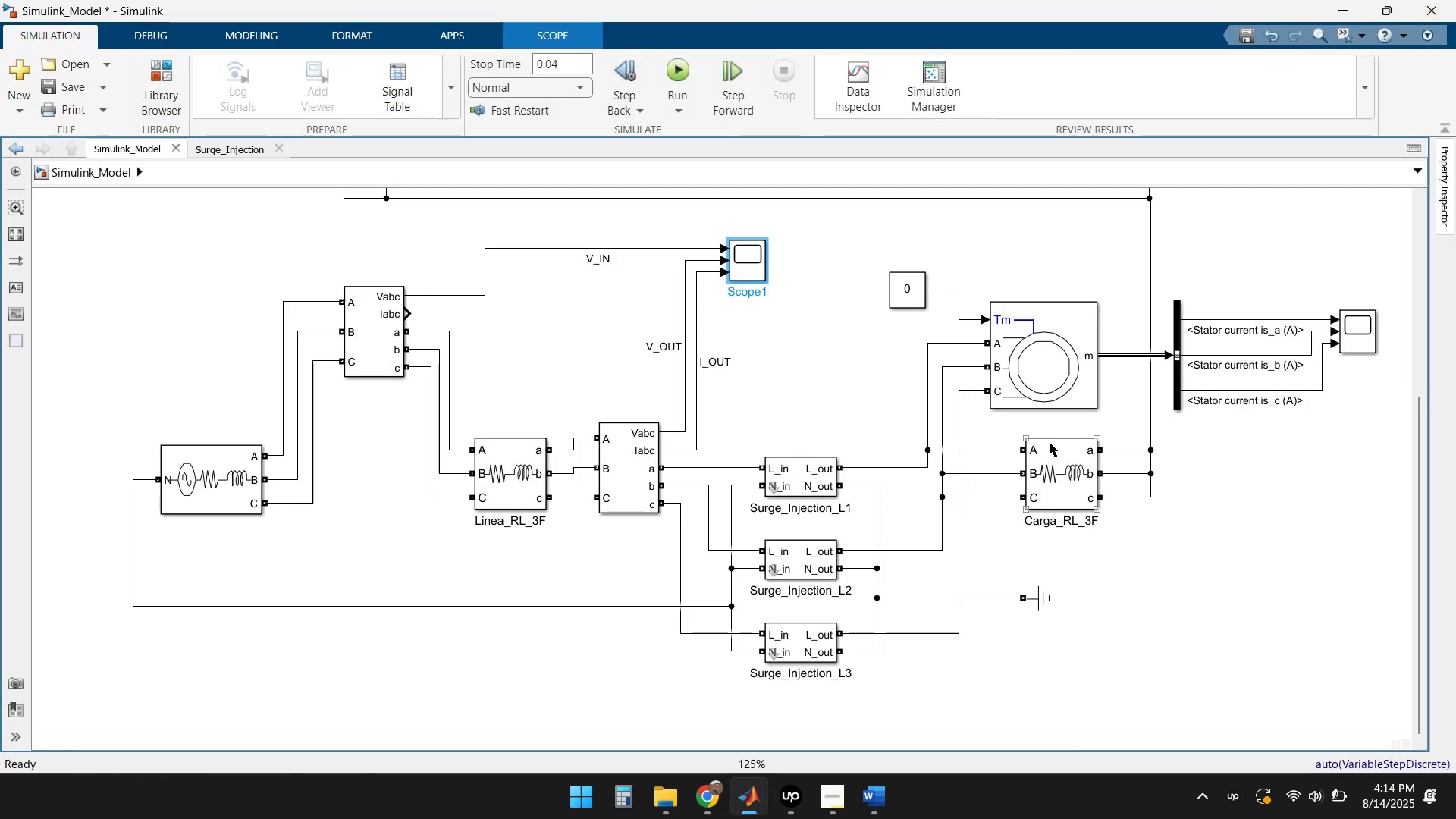 
scroll: coordinate [1057, 344], scroll_direction: down, amount: 1.0
 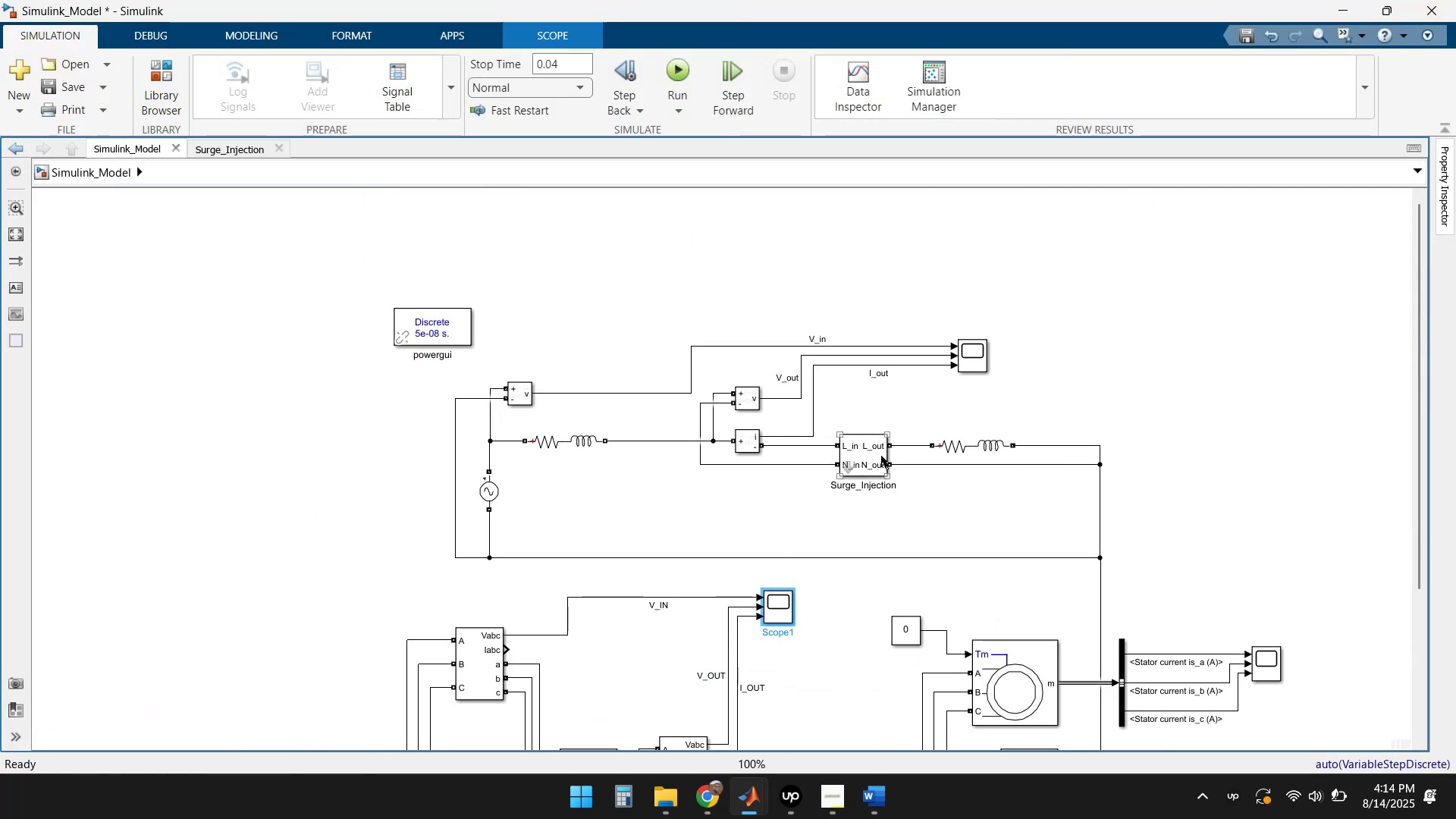 
wait(6.19)
 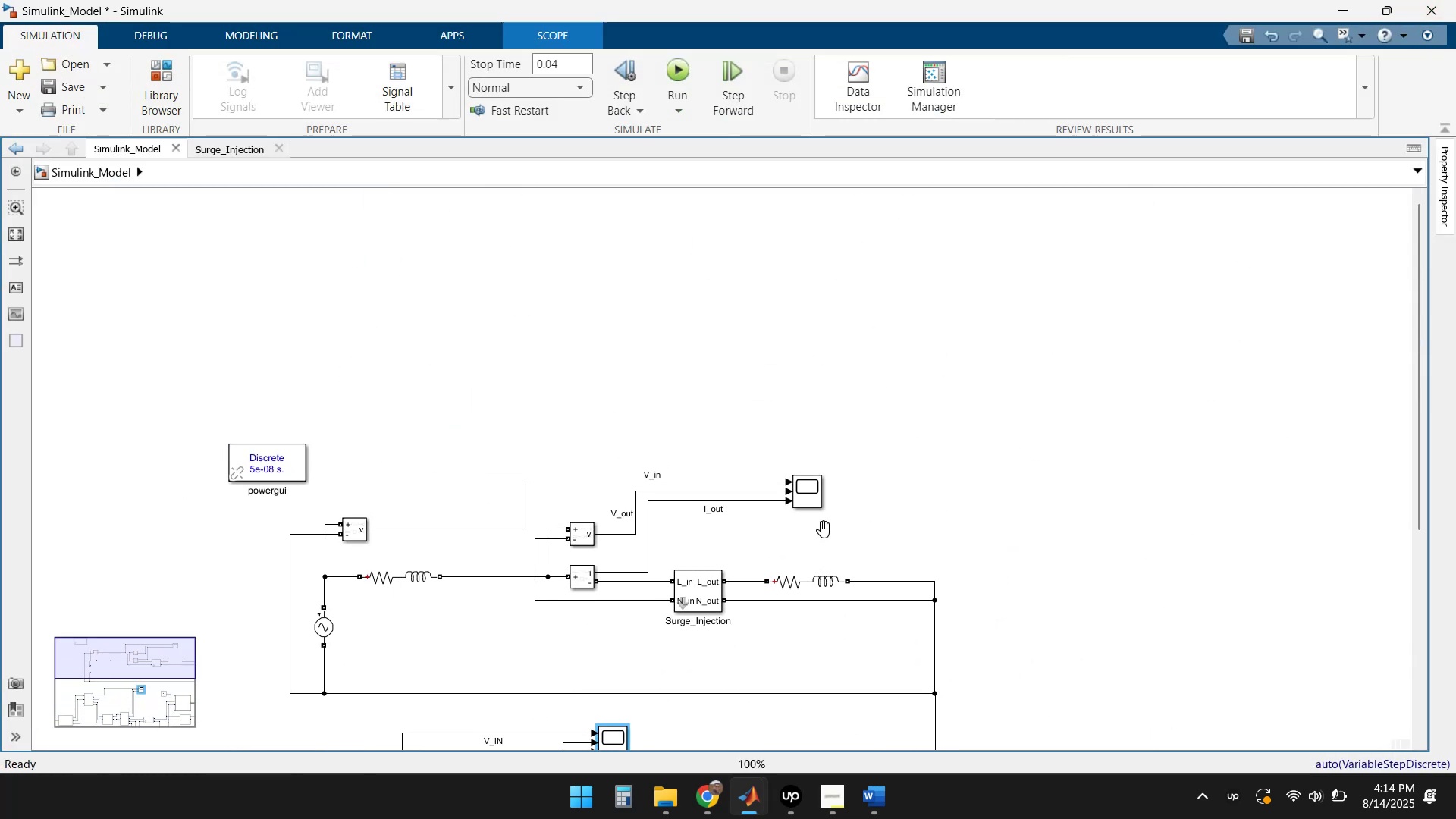 
double_click([973, 353])
 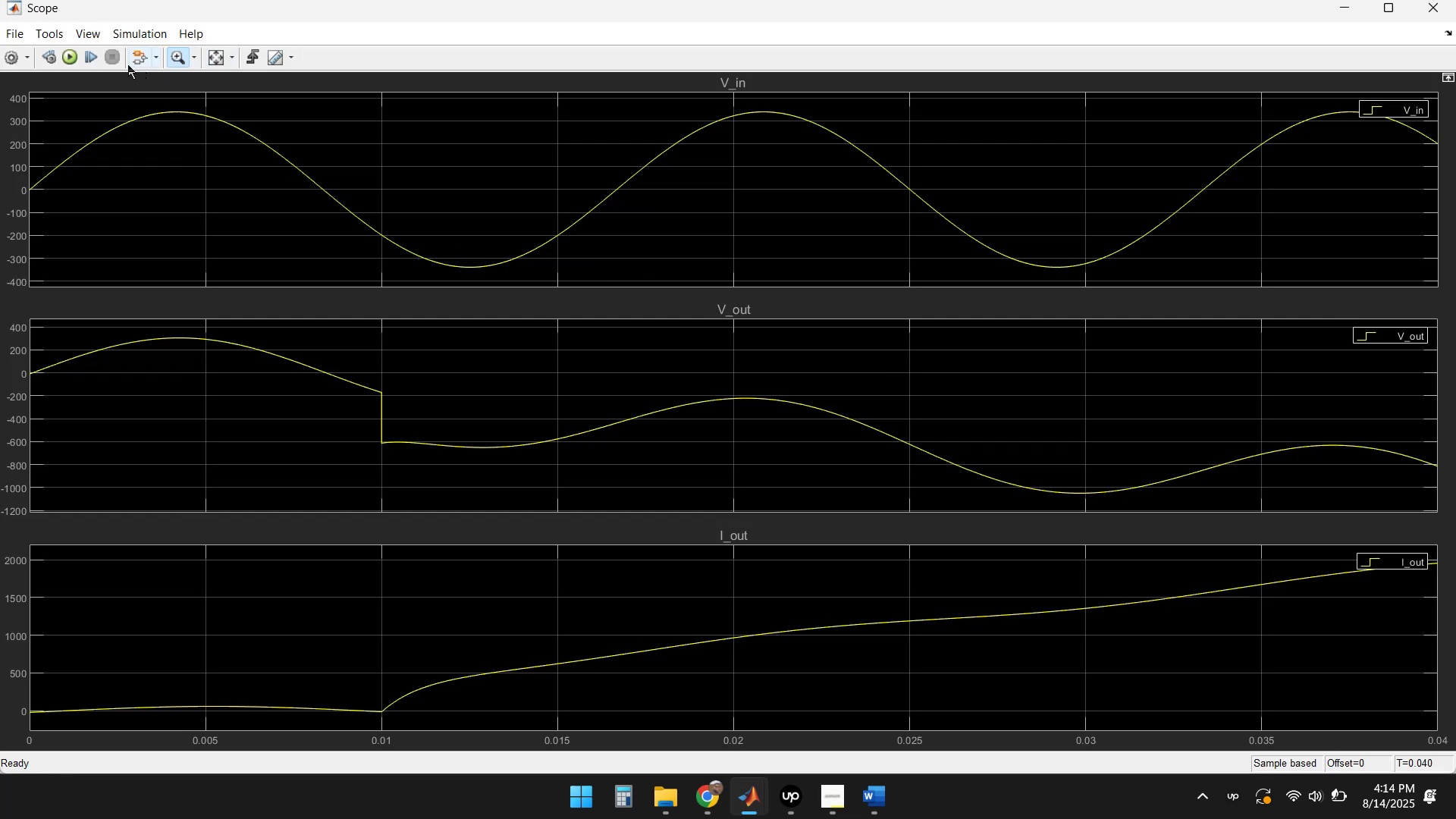 
left_click([69, 55])
 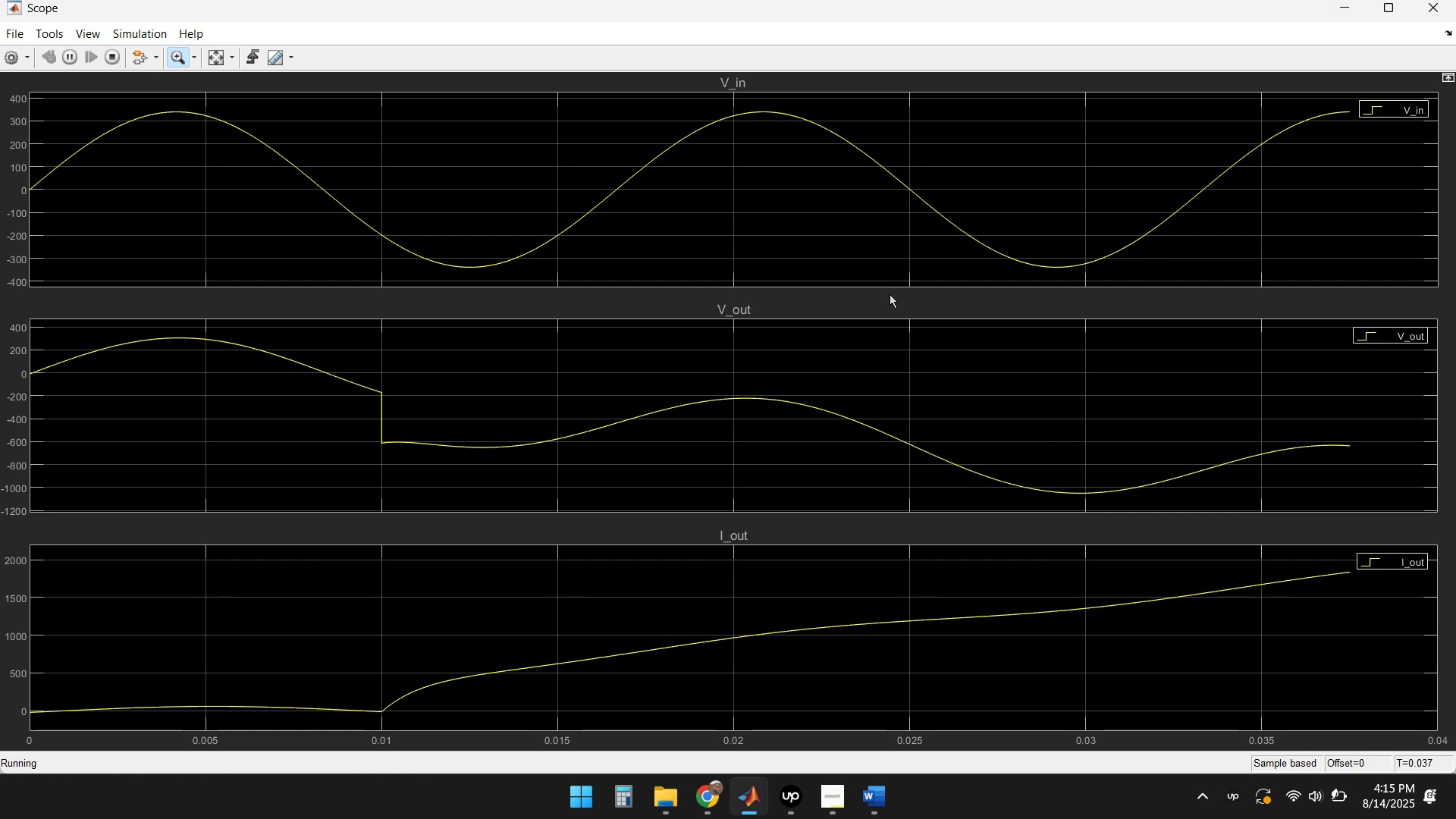 
wait(52.39)
 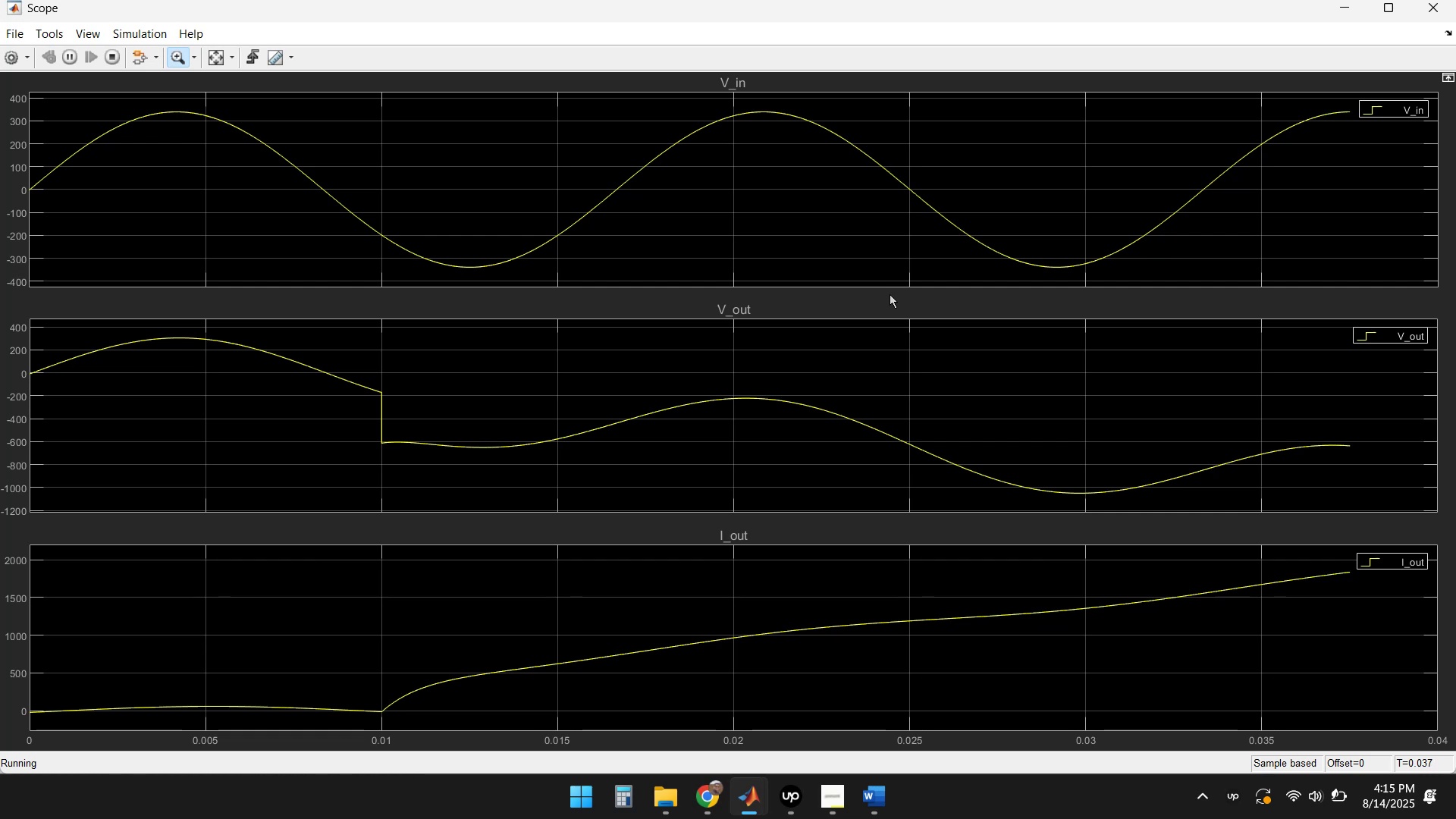 
left_click([708, 797])
 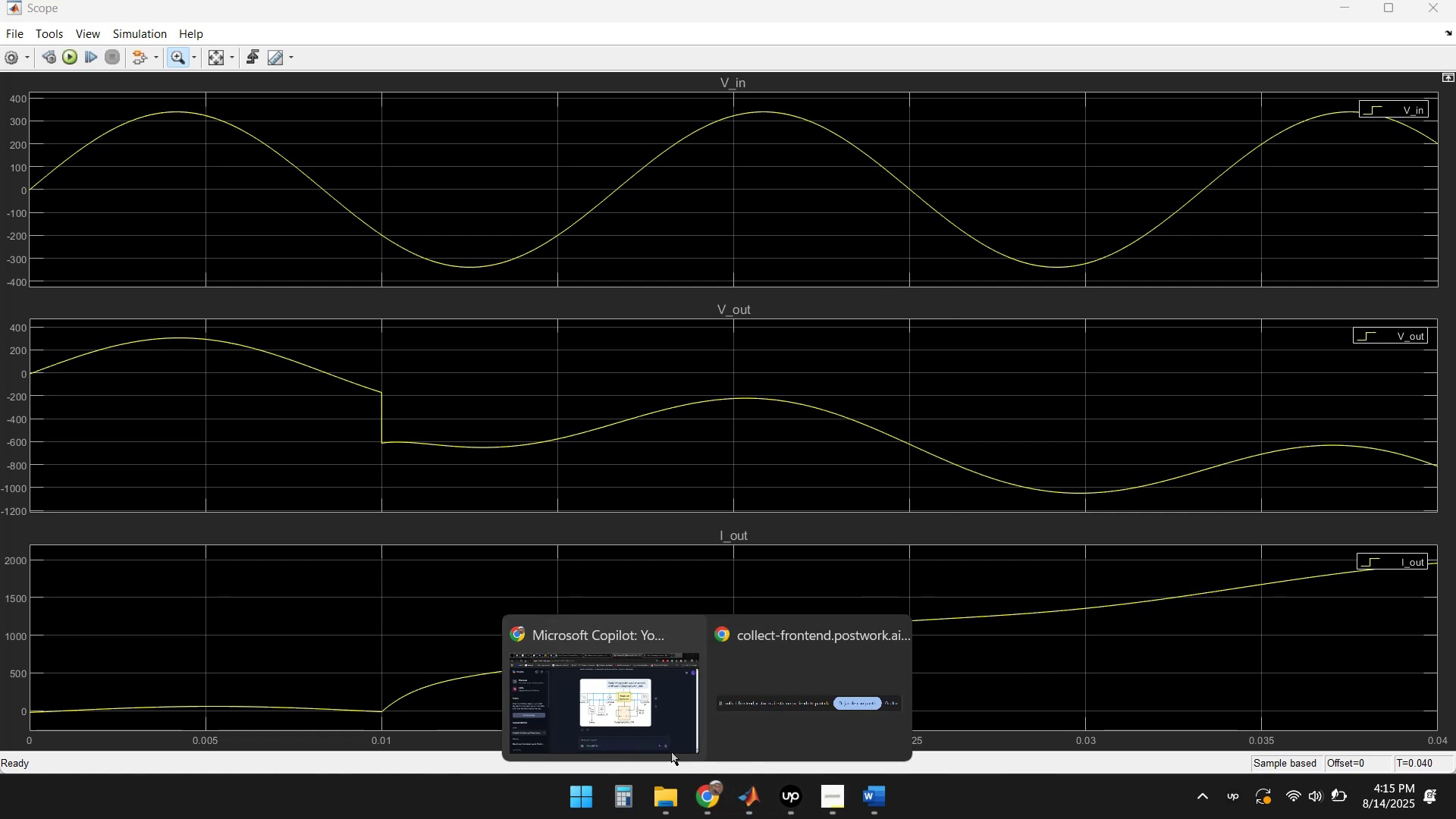 
left_click([610, 707])
 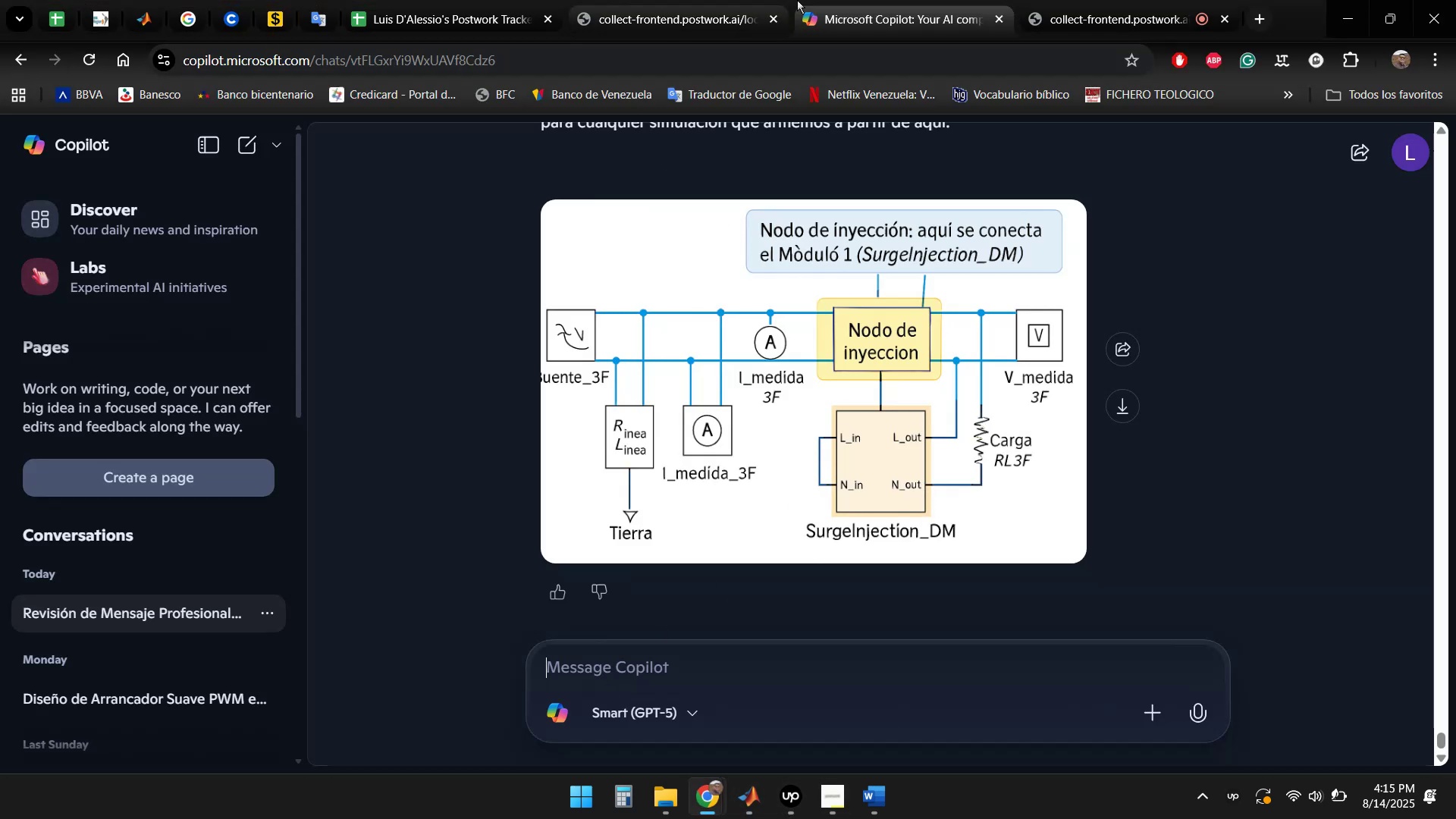 
left_click([1173, 13])
 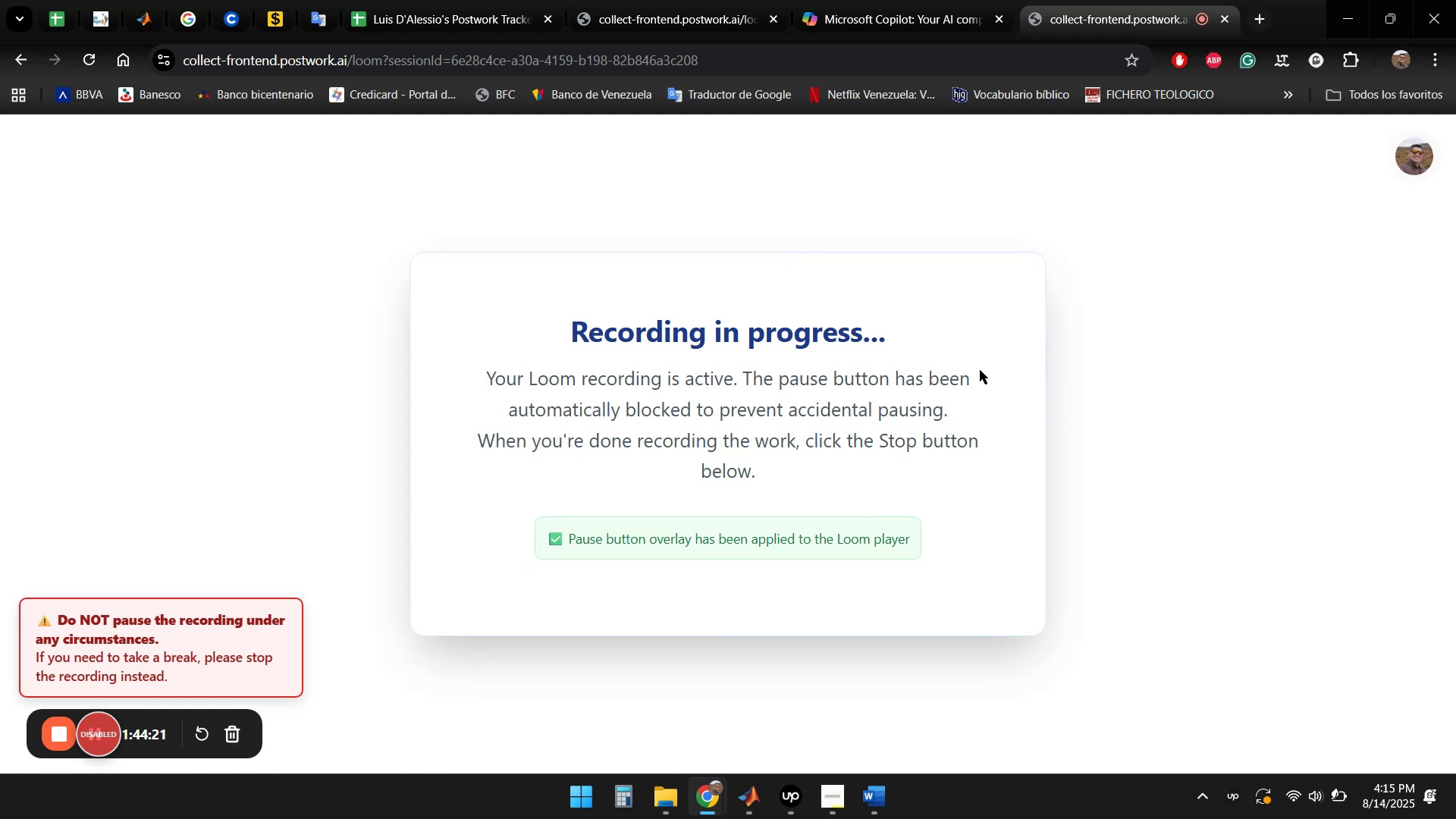 
wait(5.67)
 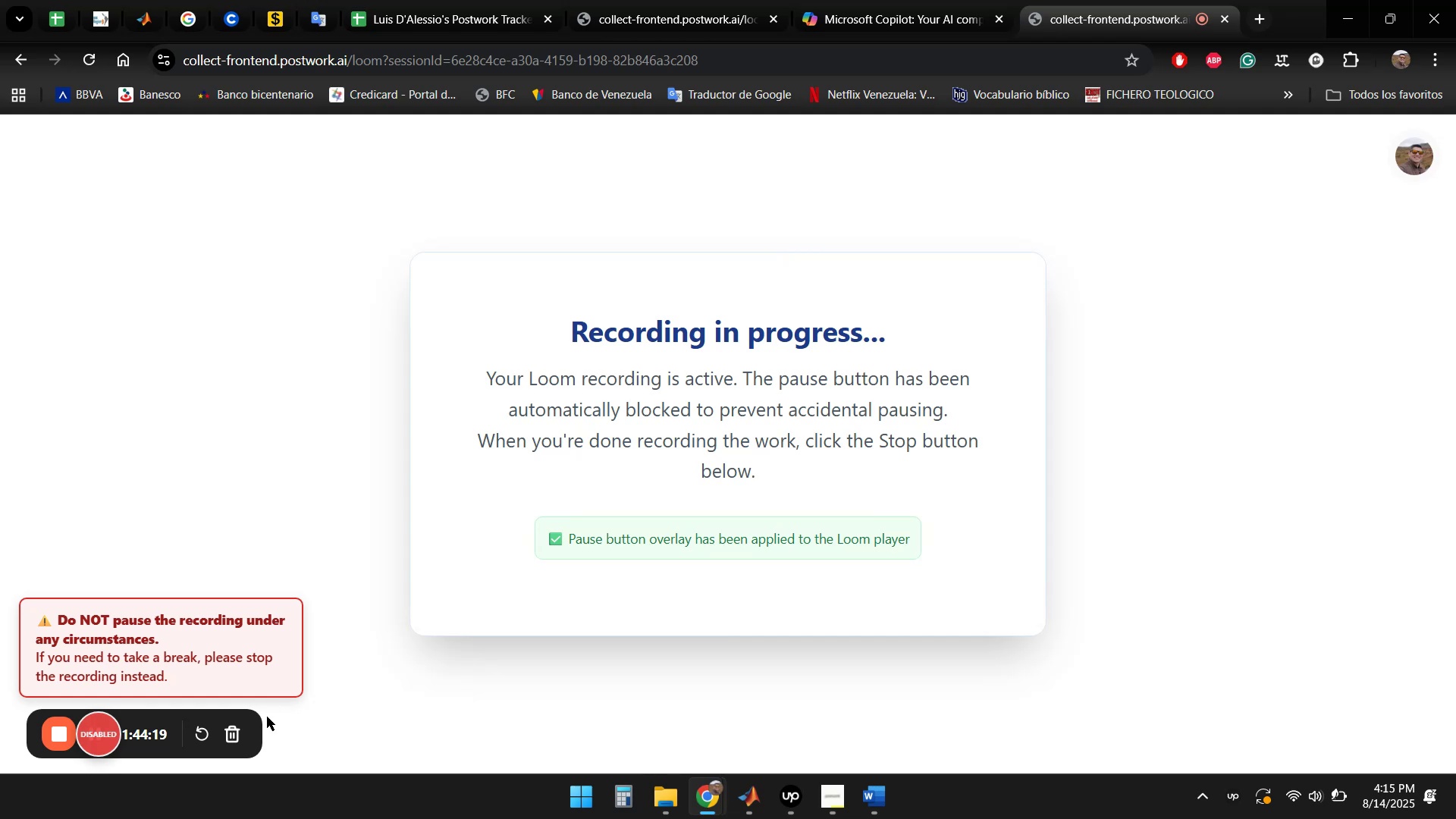 
left_click([896, 0])
 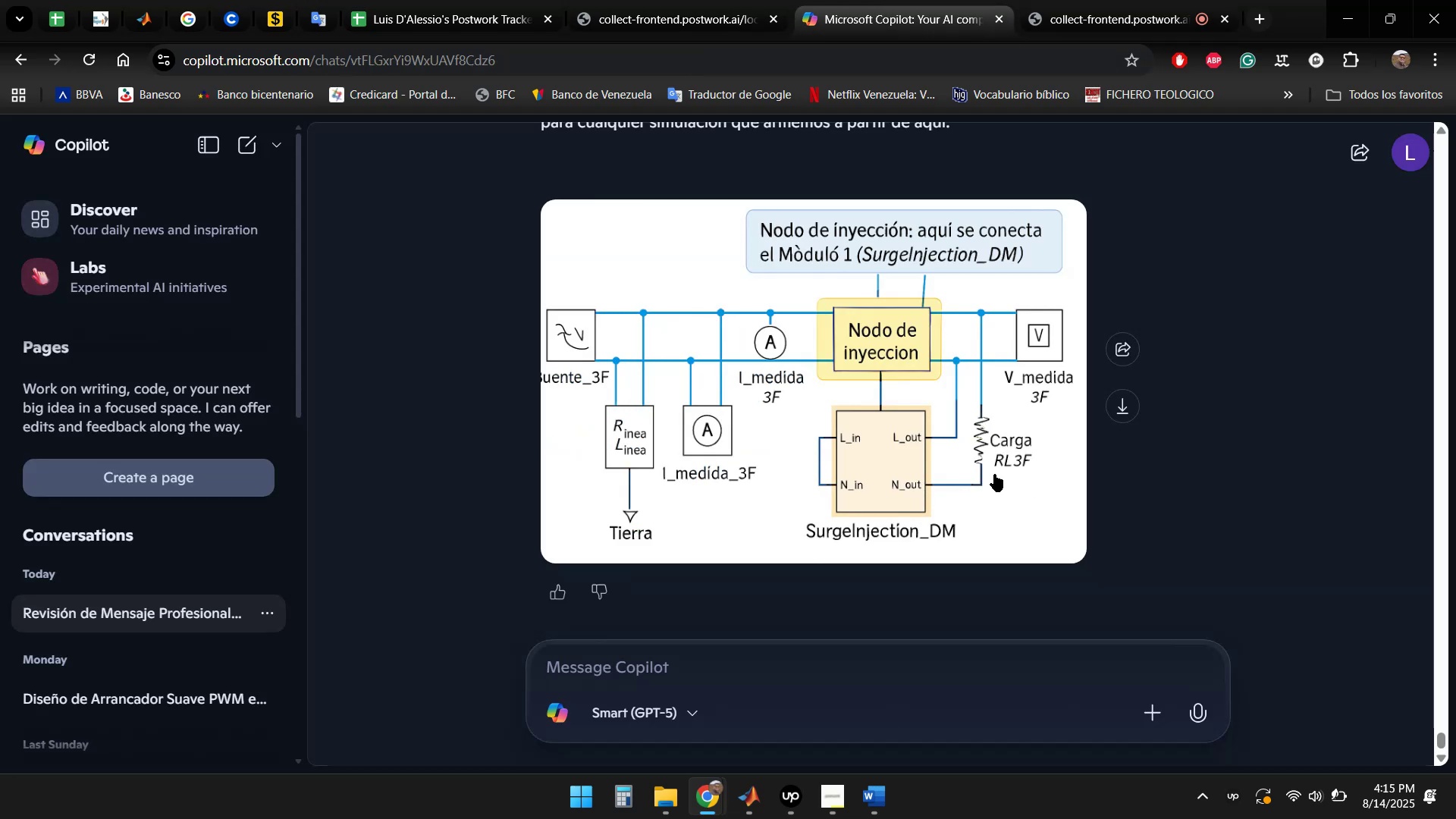 
scroll: coordinate [1259, 420], scroll_direction: up, amount: 74.0
 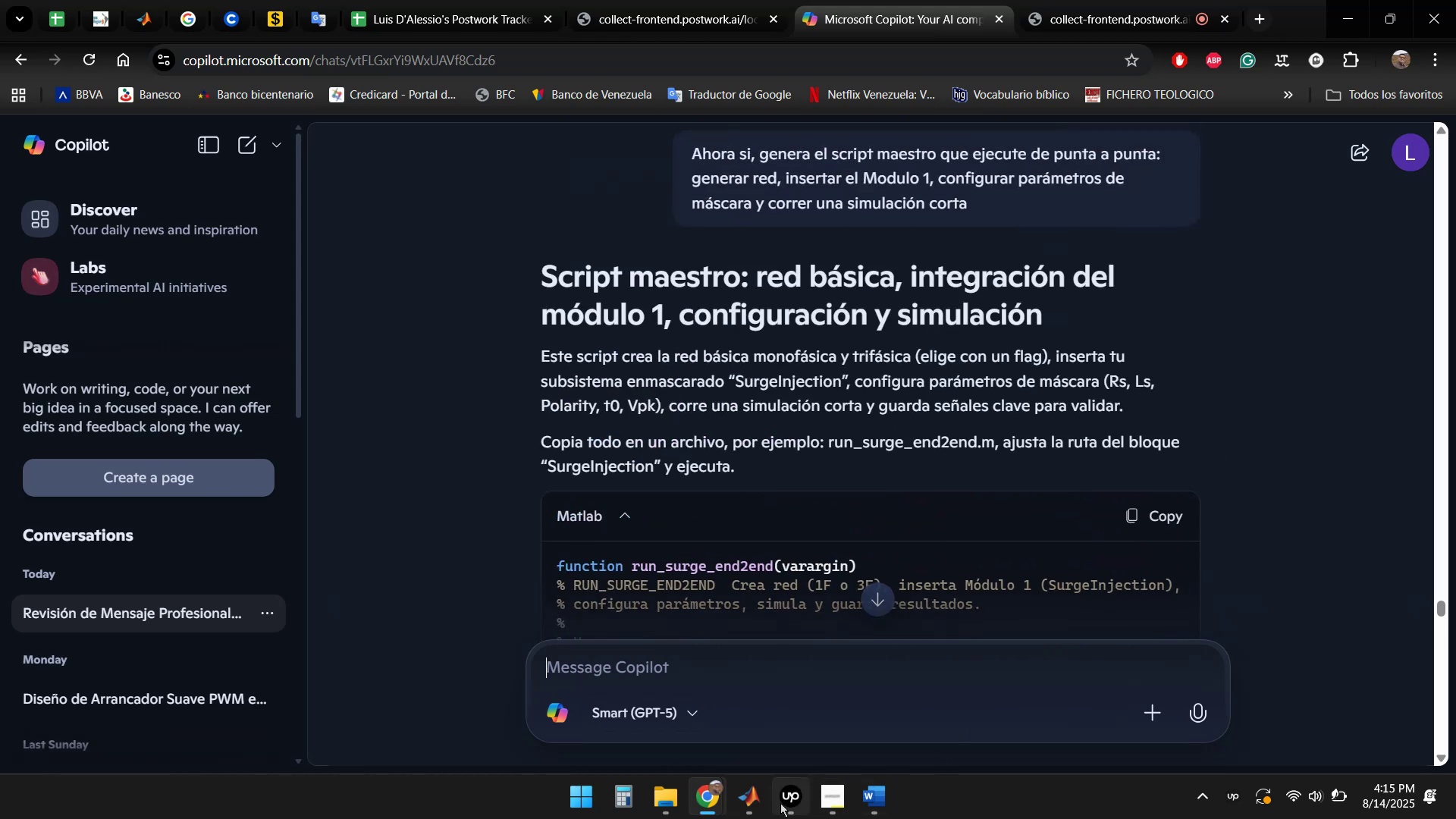 
left_click([748, 802])
 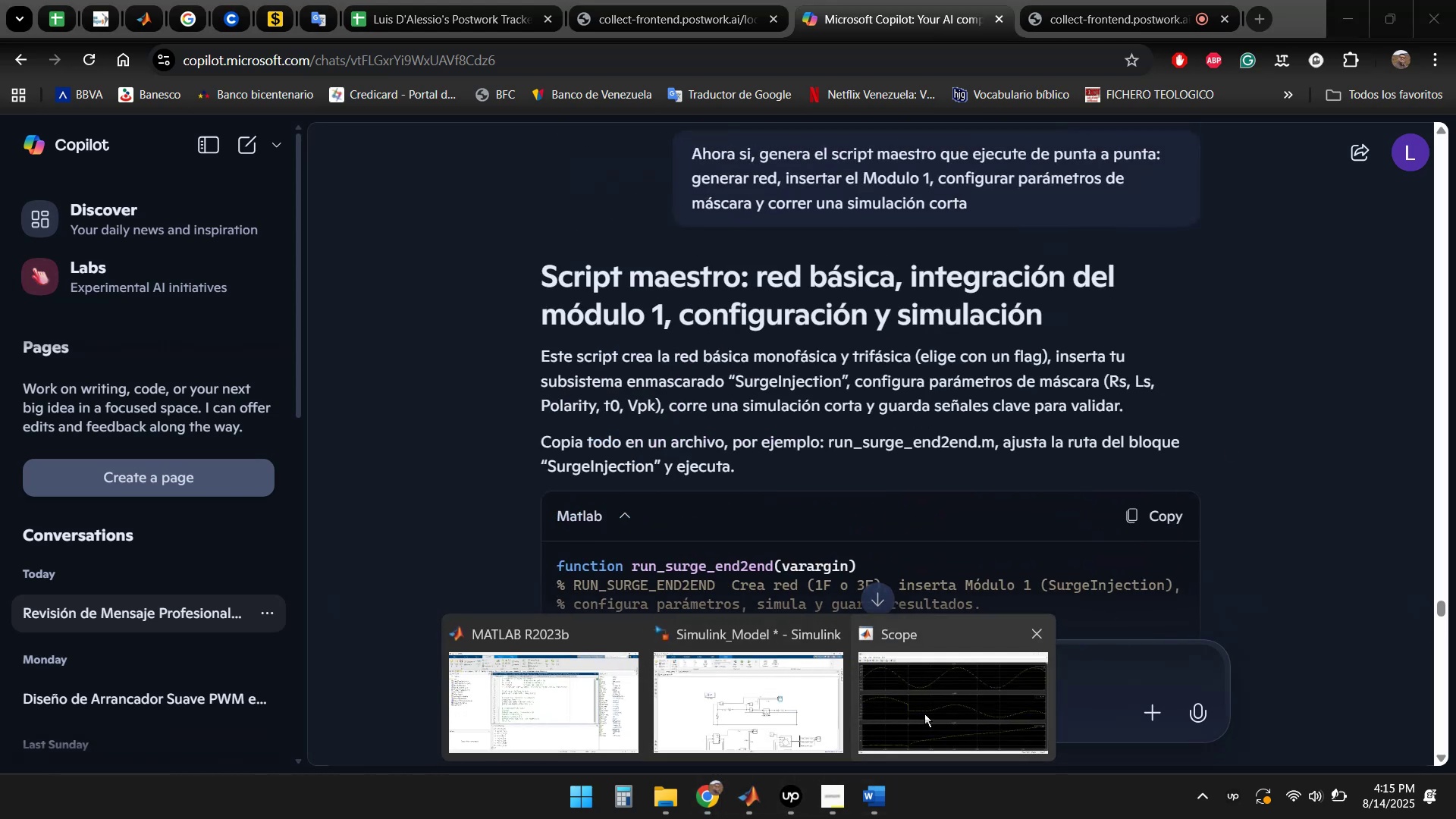 
left_click([936, 709])
 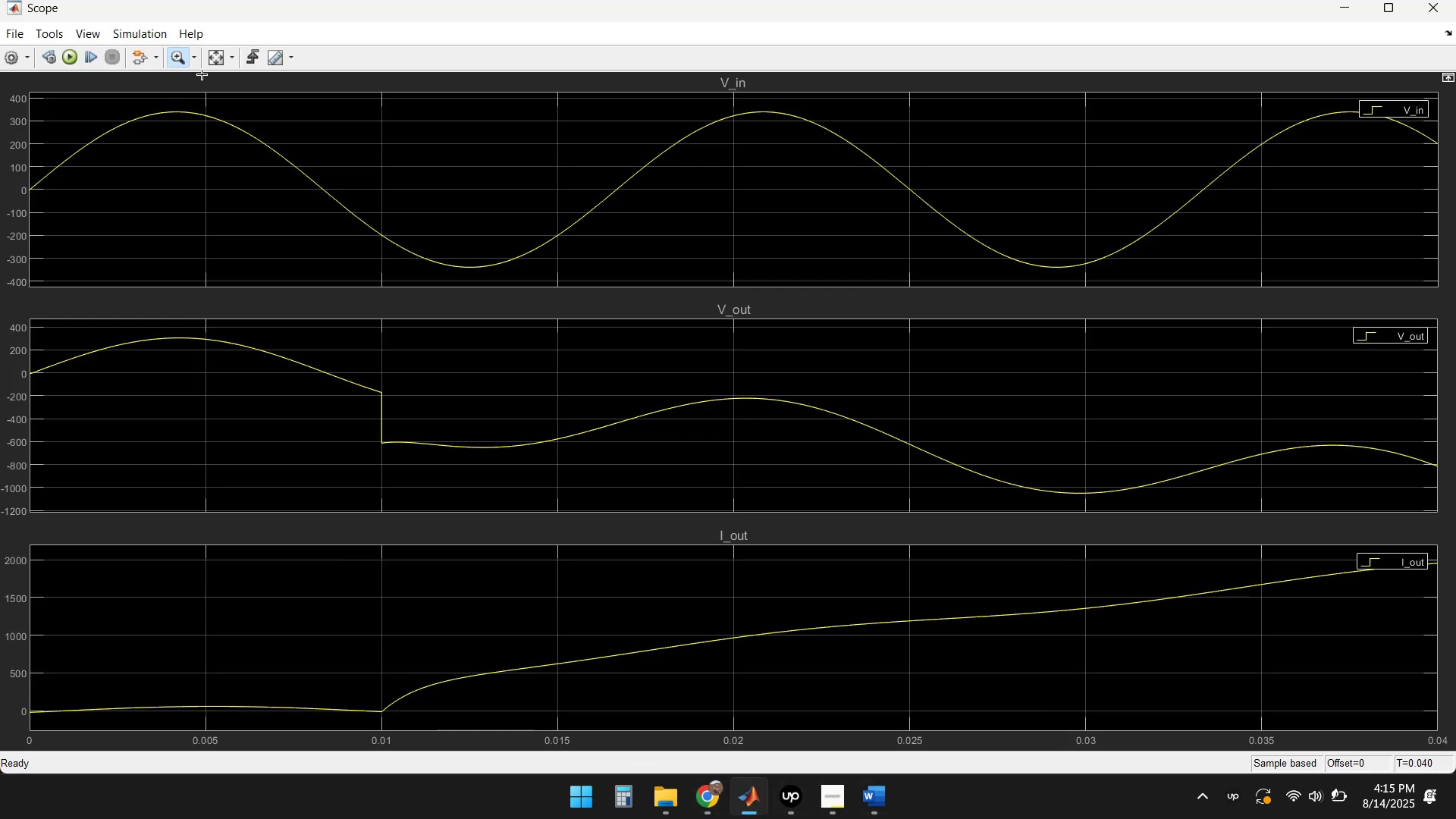 
left_click([218, 62])
 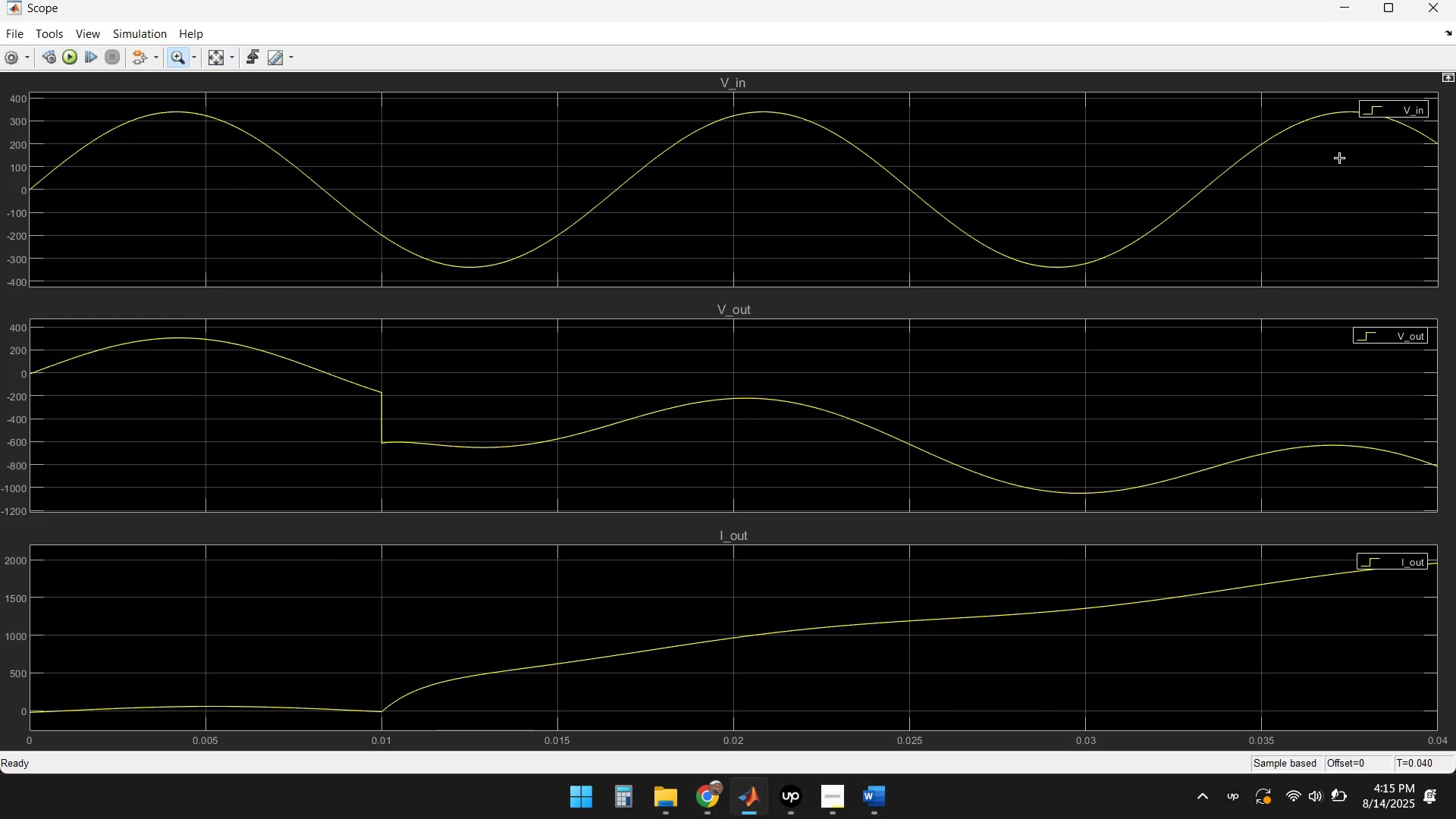 
mouse_move([1329, 10])
 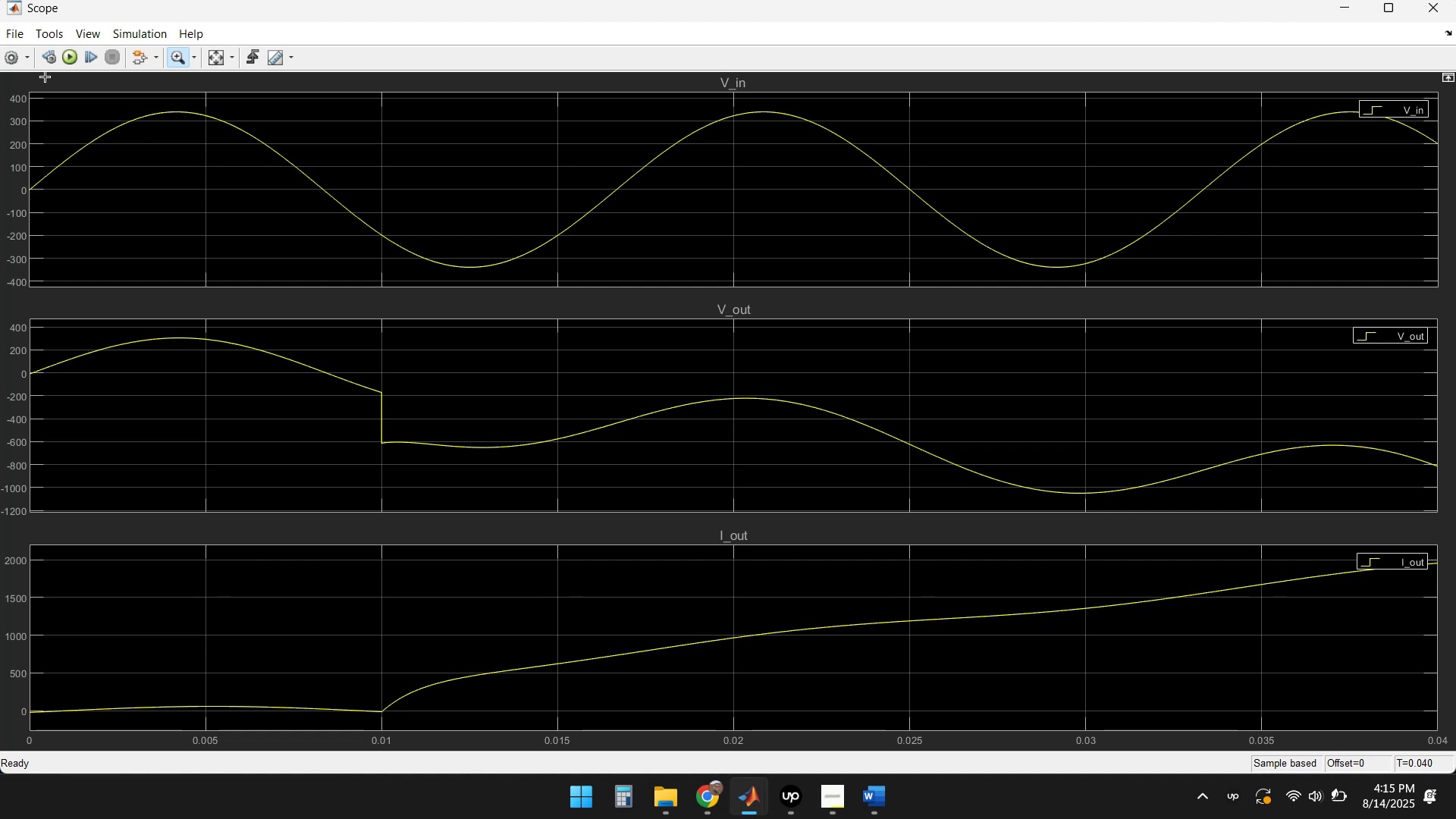 
left_click([30, 60])
 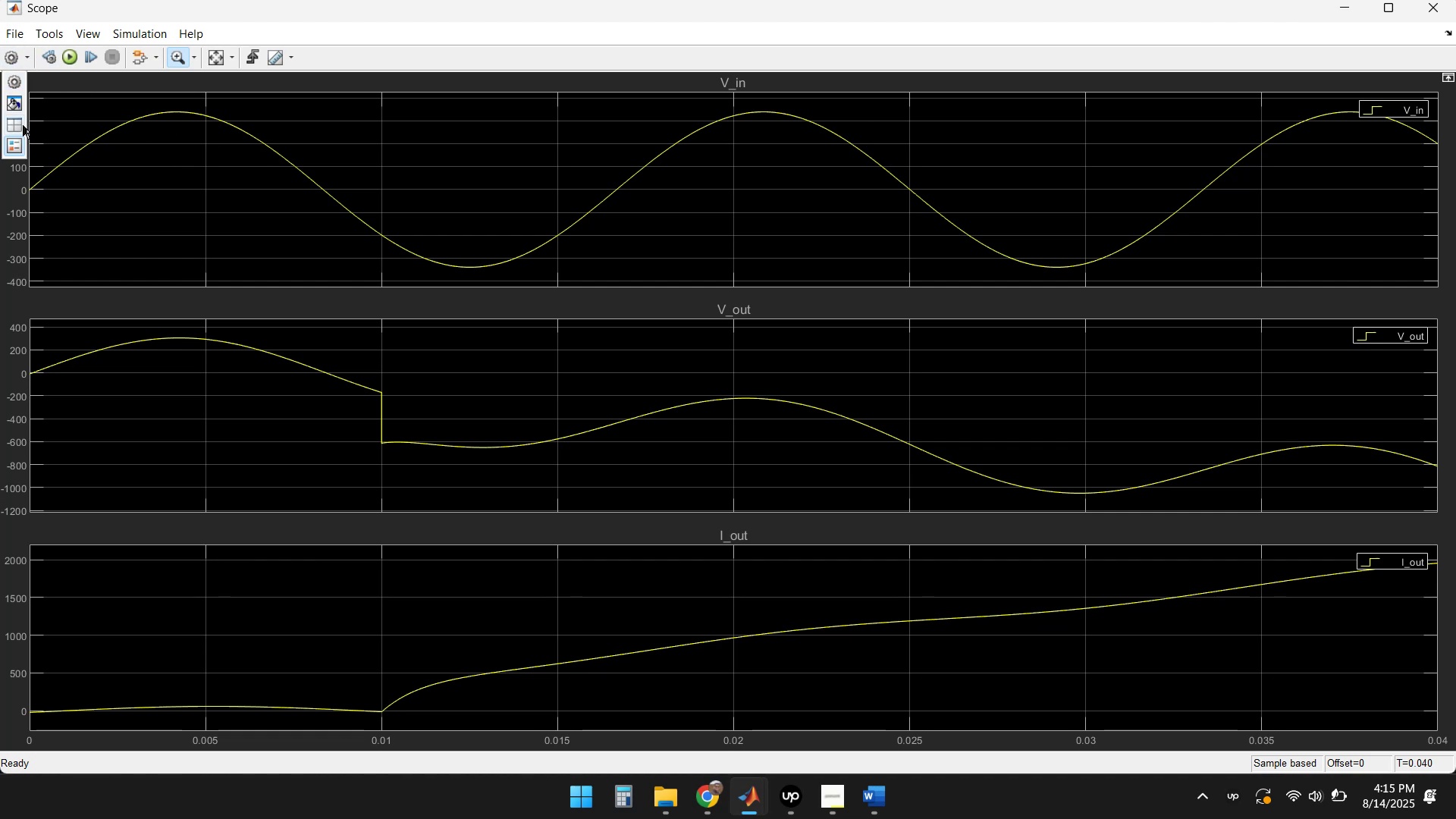 
left_click([19, 130])
 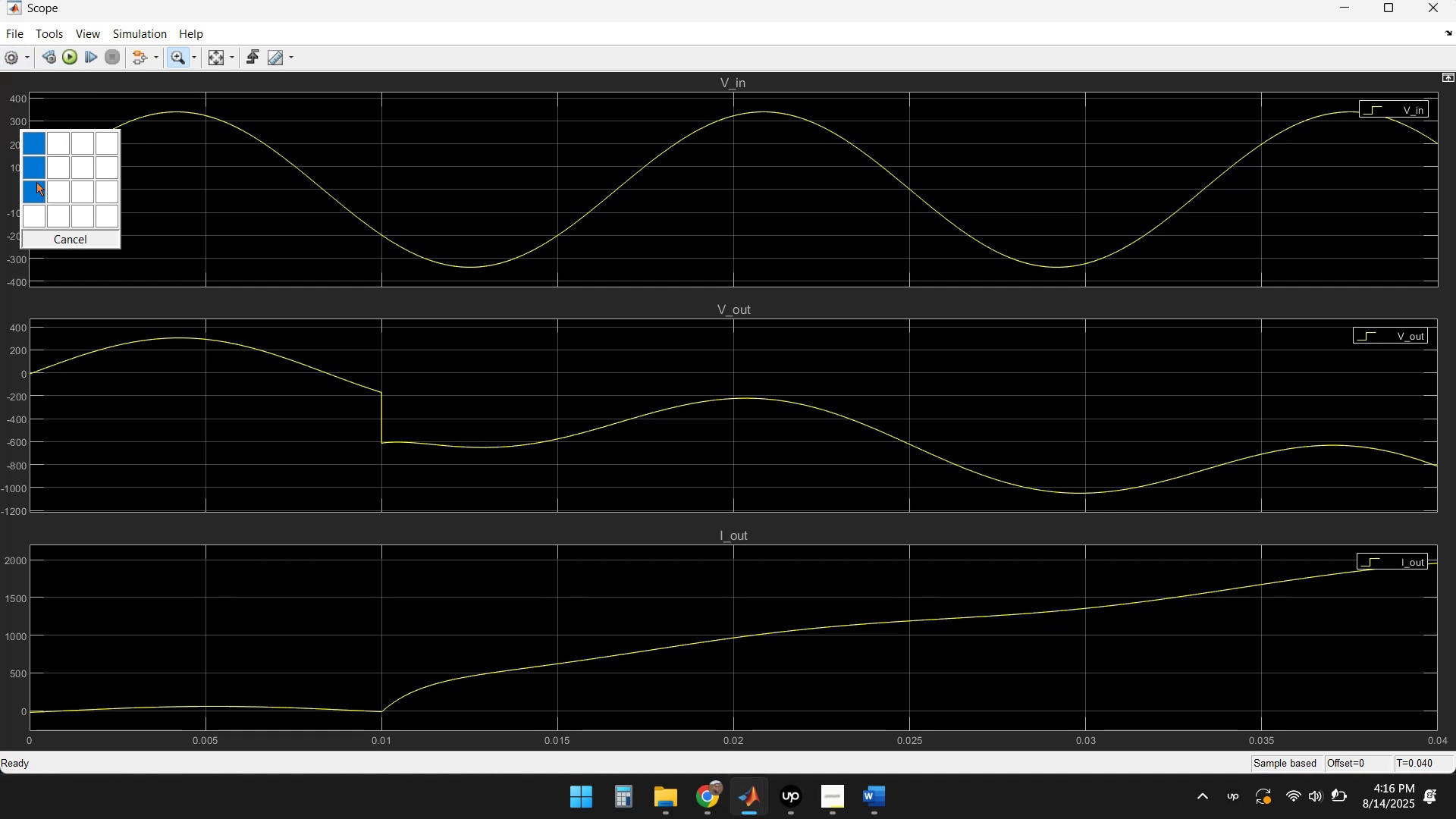 
left_click([38, 170])
 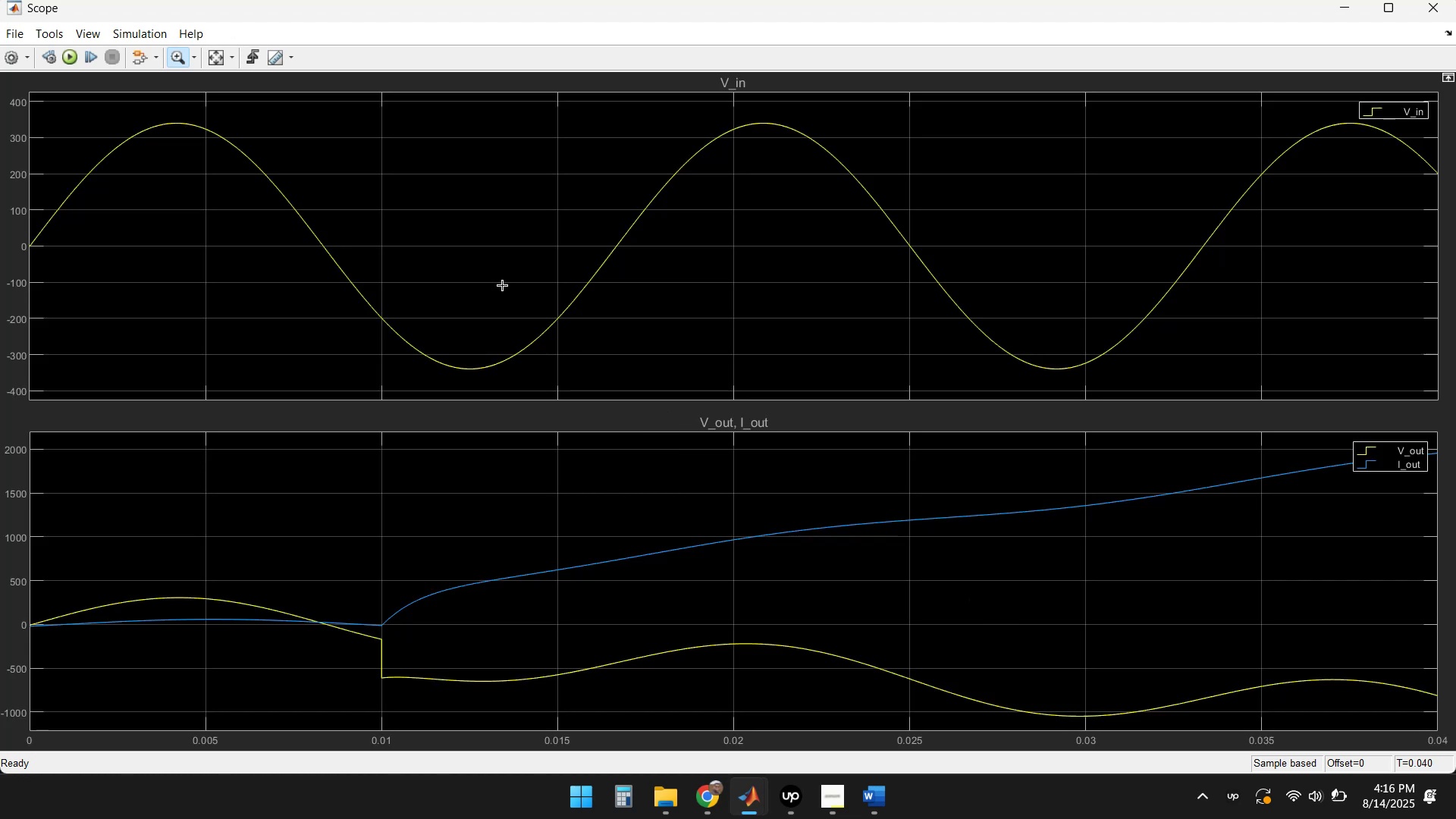 
wait(5.17)
 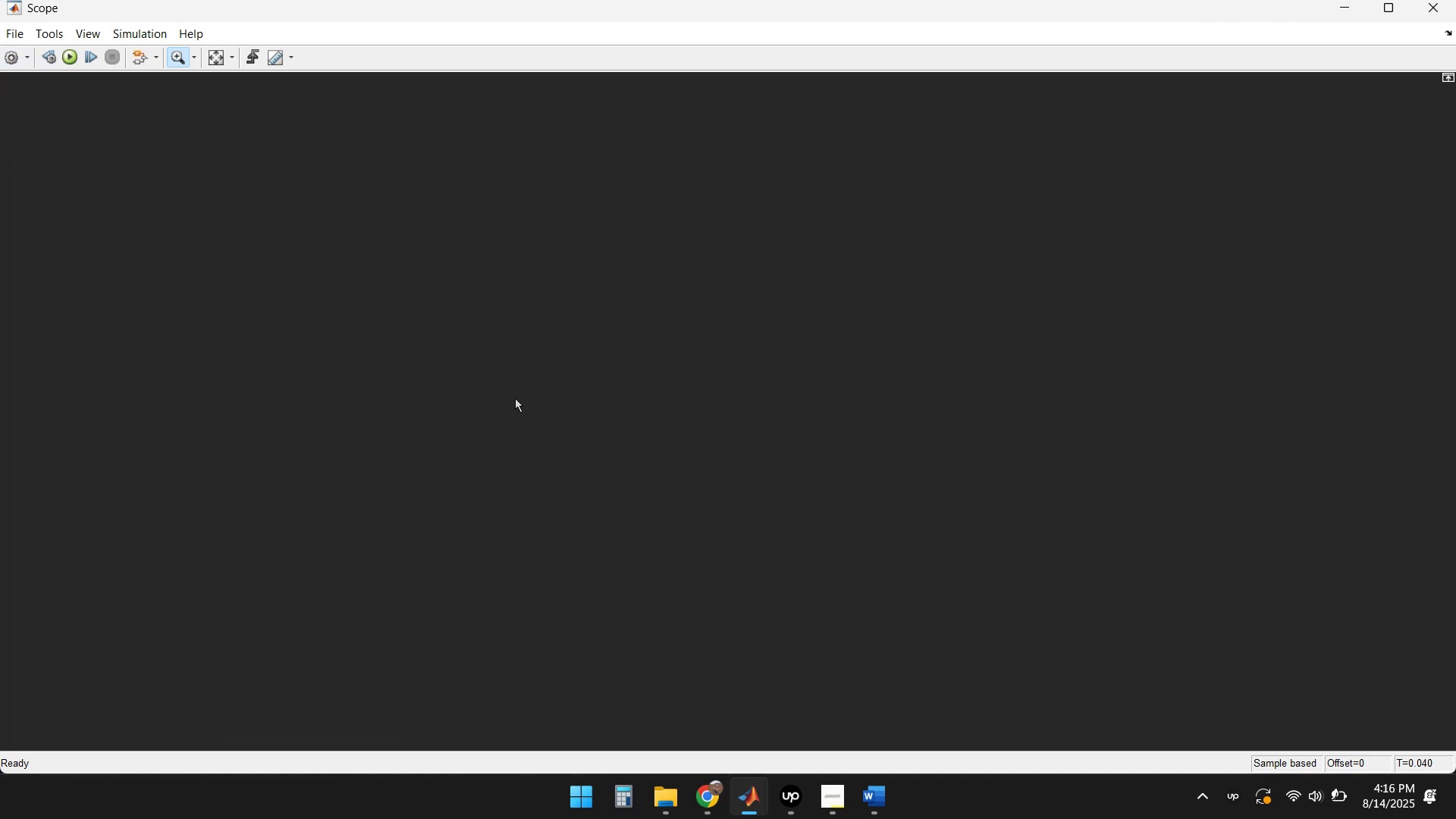 
left_click([66, 57])
 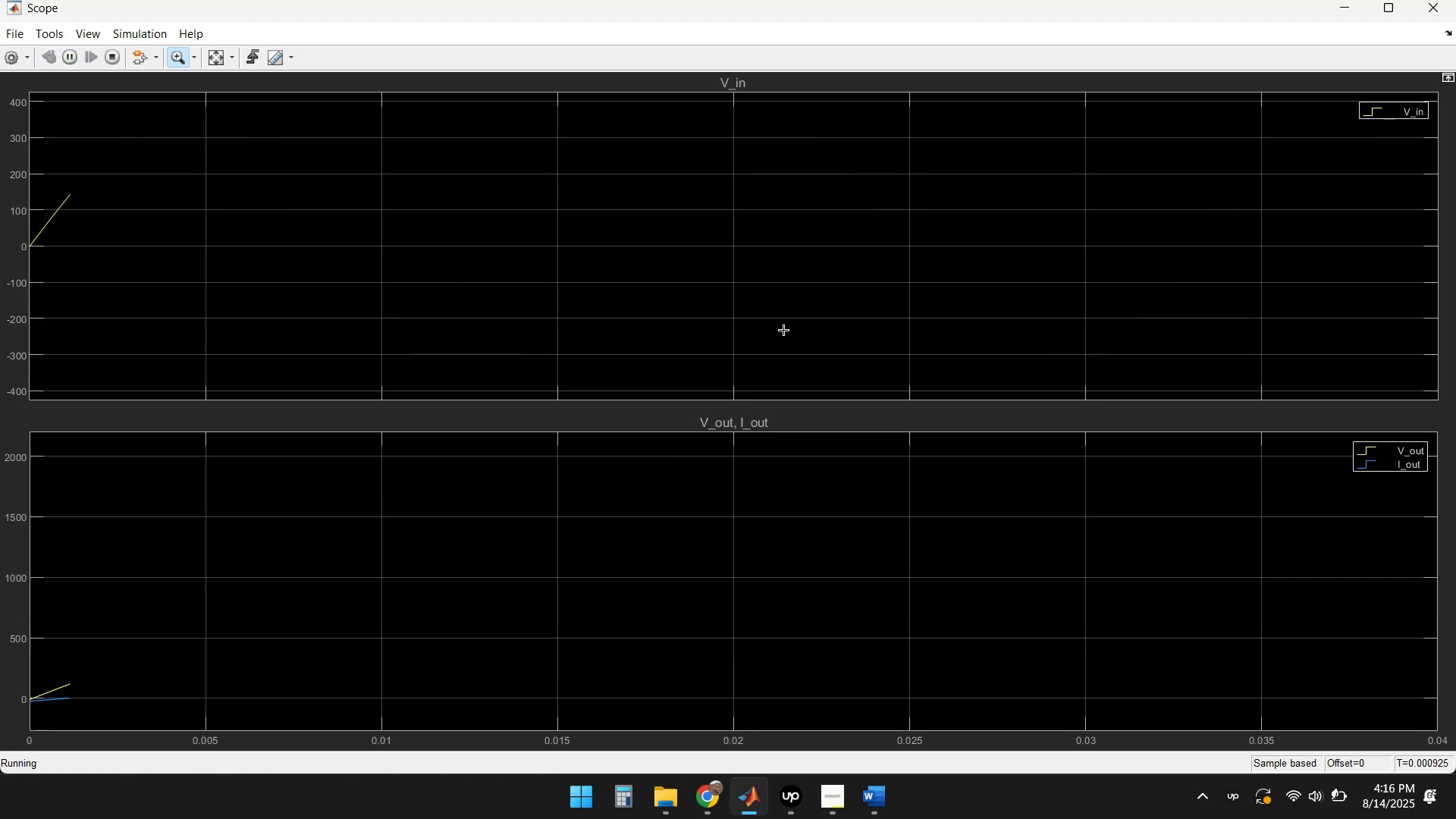 
wait(6.72)
 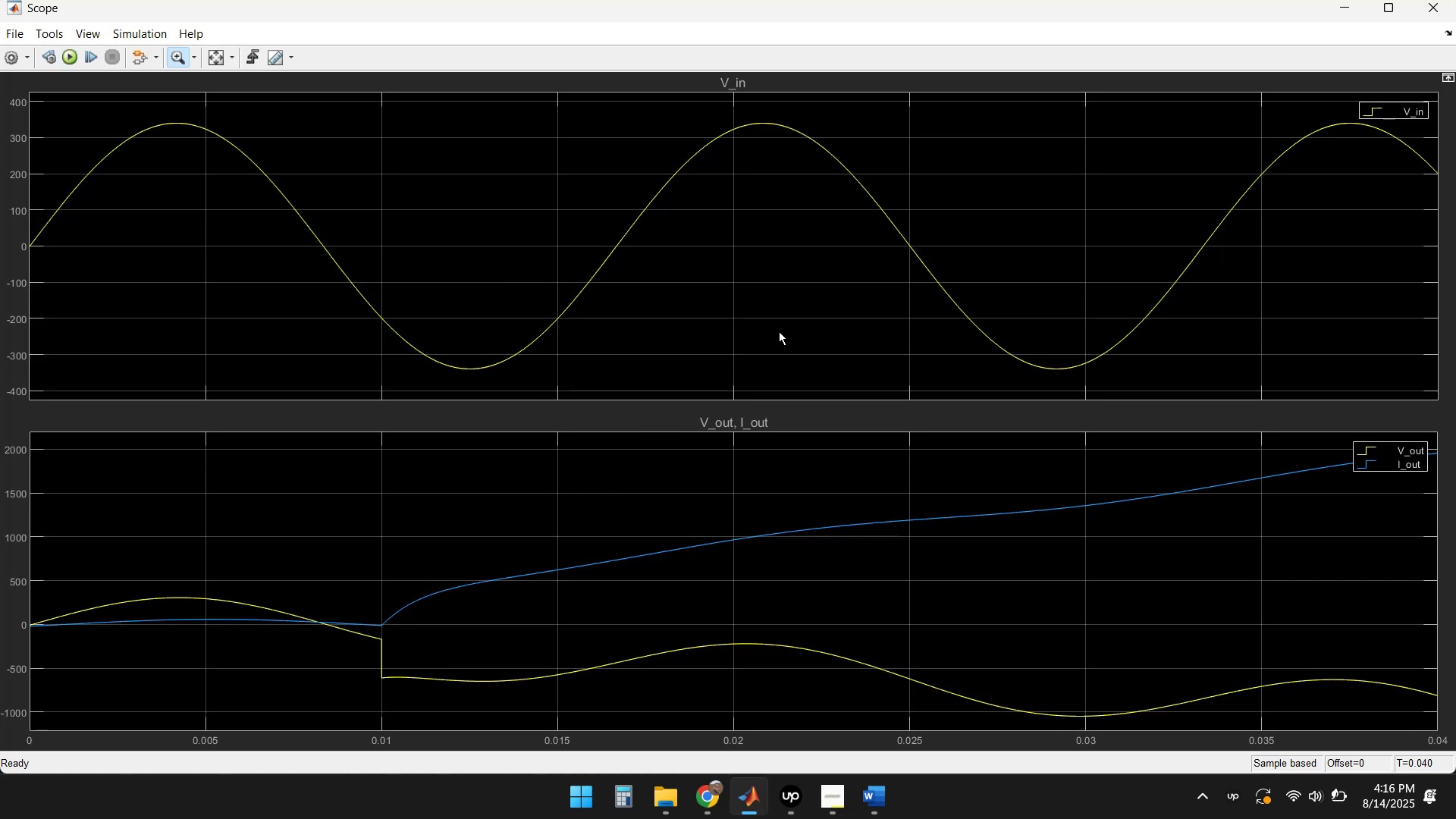 
left_click([214, 55])
 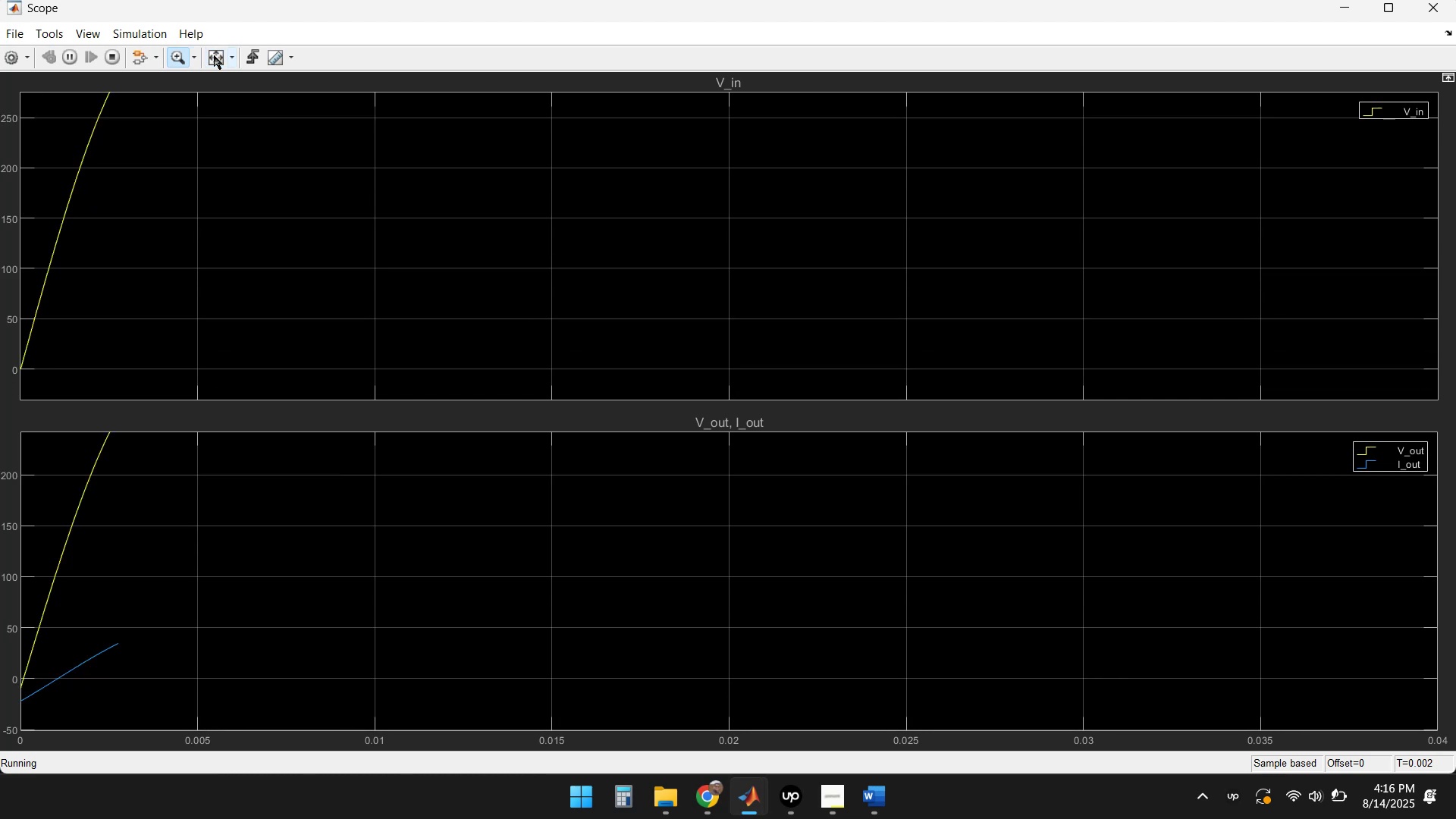 
left_click([214, 55])
 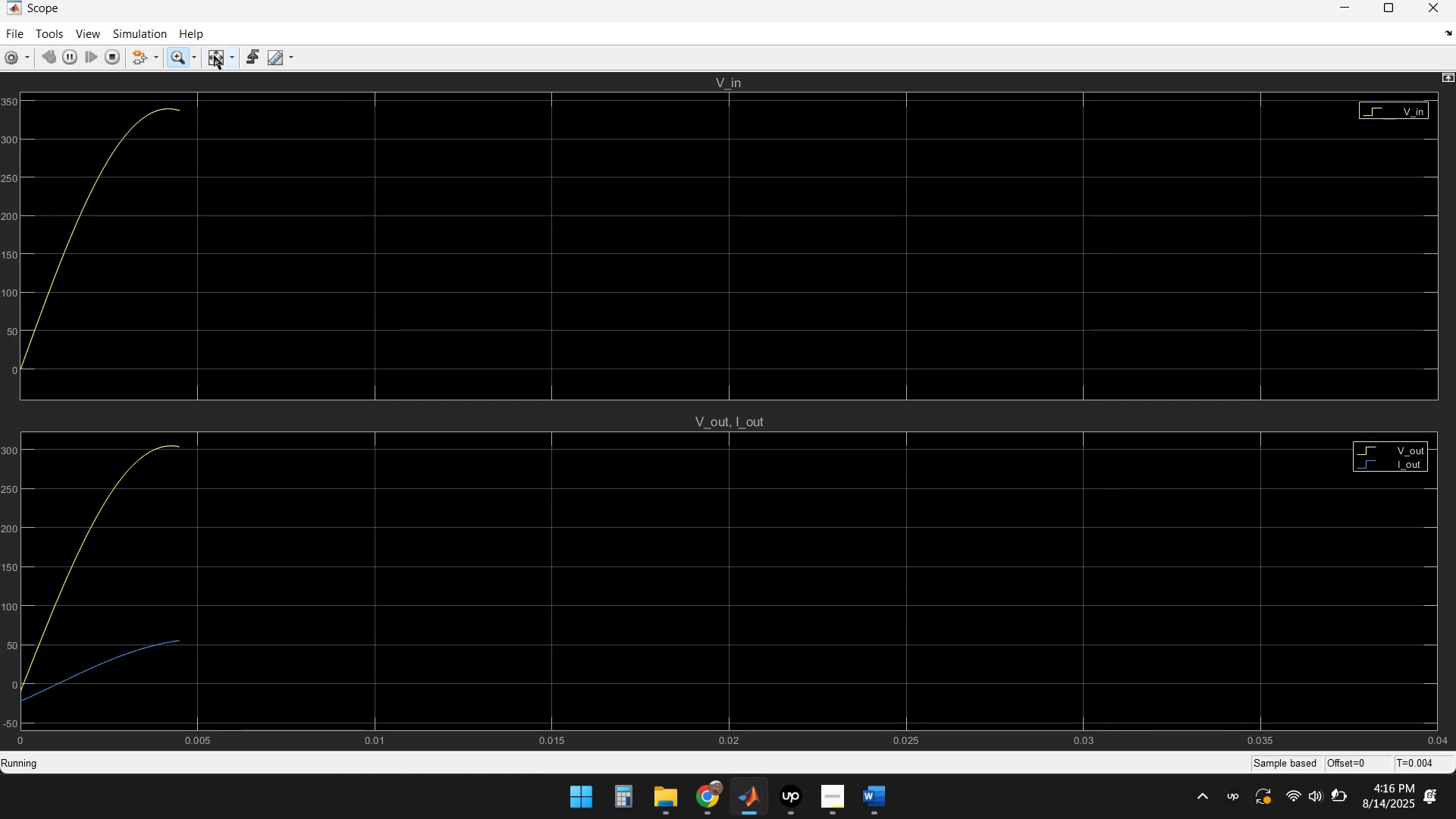 
left_click([214, 55])
 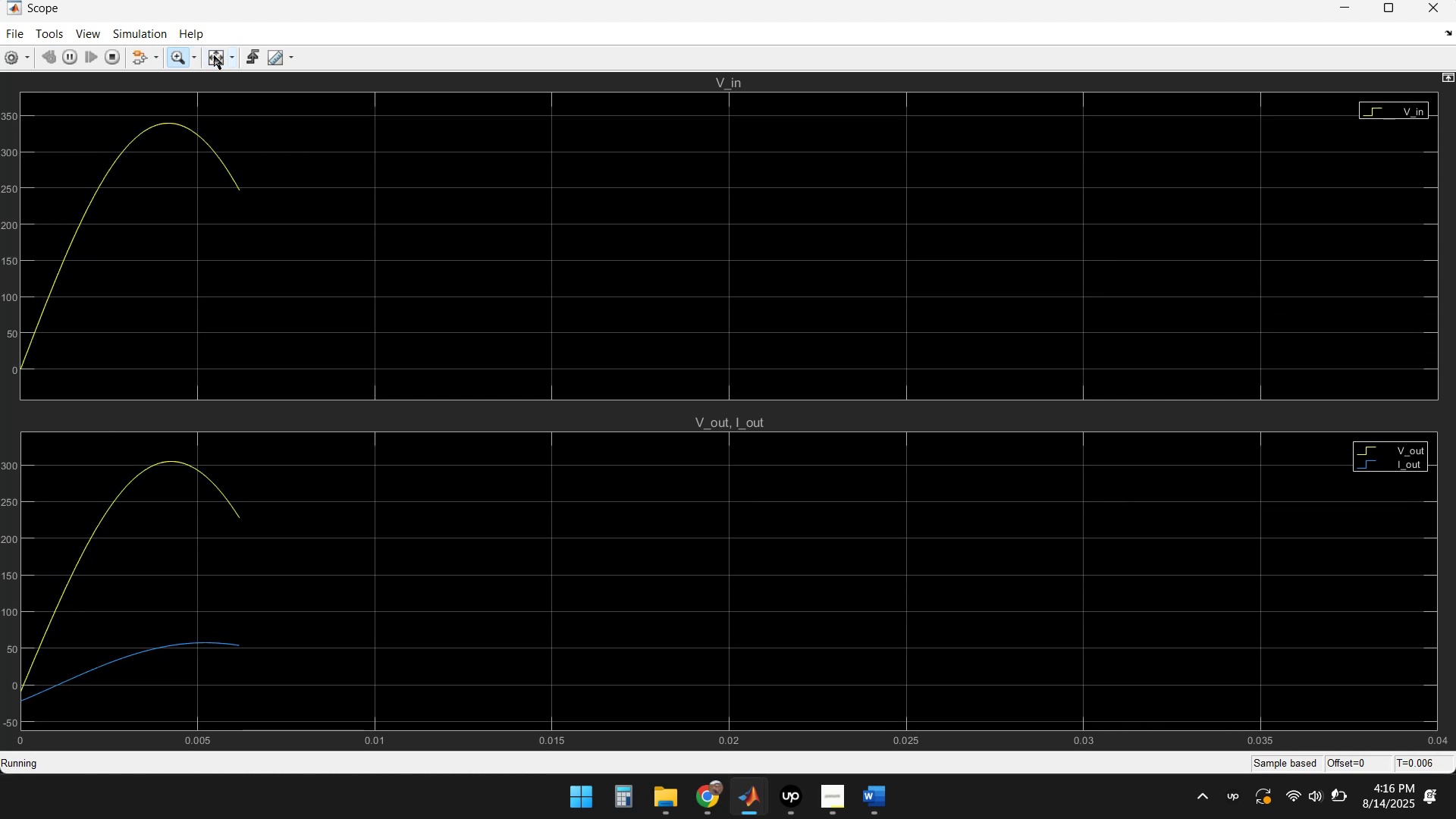 
left_click([214, 55])
 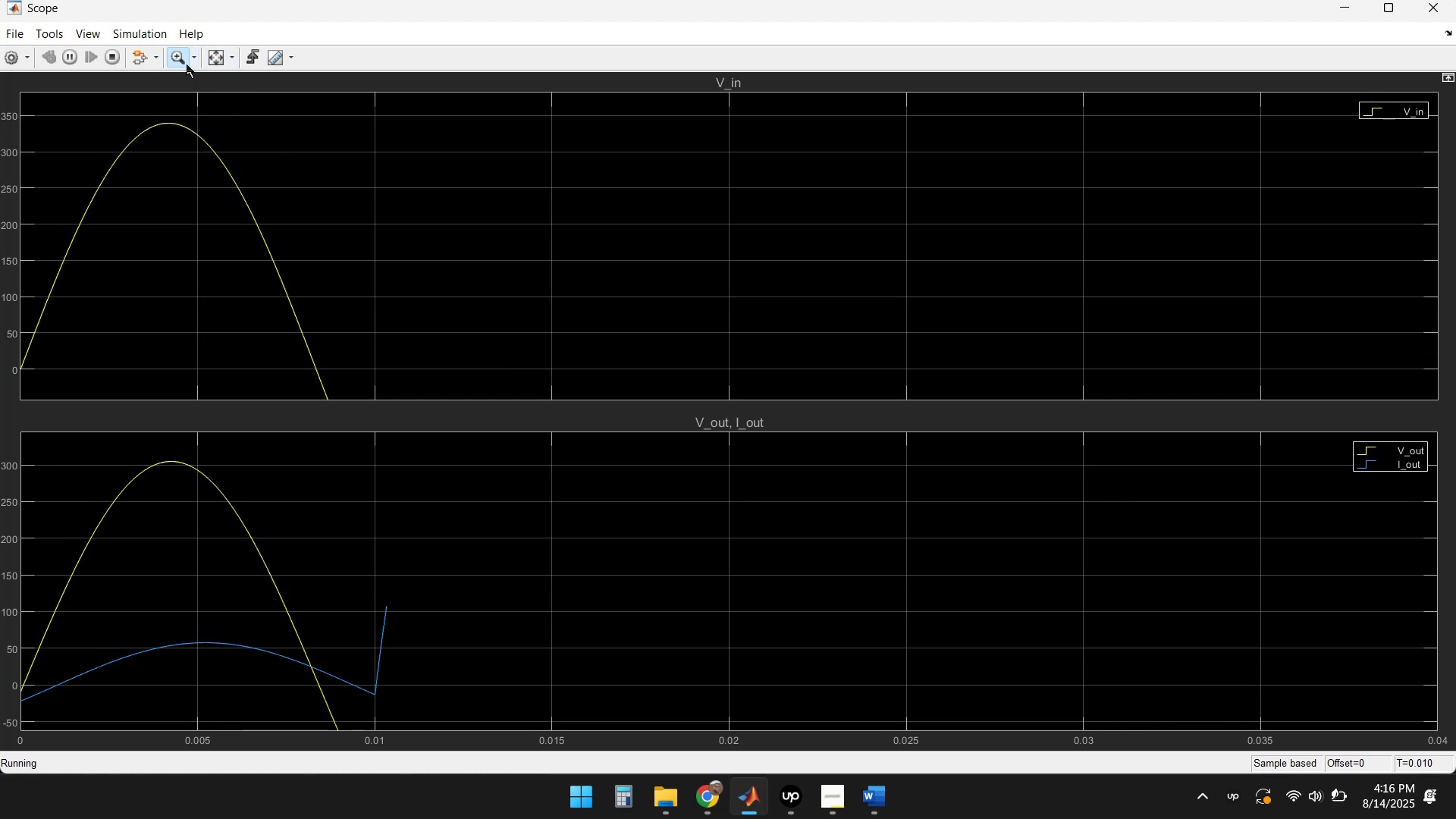 
wait(6.35)
 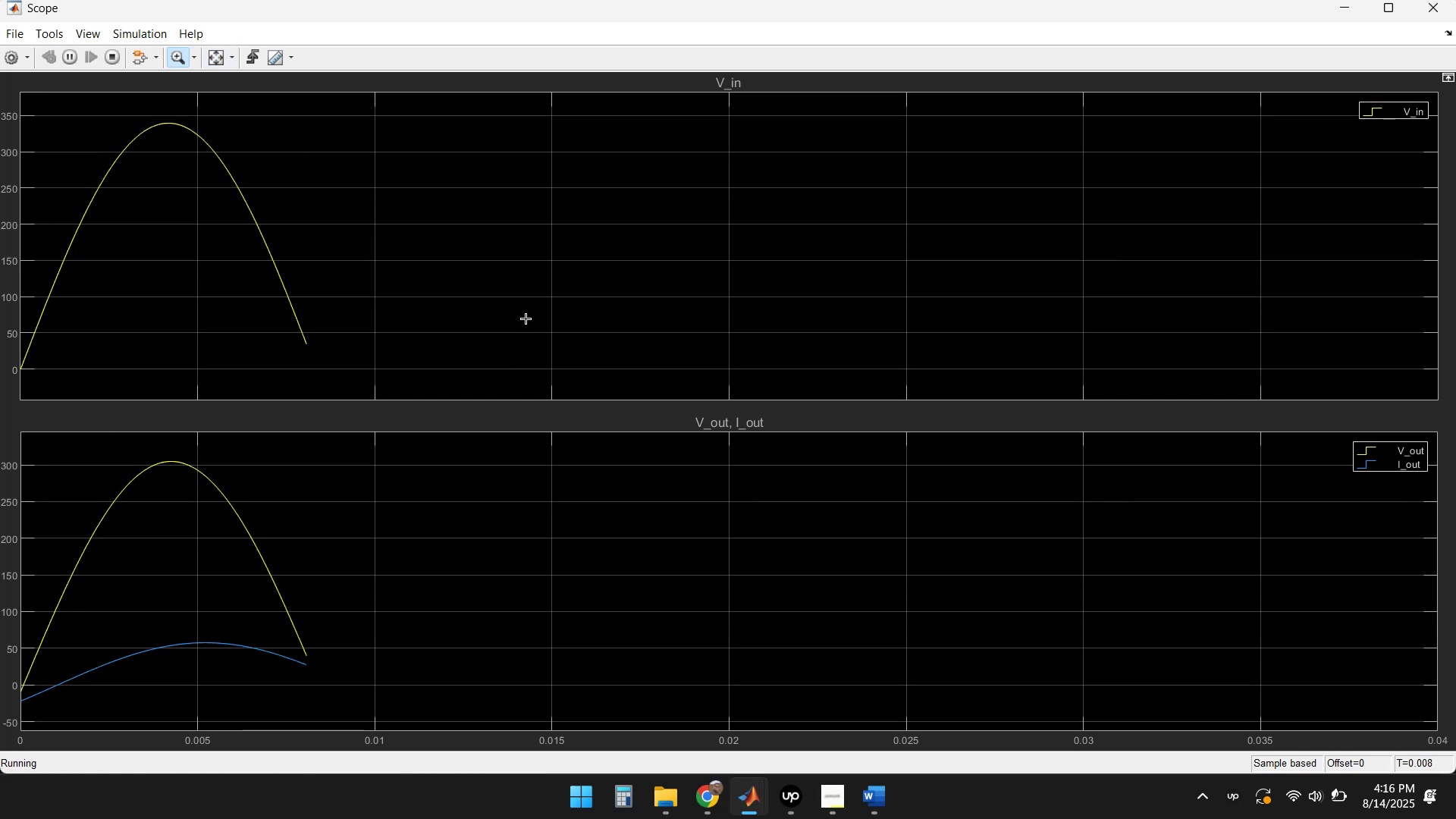 
left_click([213, 61])
 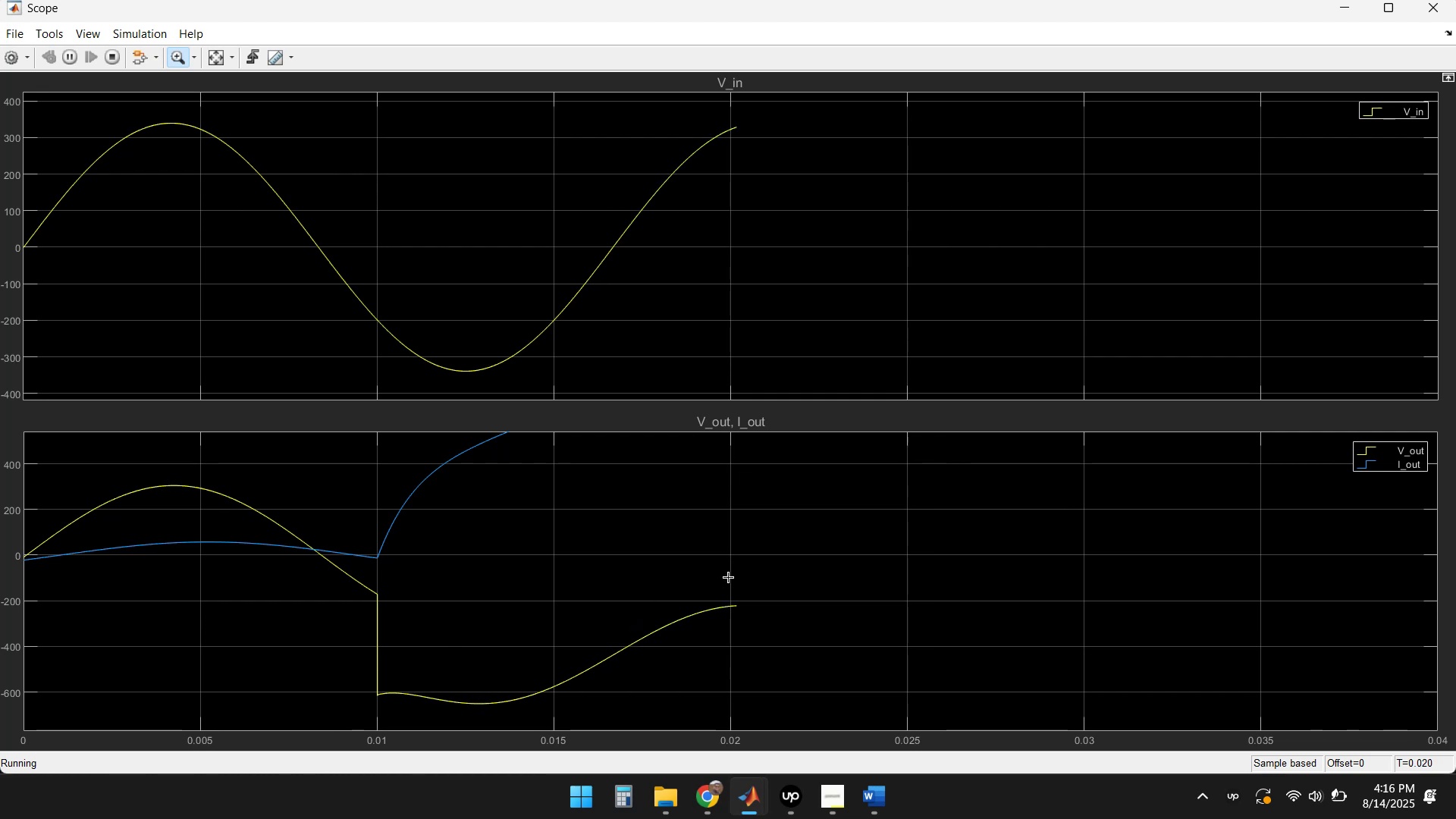 
wait(18.23)
 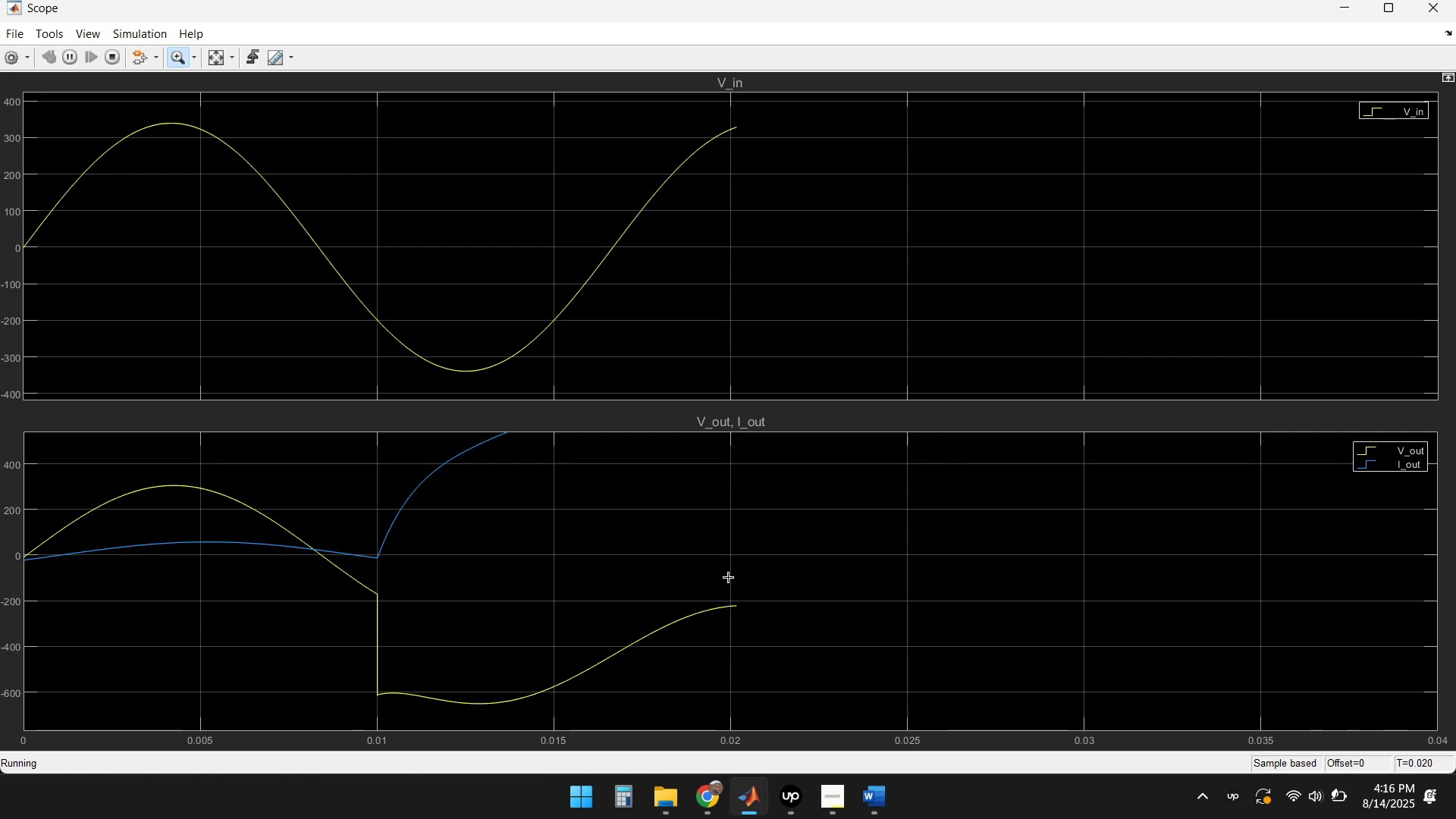 
left_click([215, 60])
 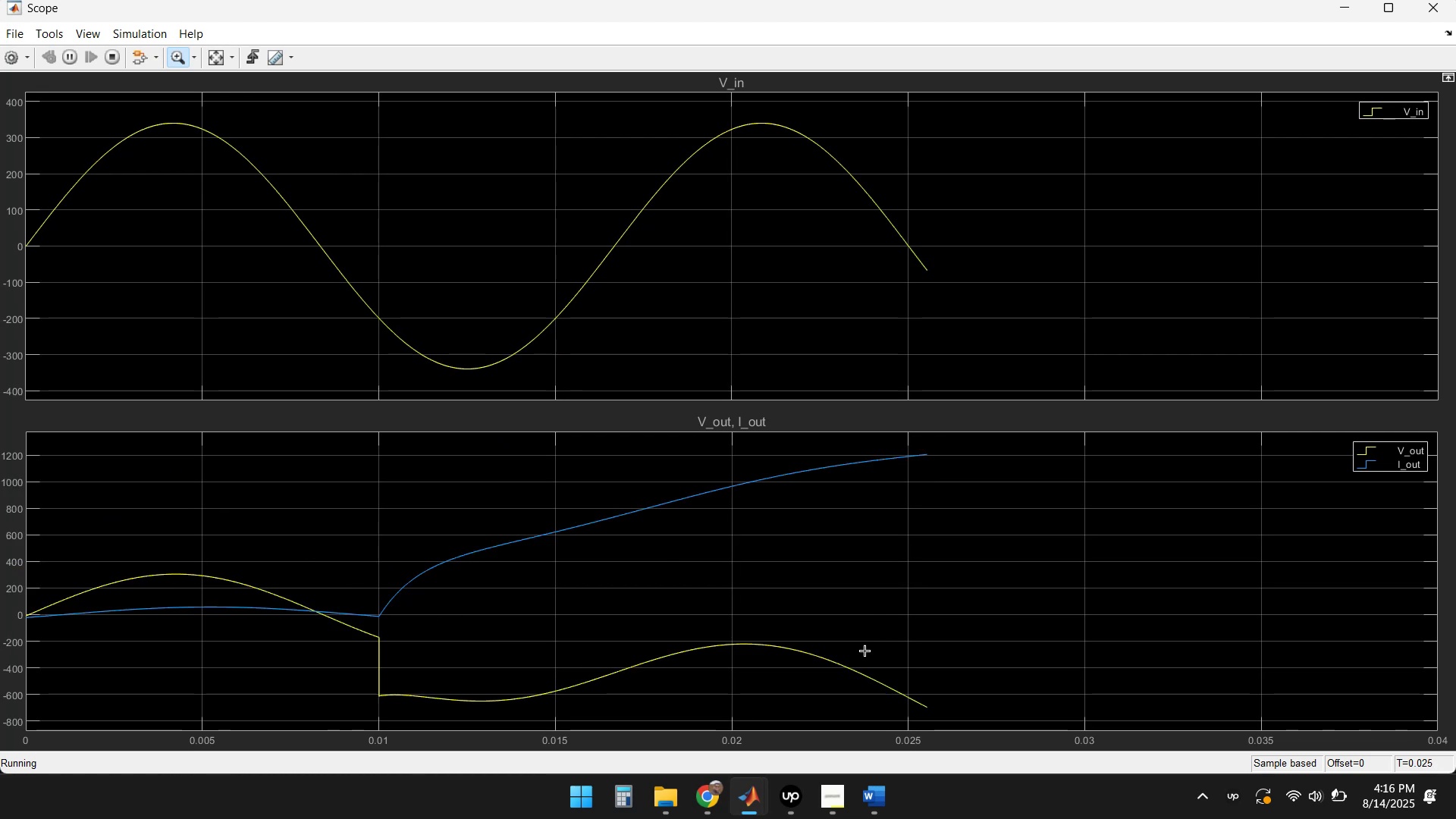 
wait(8.09)
 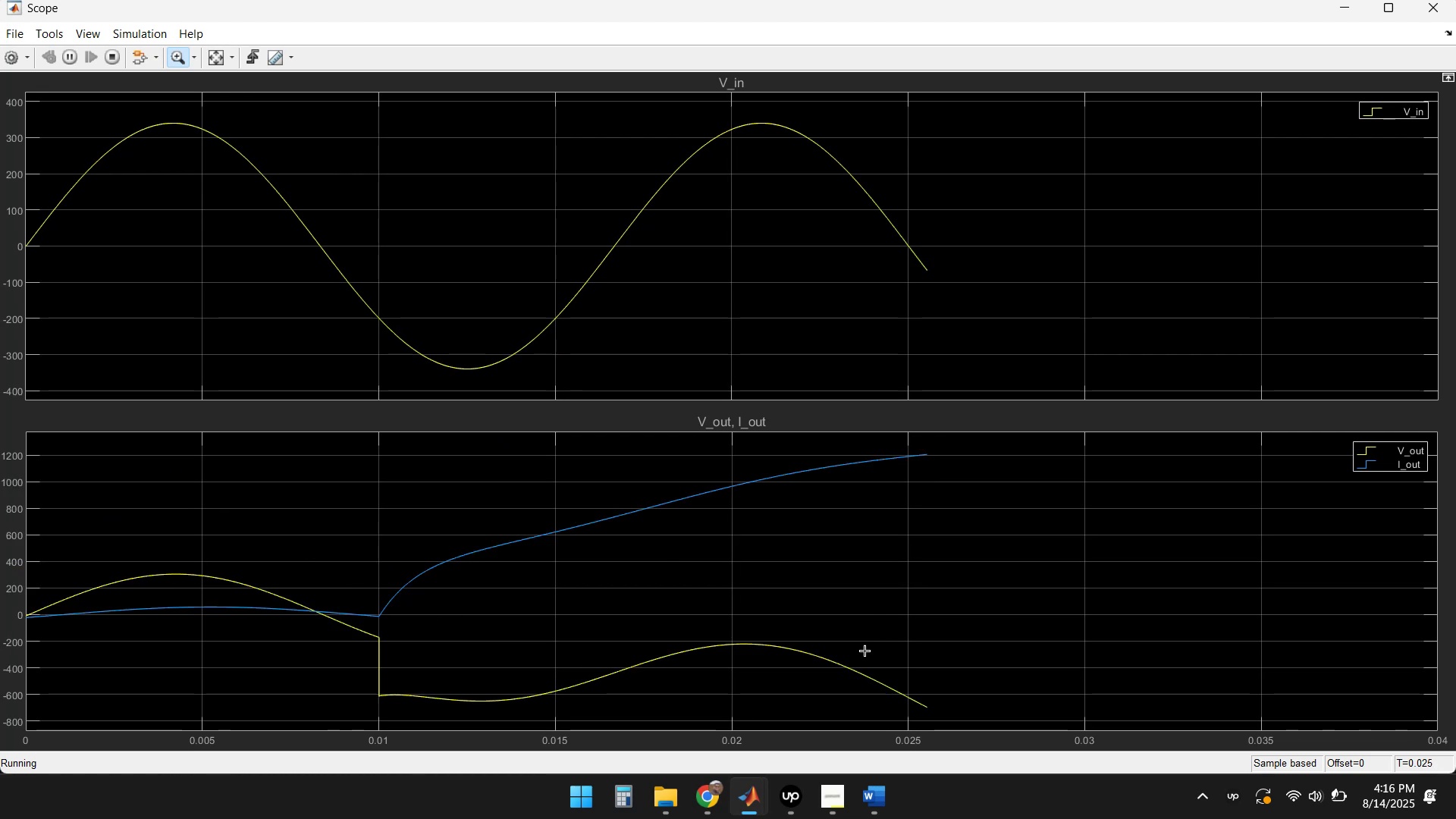 
left_click([210, 61])
 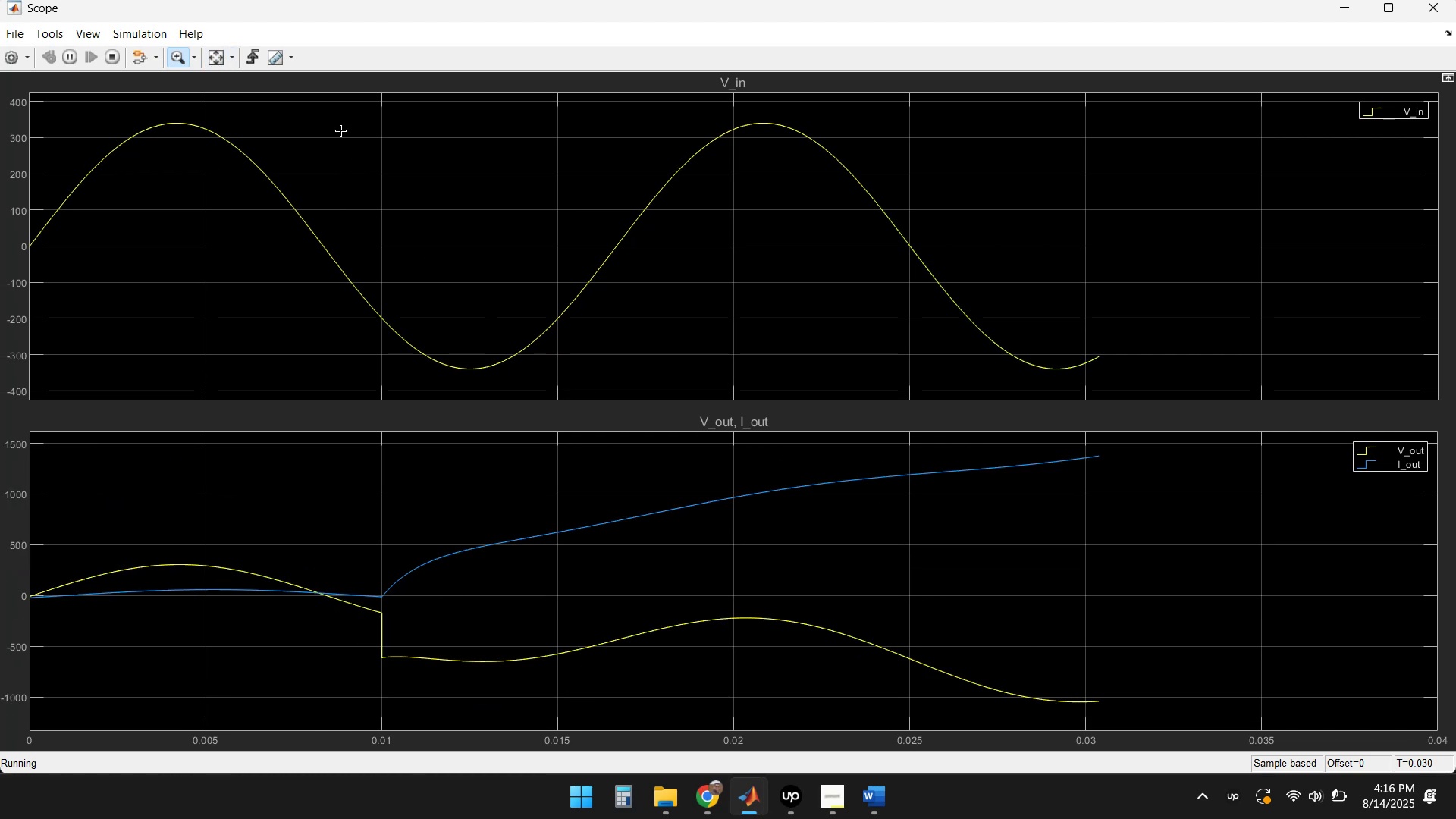 
left_click([213, 52])
 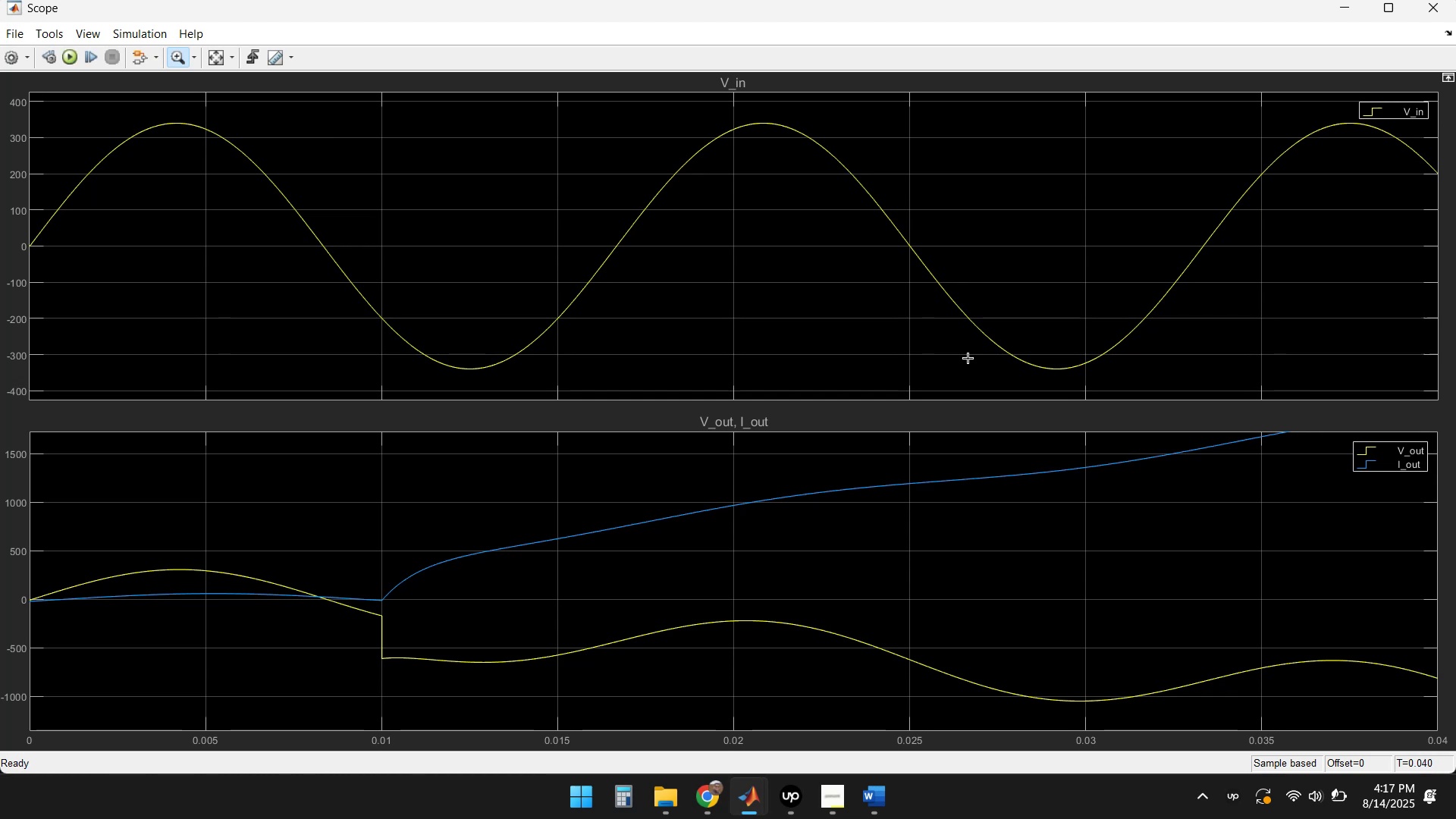 
wait(19.63)
 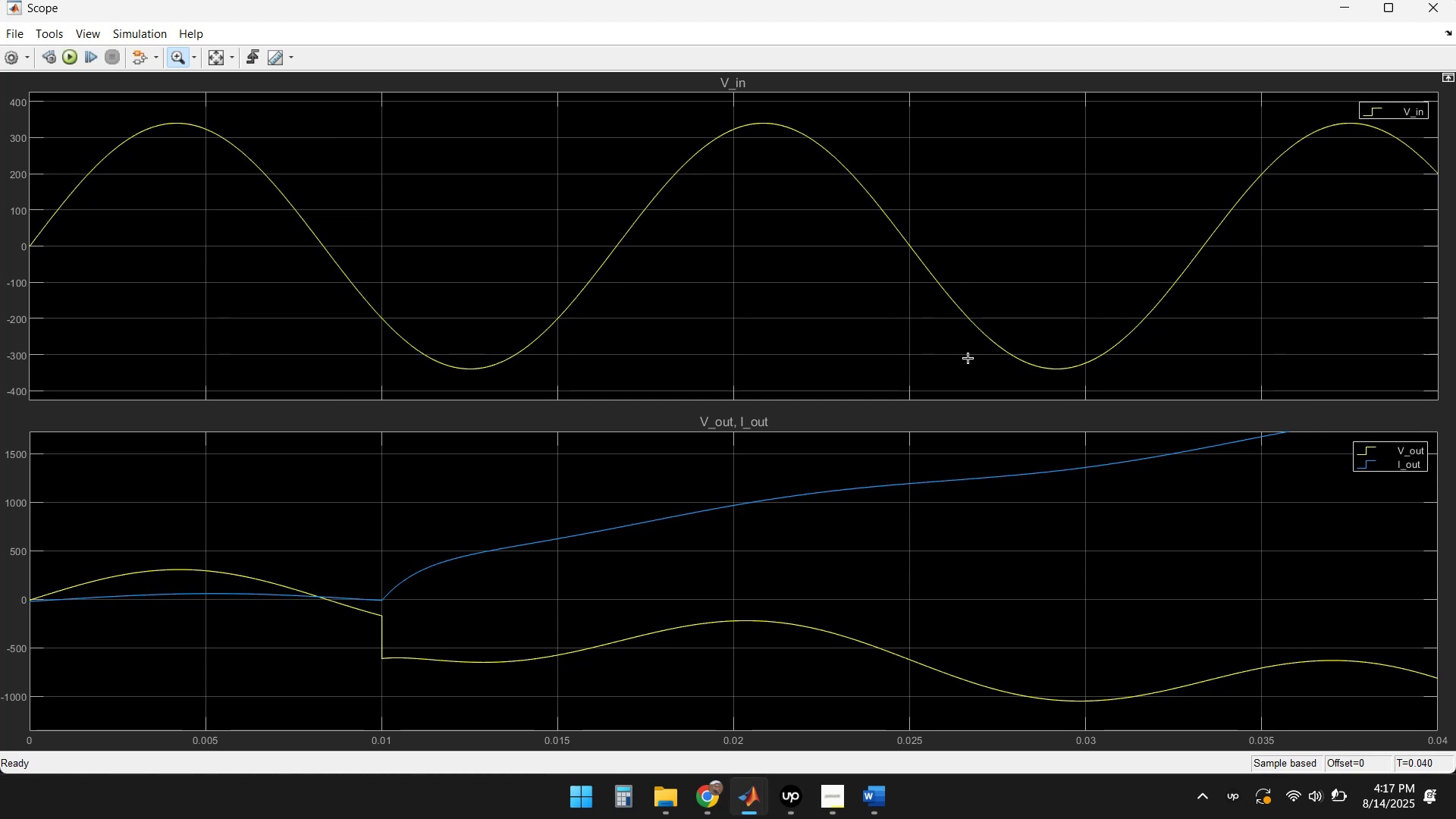 
left_click([1447, 3])
 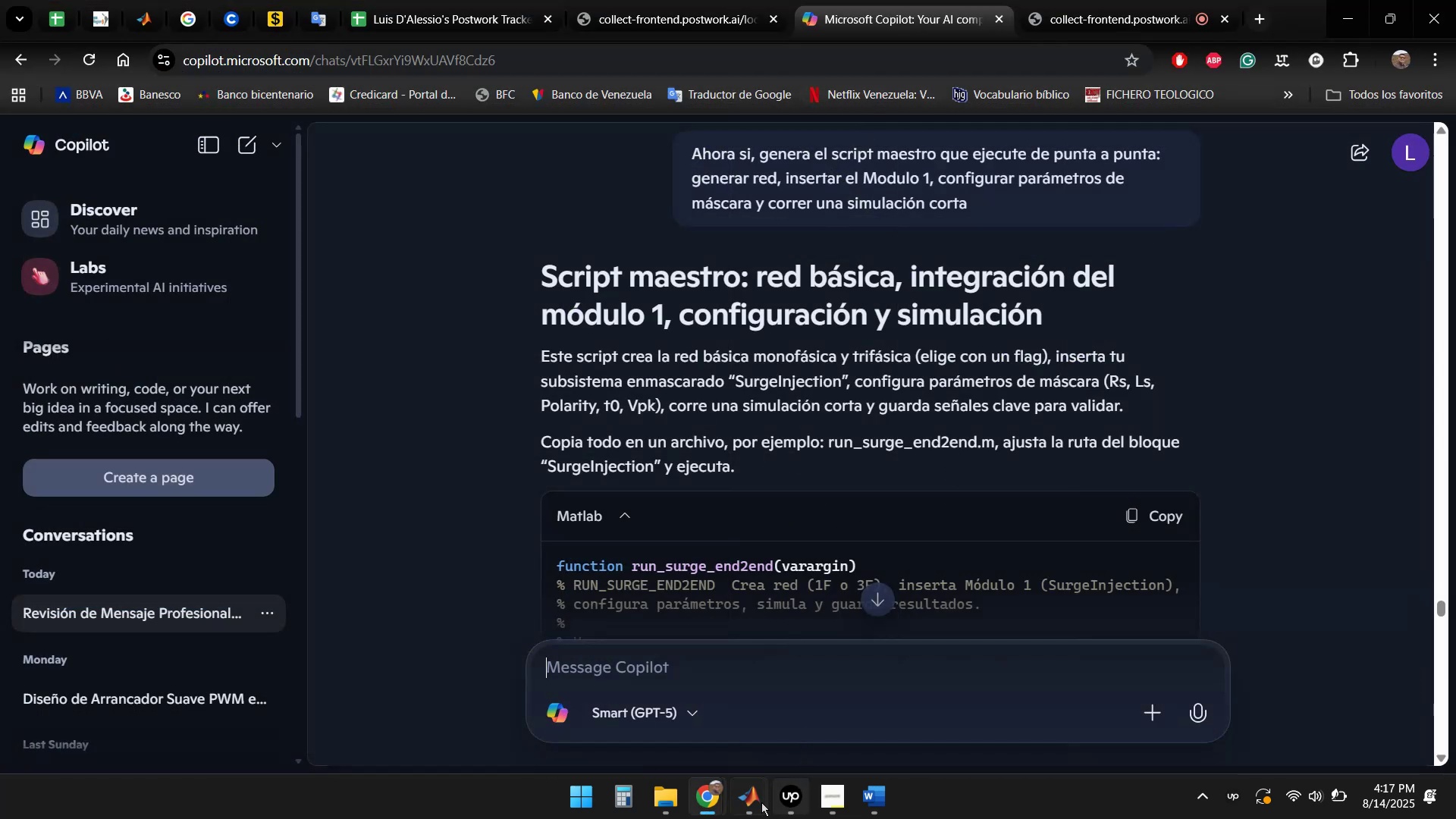 
left_click([827, 730])
 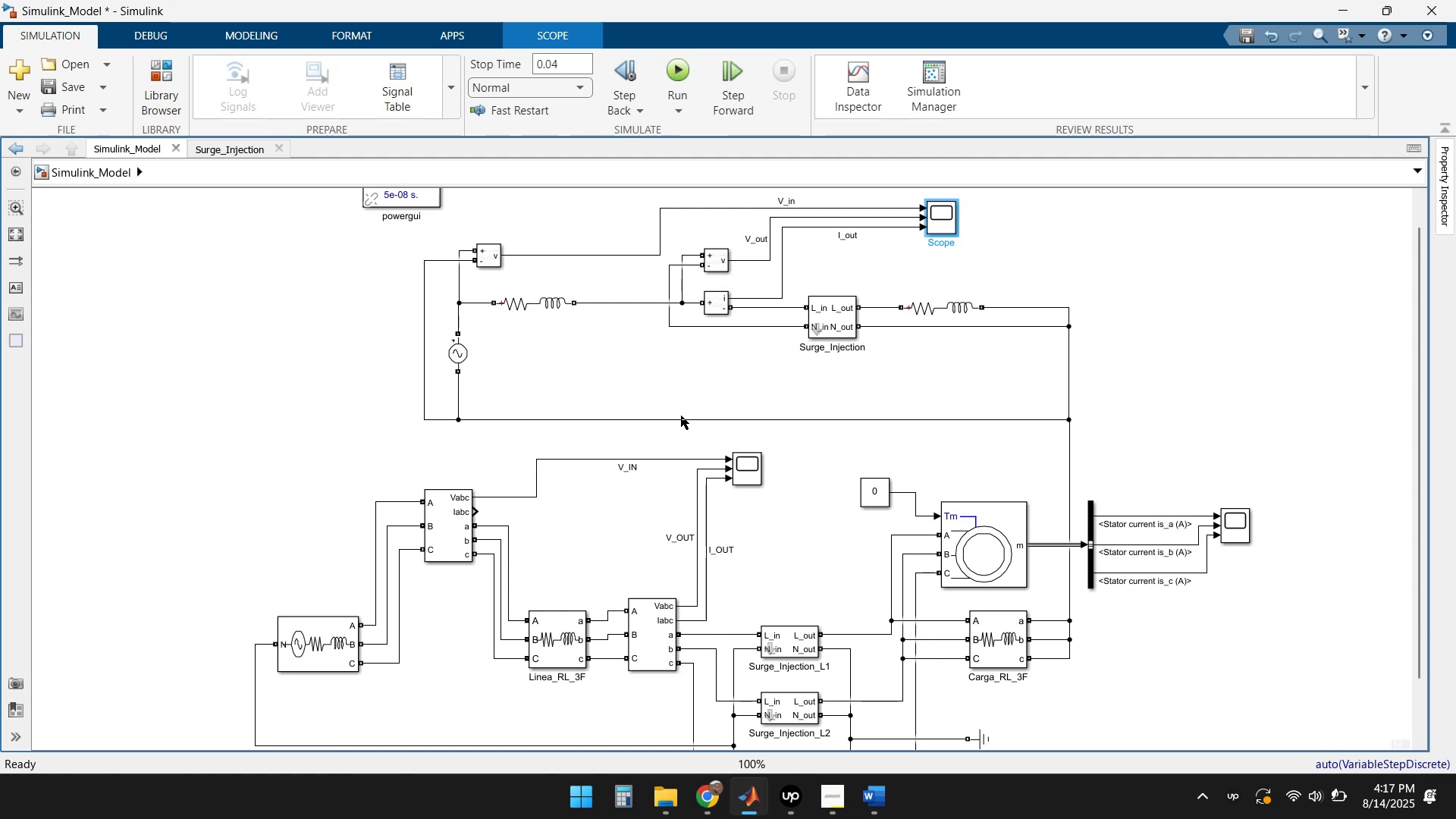 
wait(43.89)
 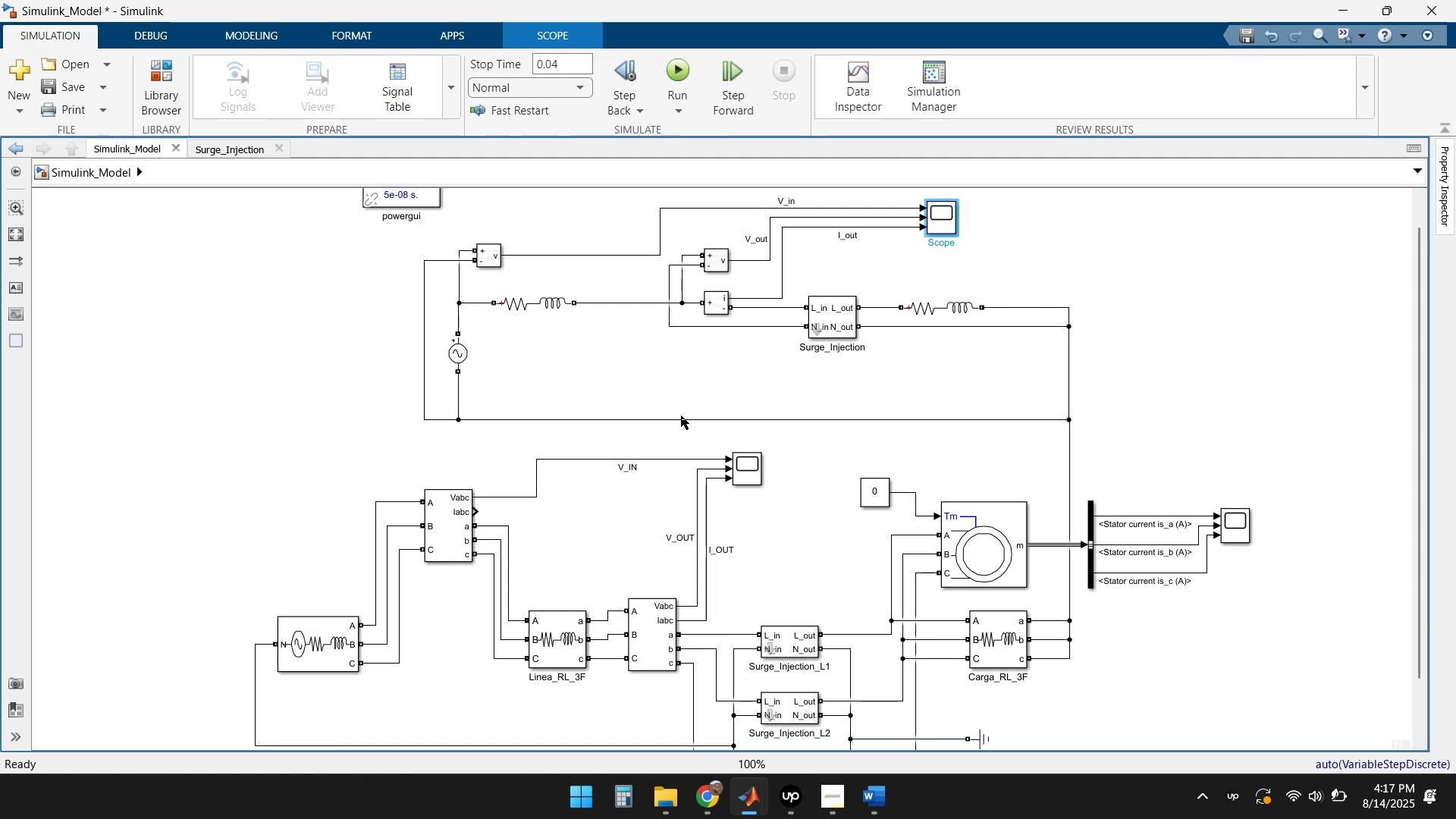 
mouse_move([1324, 786])
 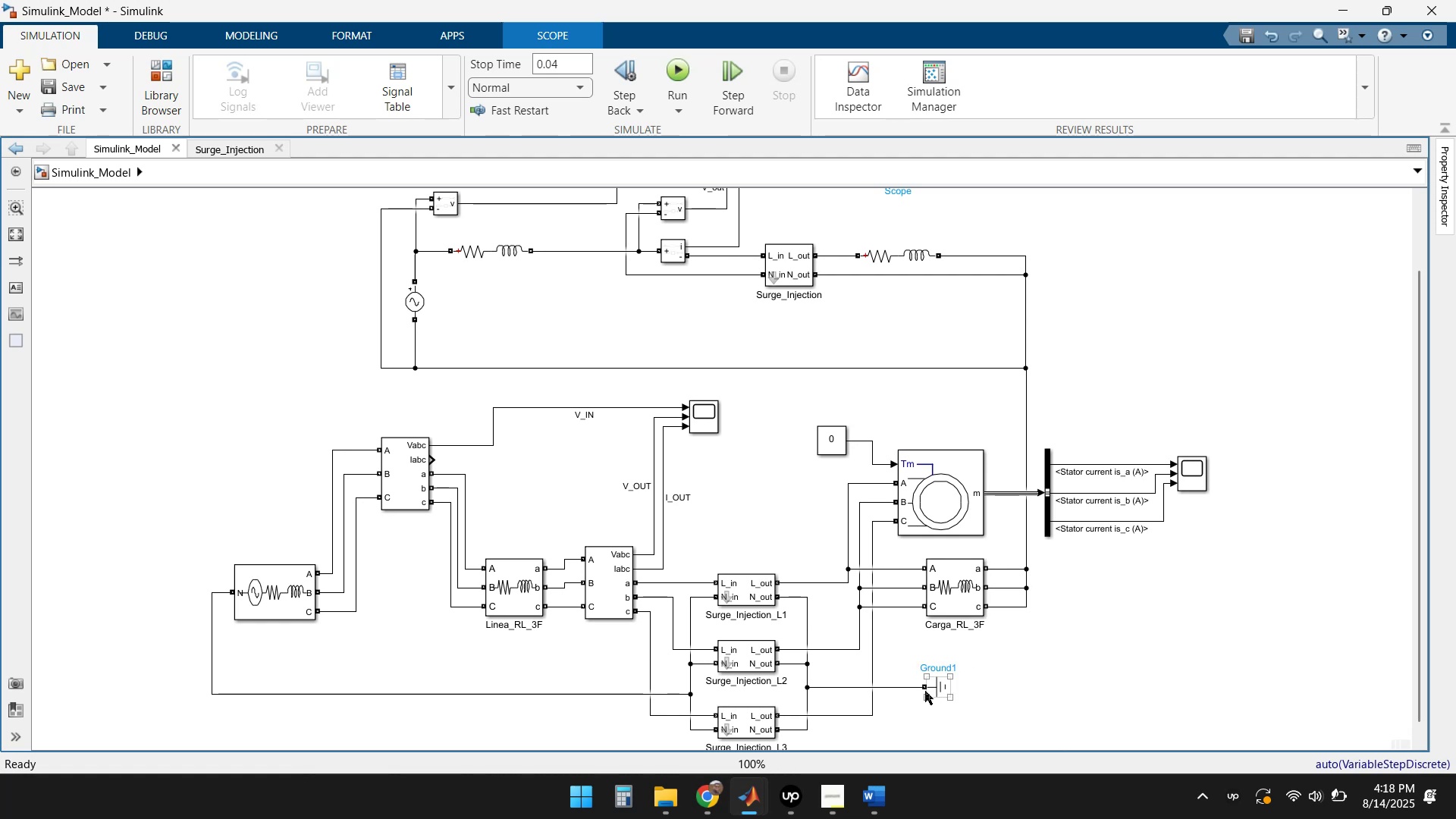 
wait(36.18)
 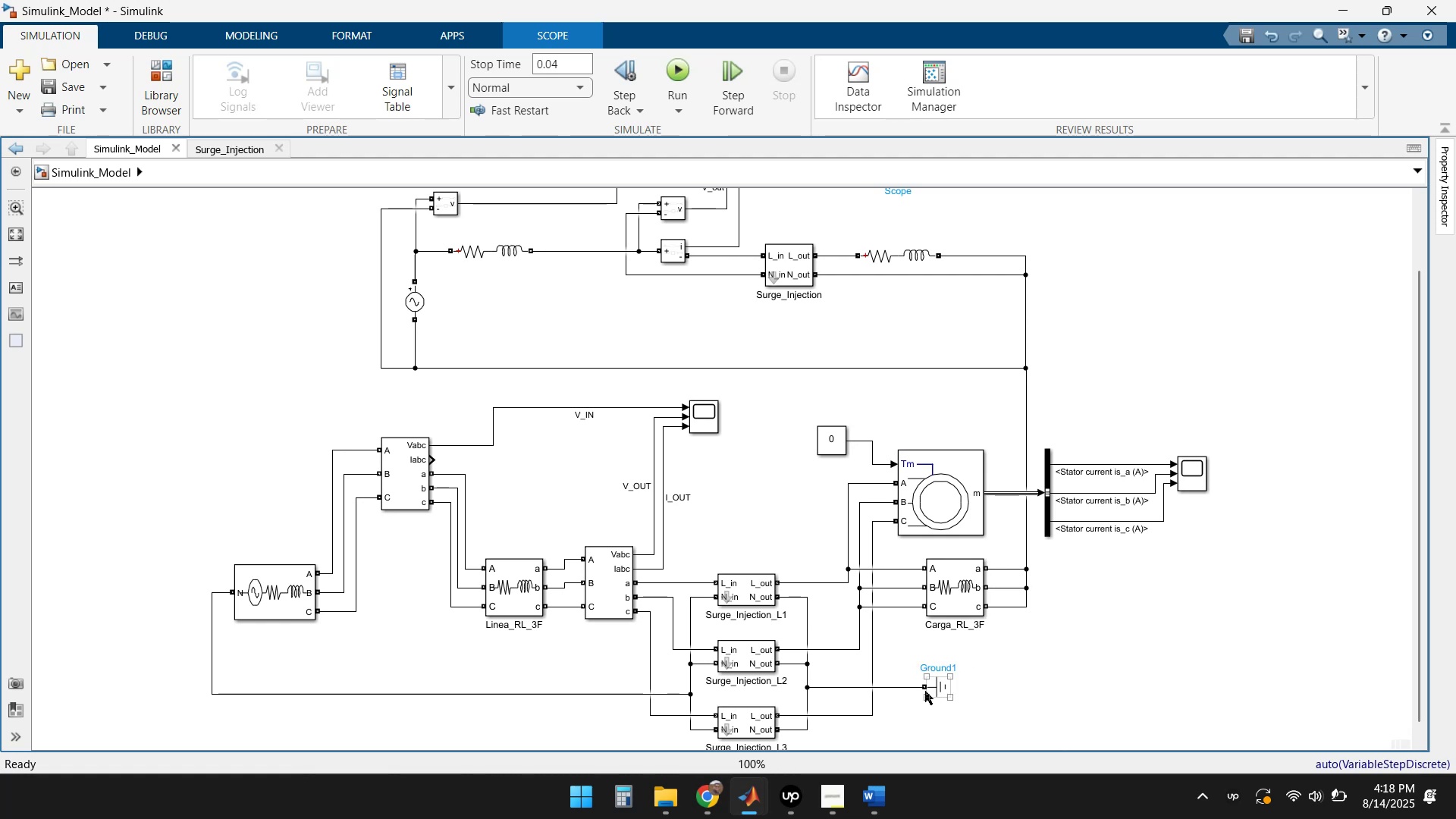 
left_click_drag(start_coordinate=[936, 683], to_coordinate=[1072, 679])
 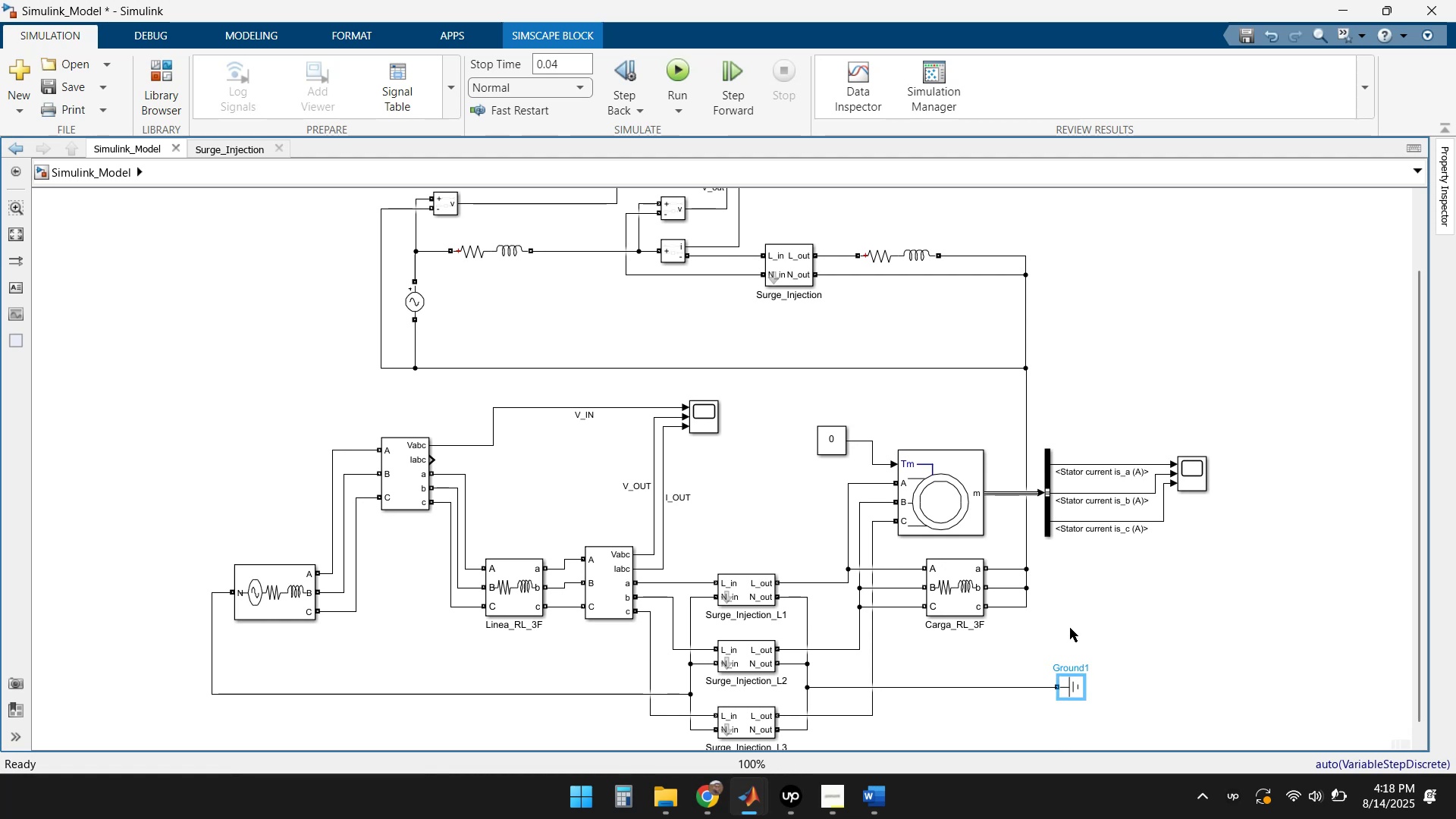 
left_click([1070, 612])
 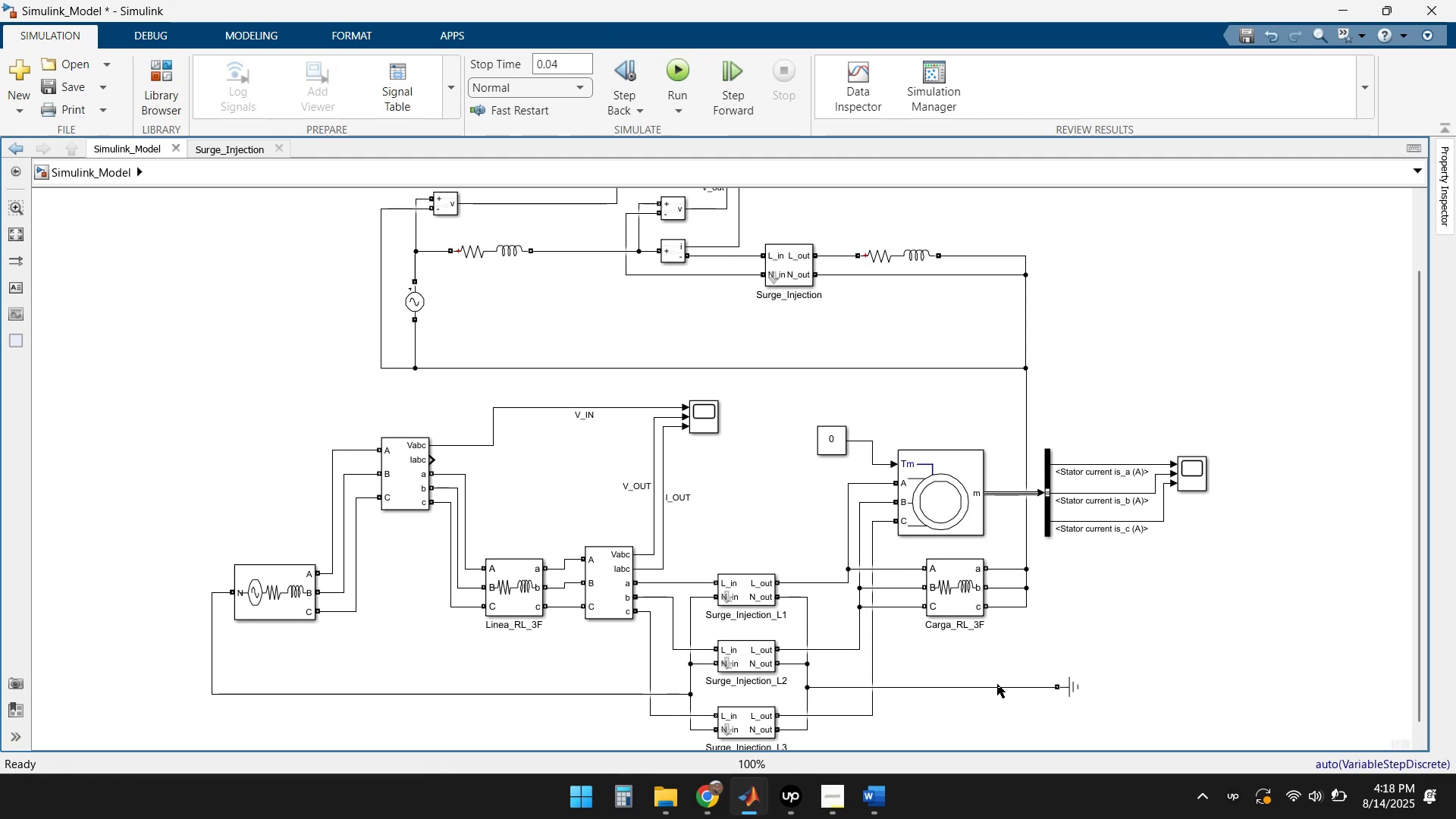 
left_click([1019, 688])
 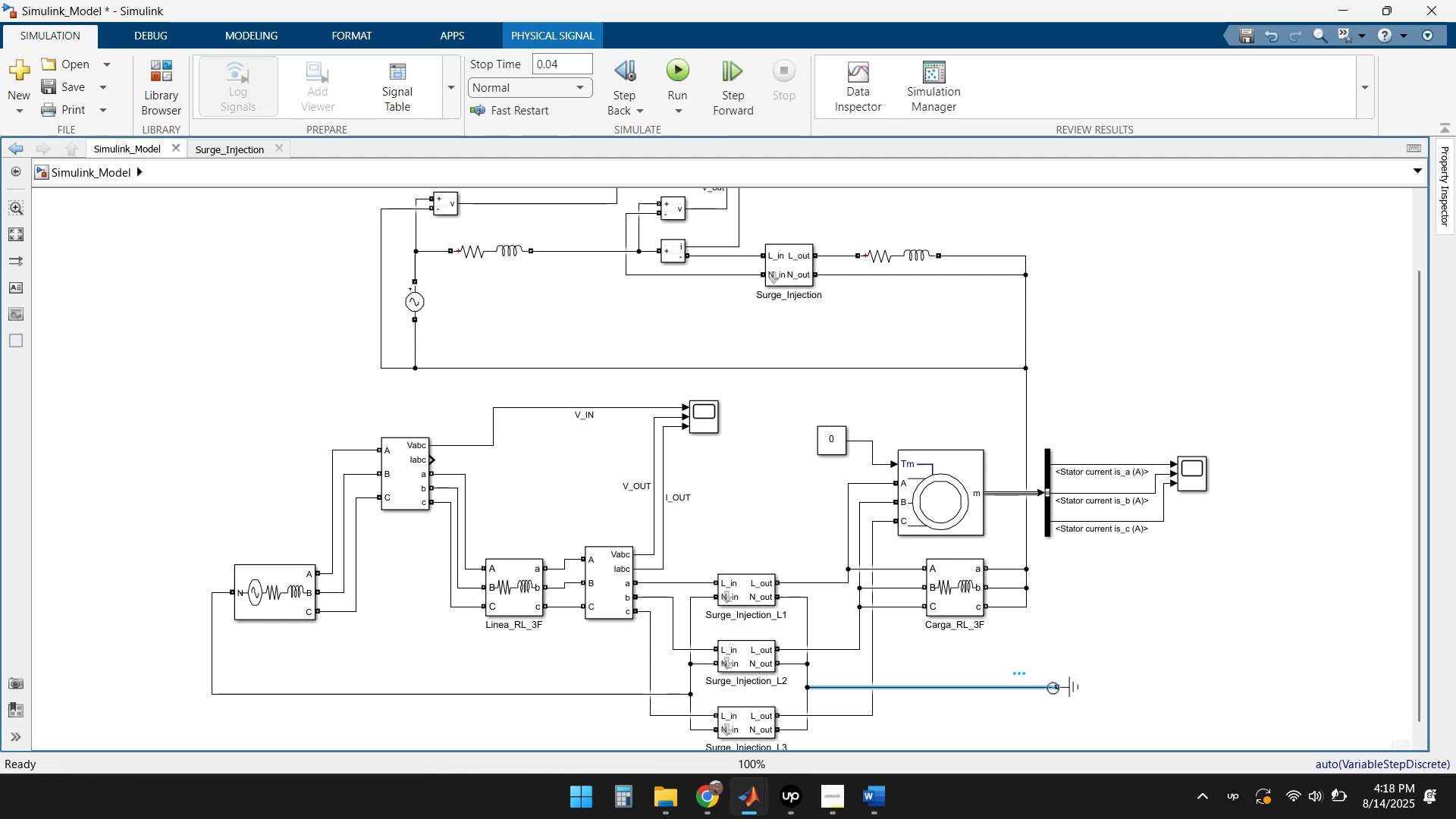 
left_click_drag(start_coordinate=[1053, 688], to_coordinate=[1025, 609])
 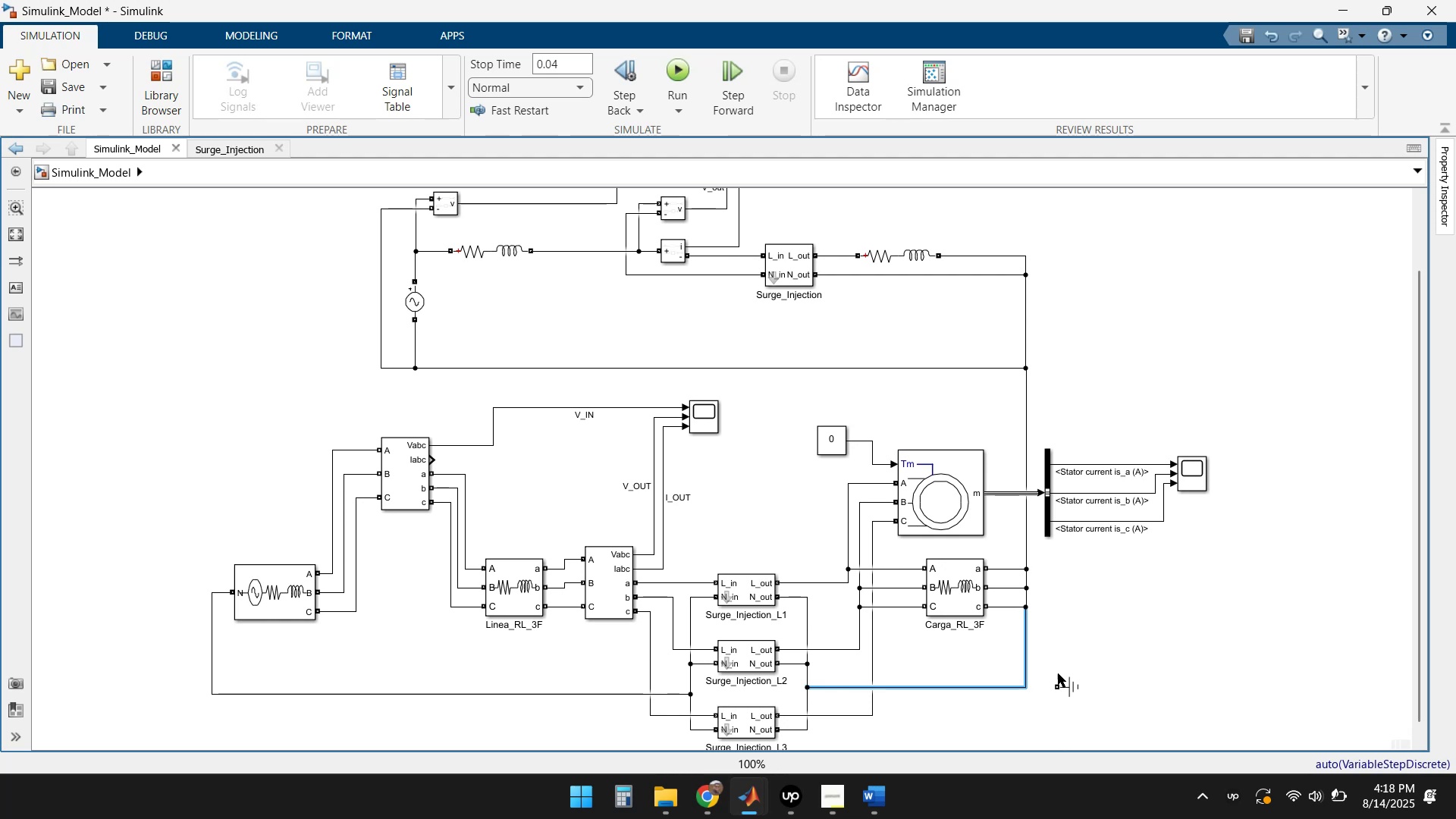 
left_click_drag(start_coordinate=[1071, 683], to_coordinate=[1108, 582])
 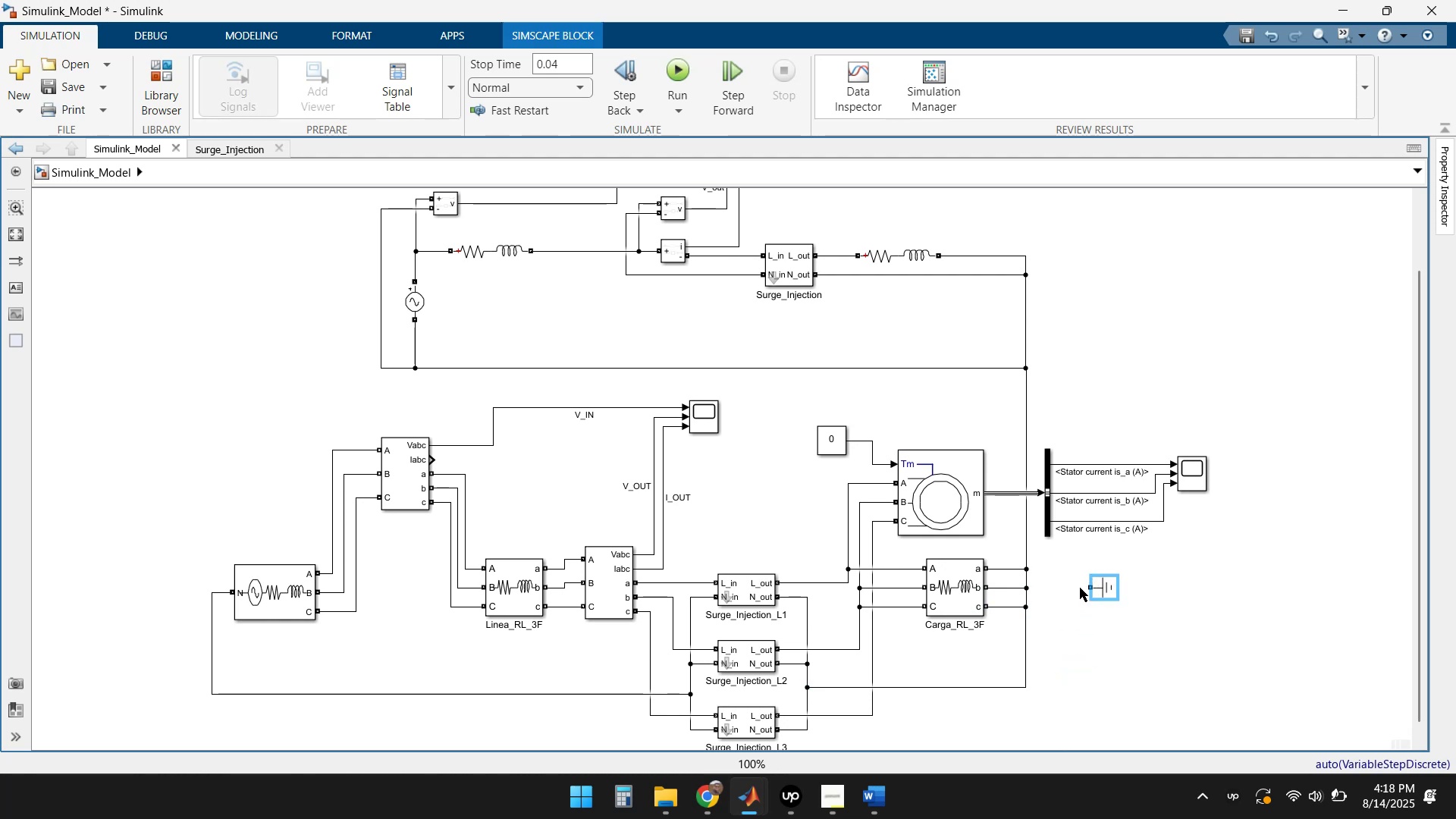 
left_click_drag(start_coordinate=[1089, 585], to_coordinate=[1027, 588])
 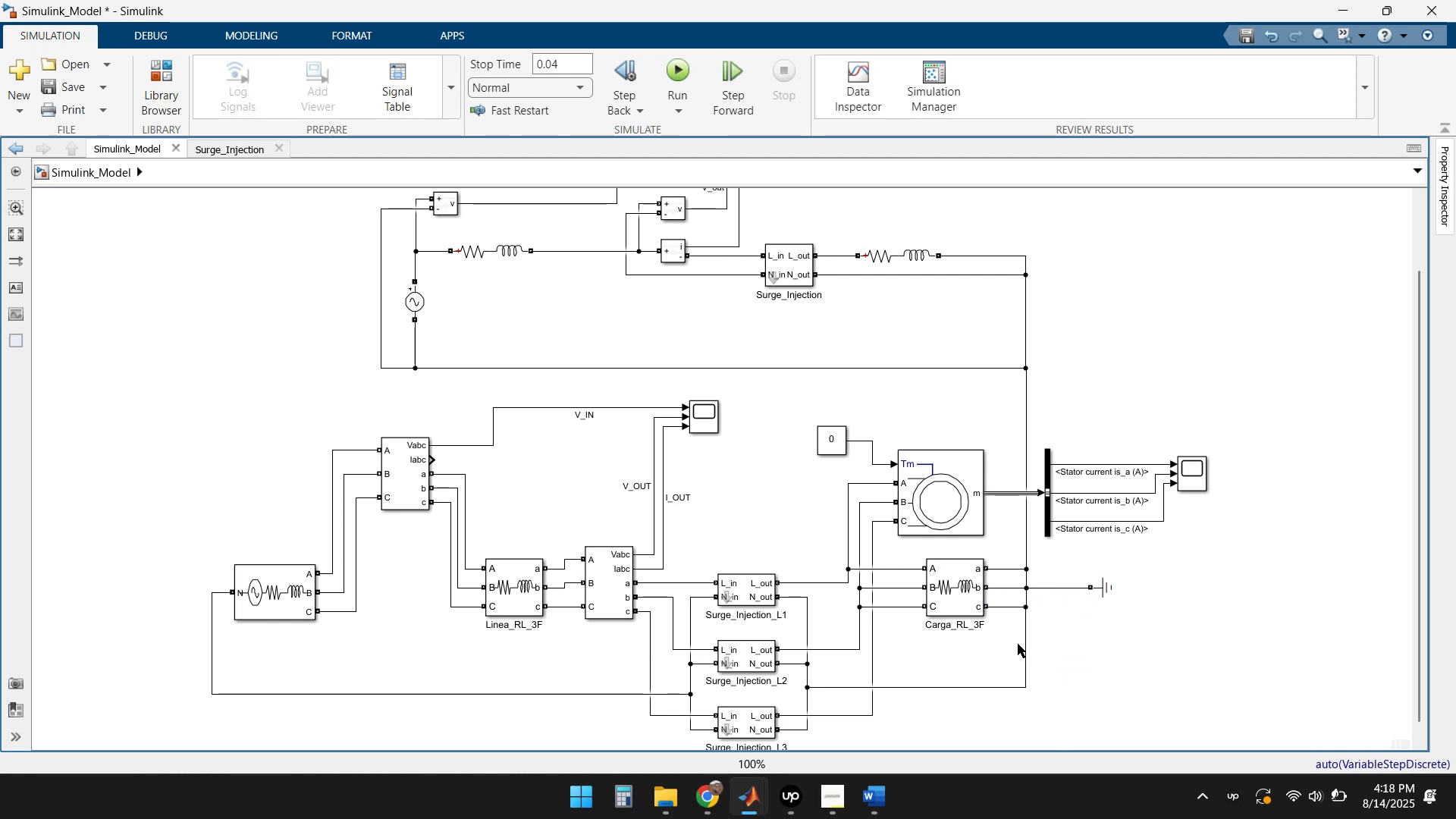 
left_click_drag(start_coordinate=[1026, 644], to_coordinate=[1031, 644])
 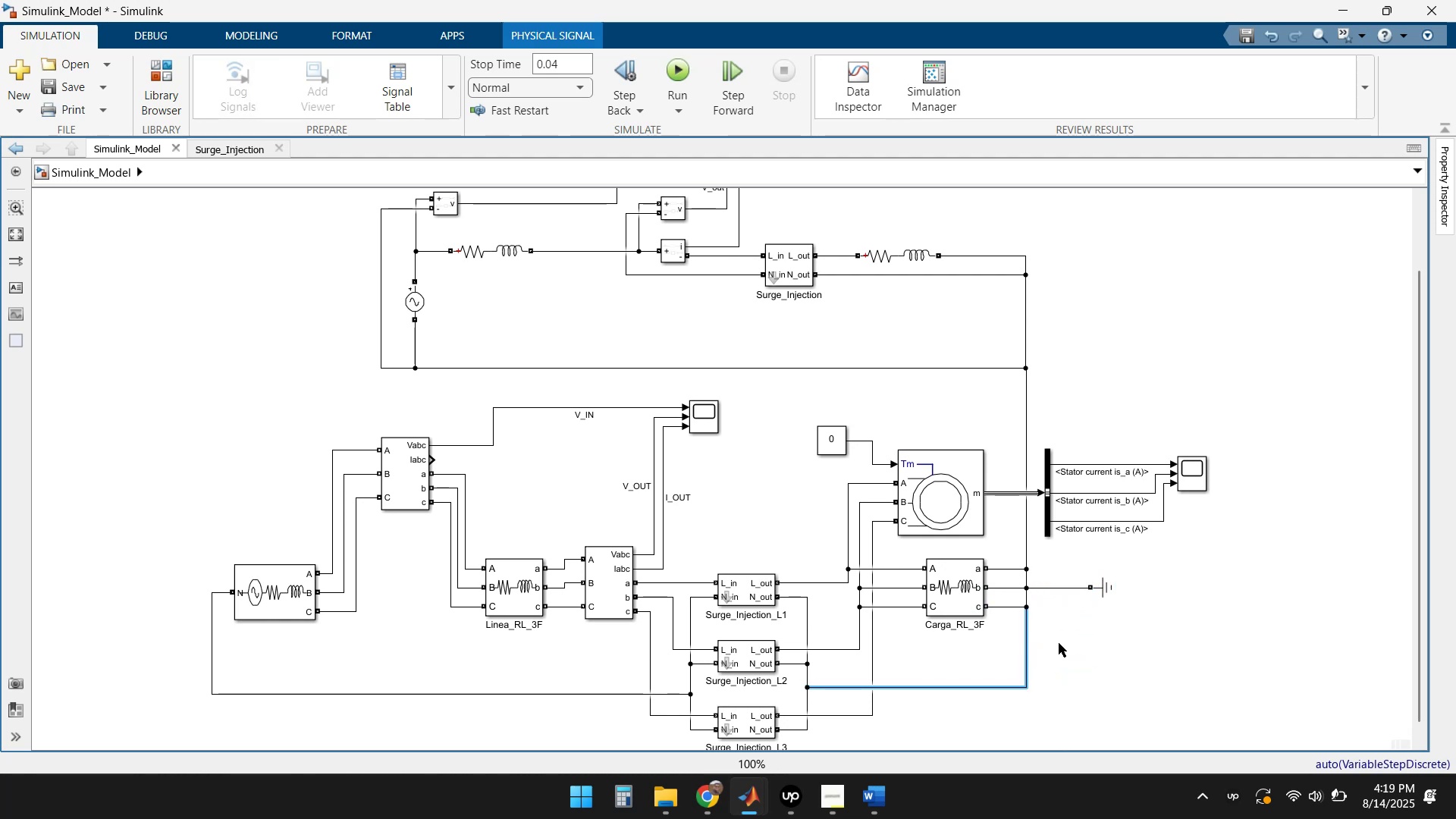 
left_click([1081, 642])
 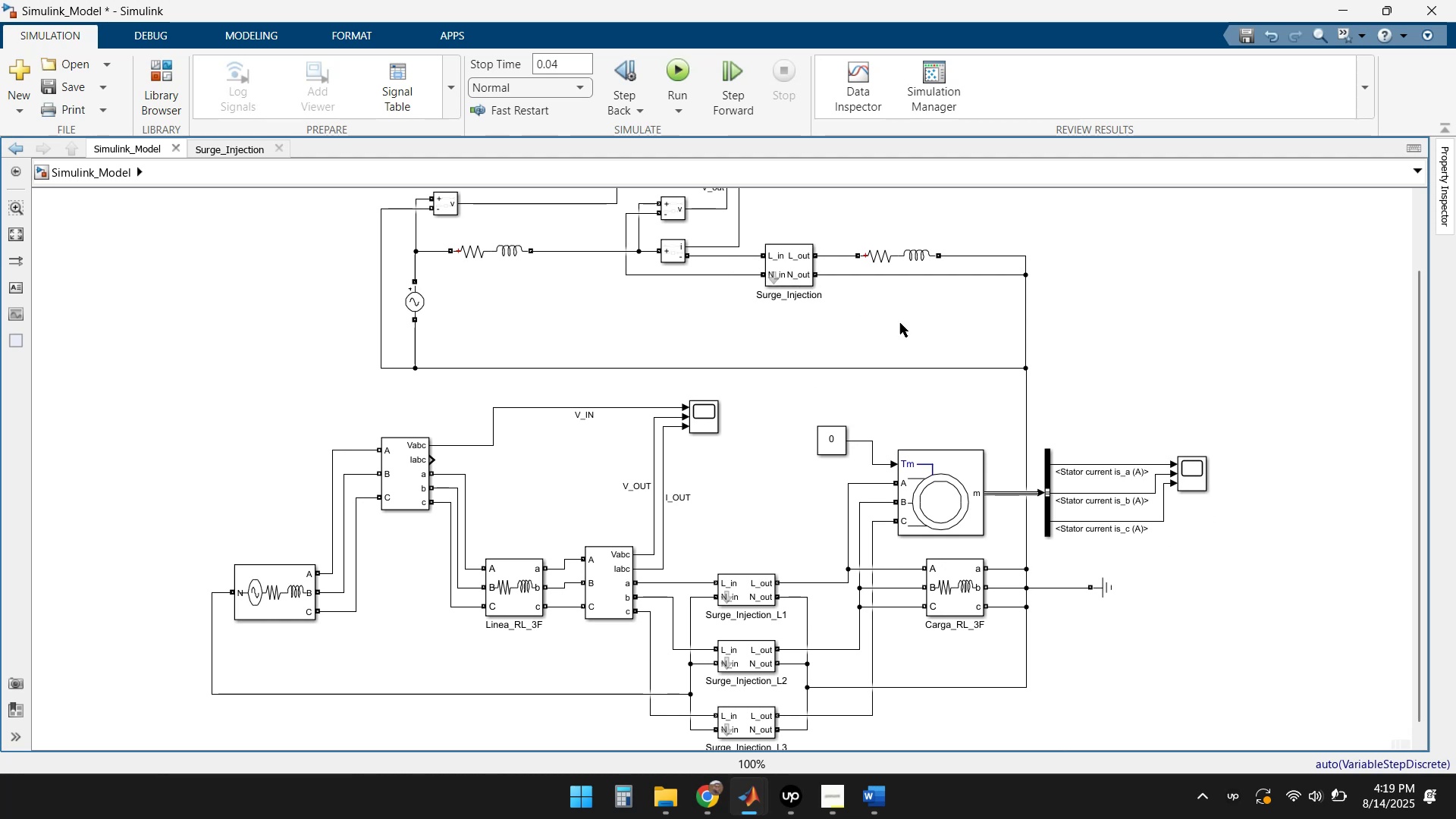 
wait(6.35)
 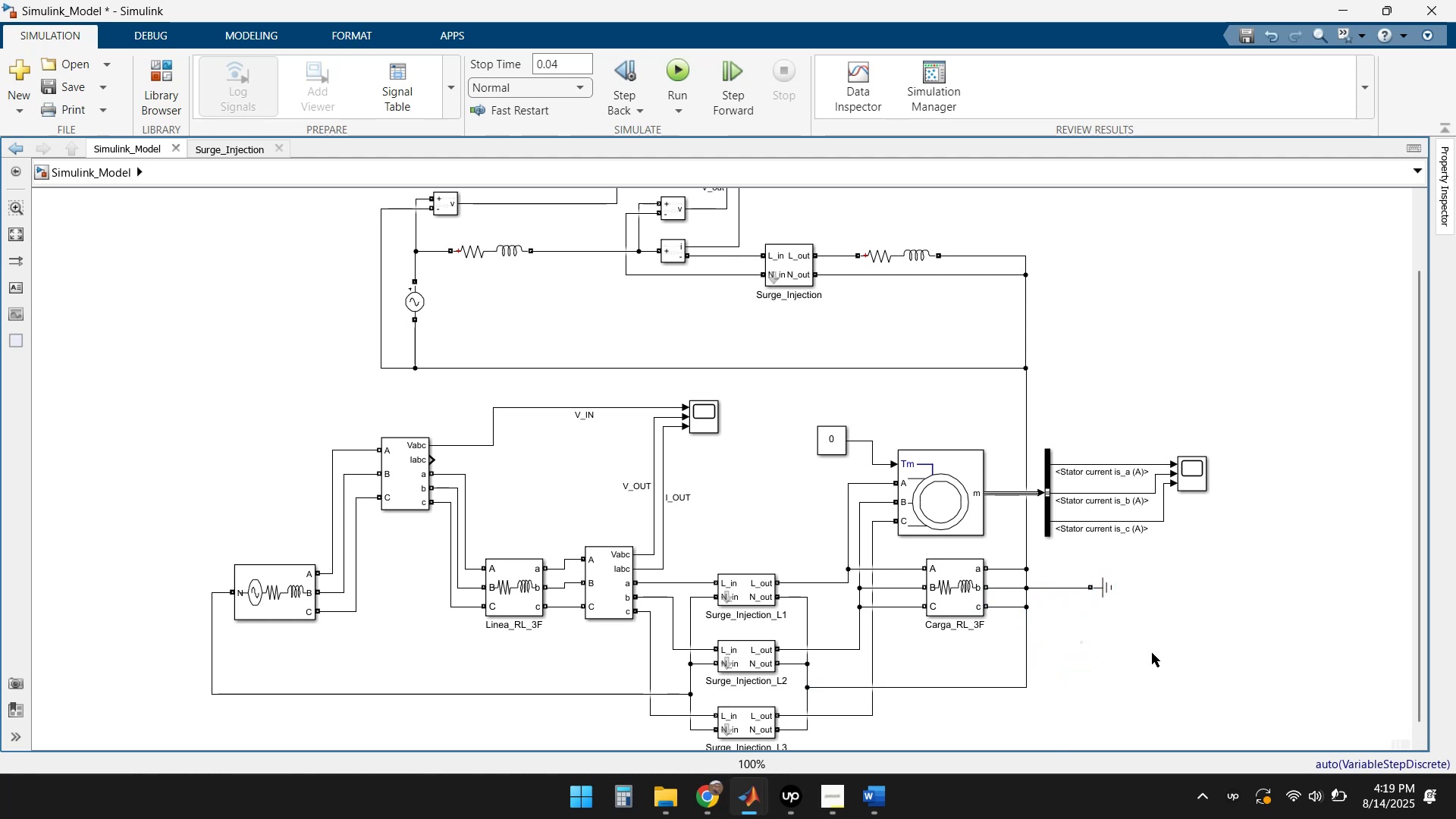 
double_click([866, 319])
 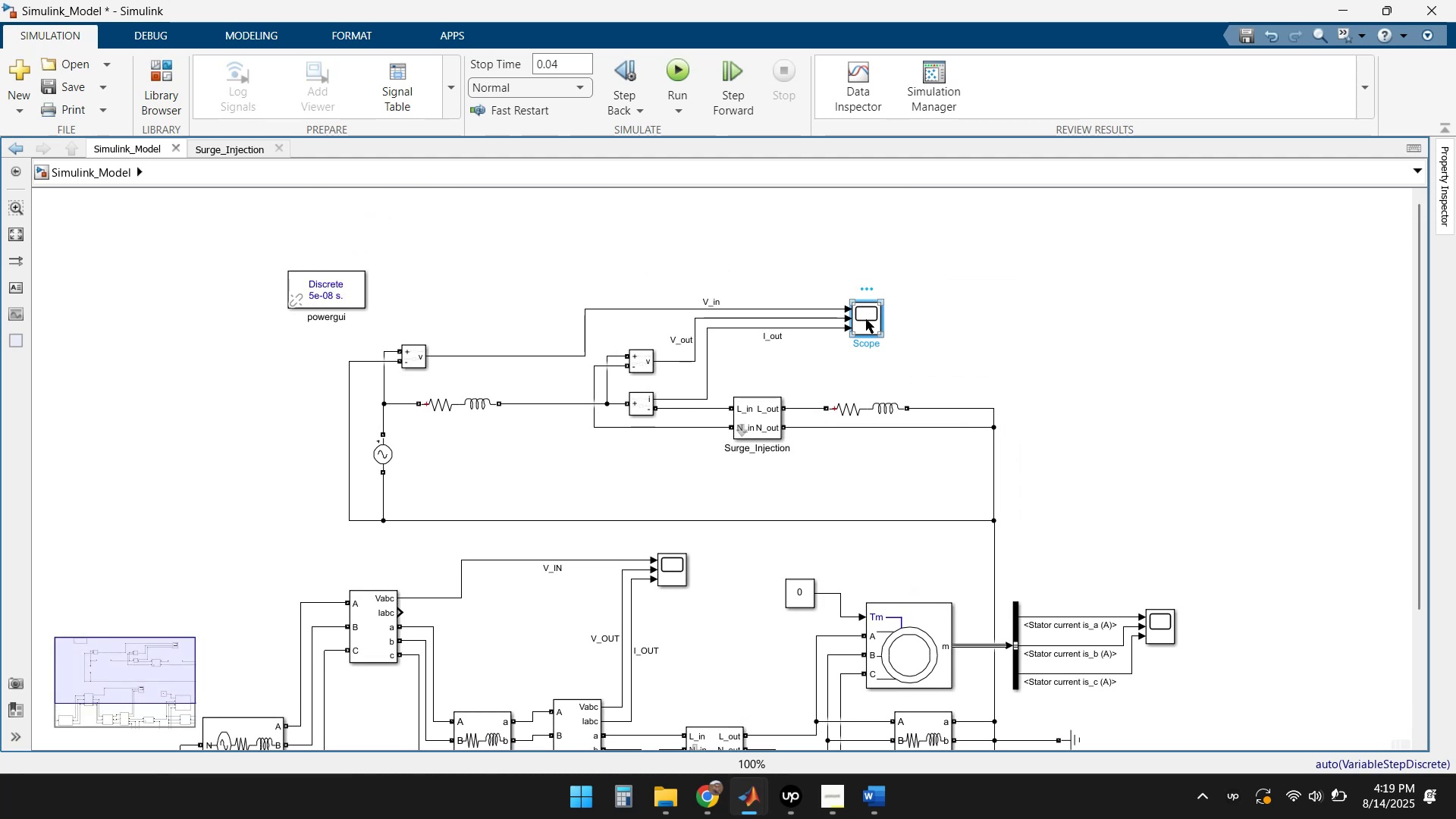 
triple_click([866, 319])
 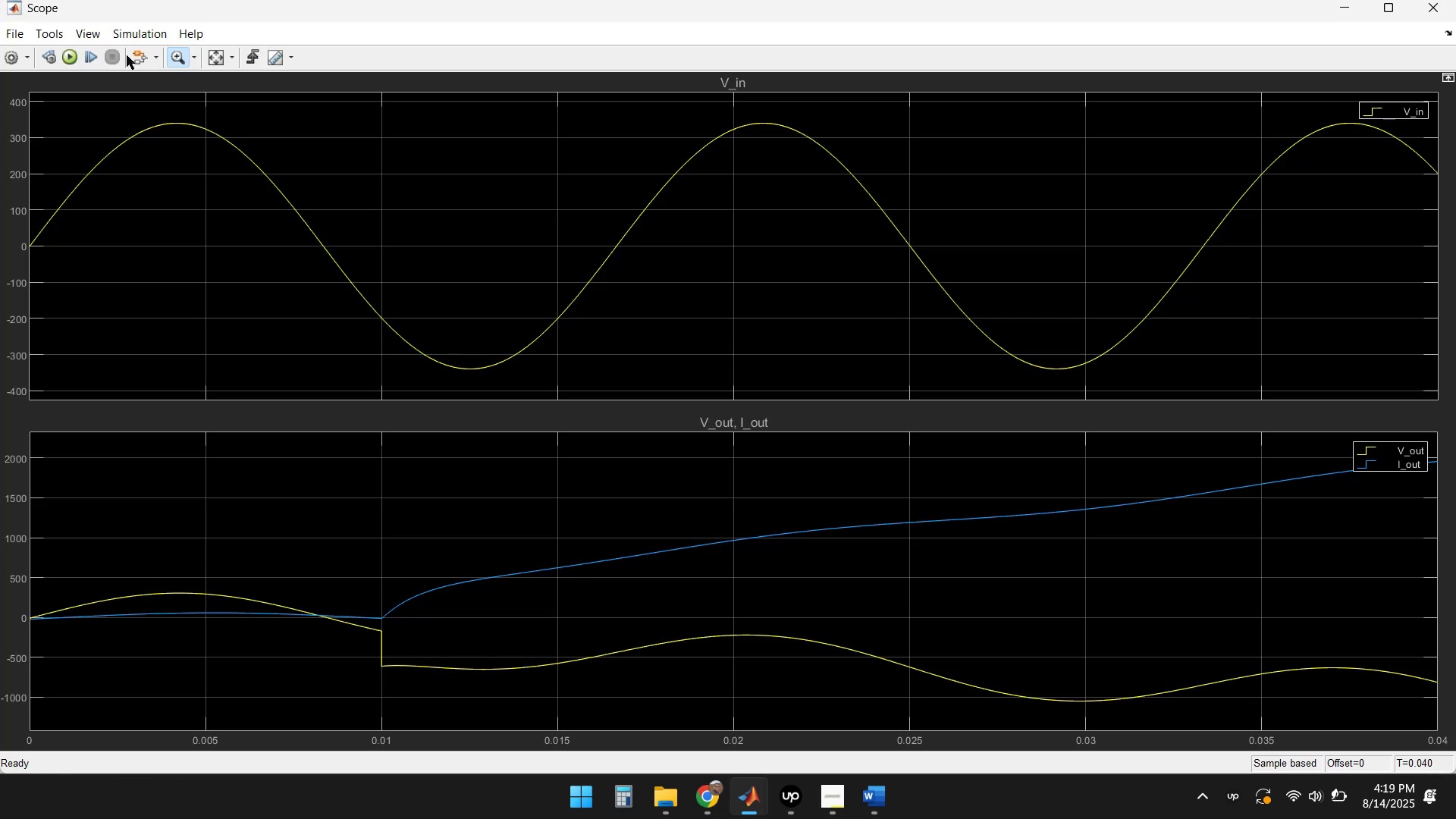 
left_click([71, 56])
 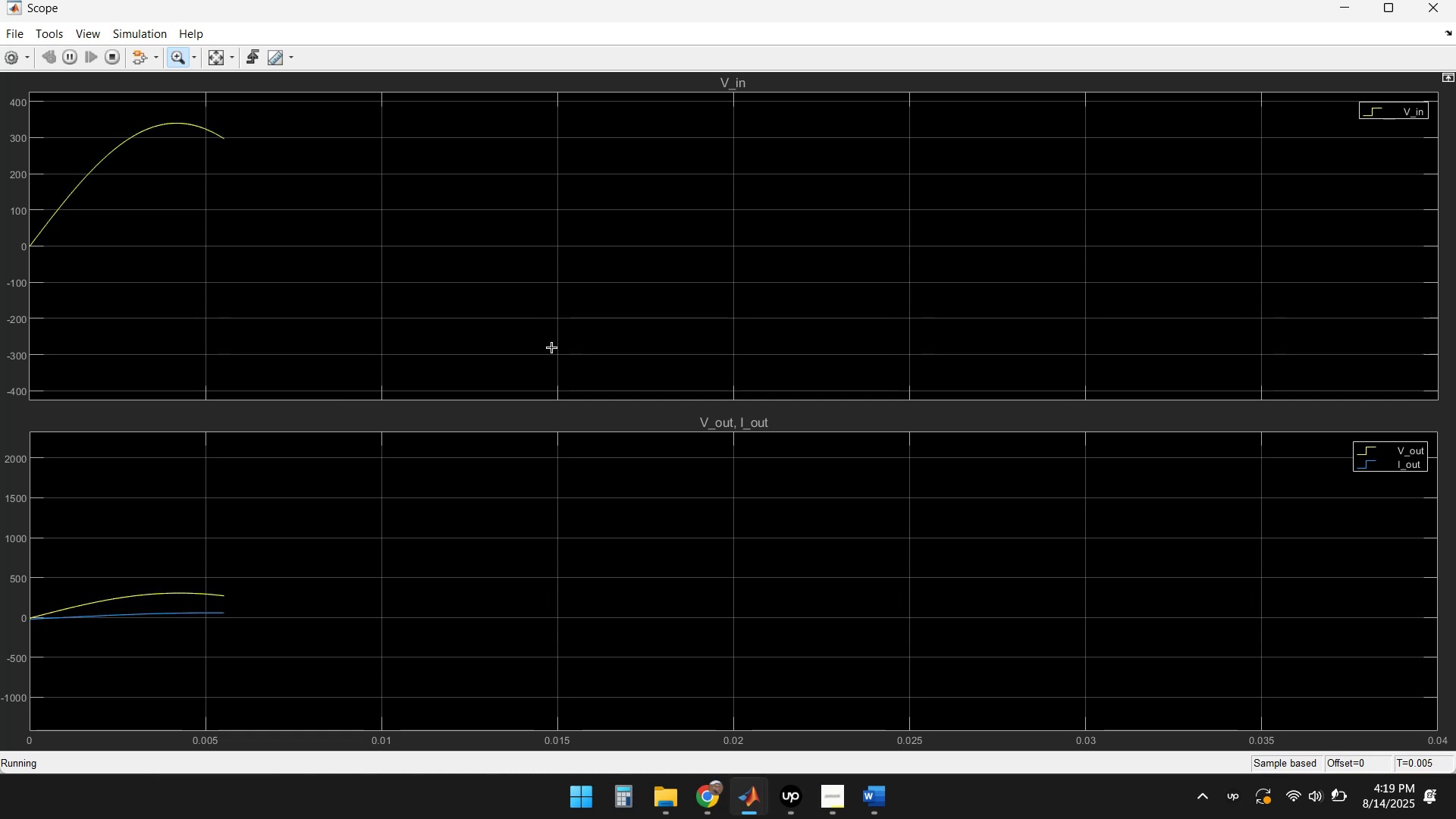 
wait(14.94)
 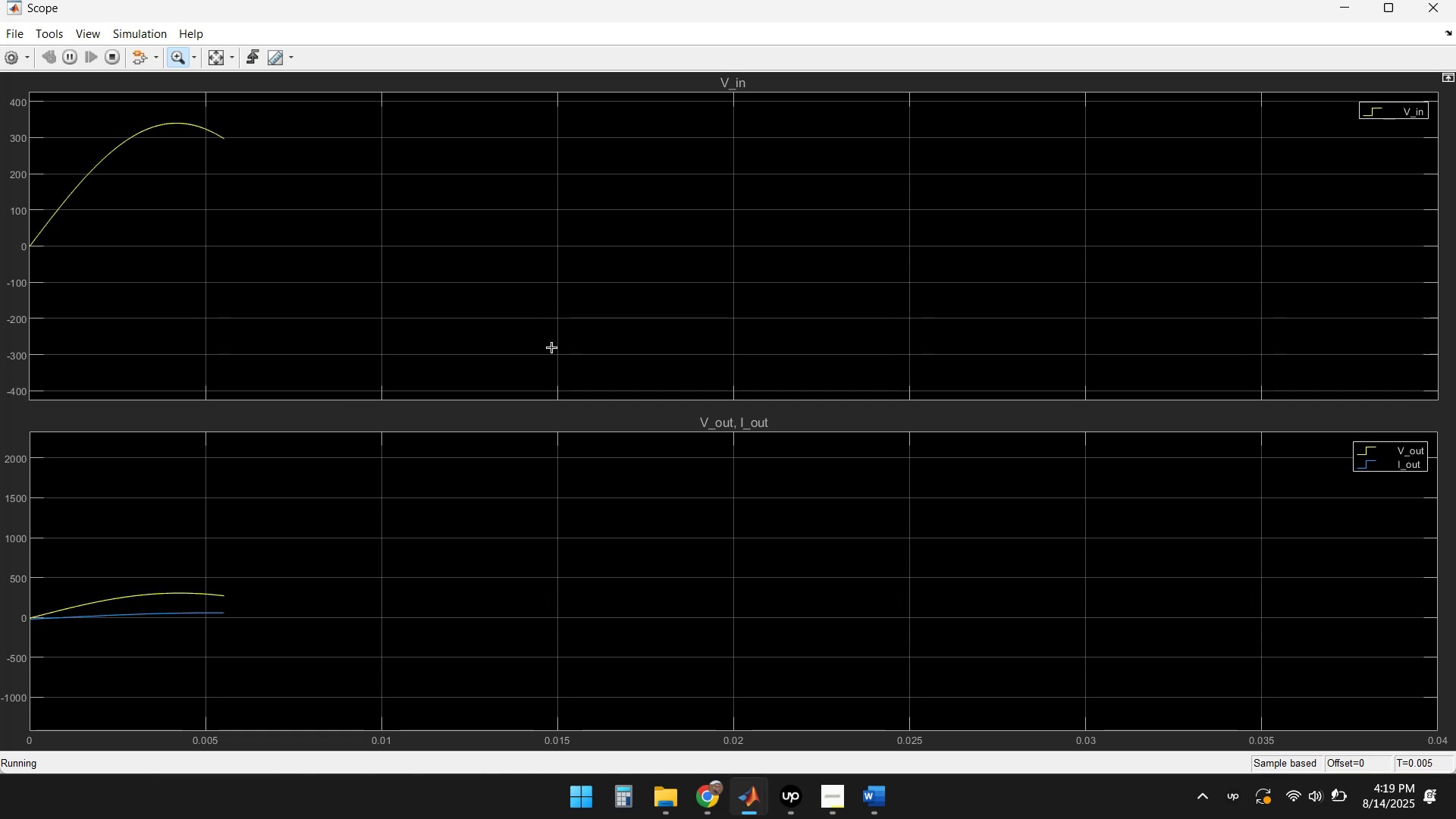 
left_click([212, 56])
 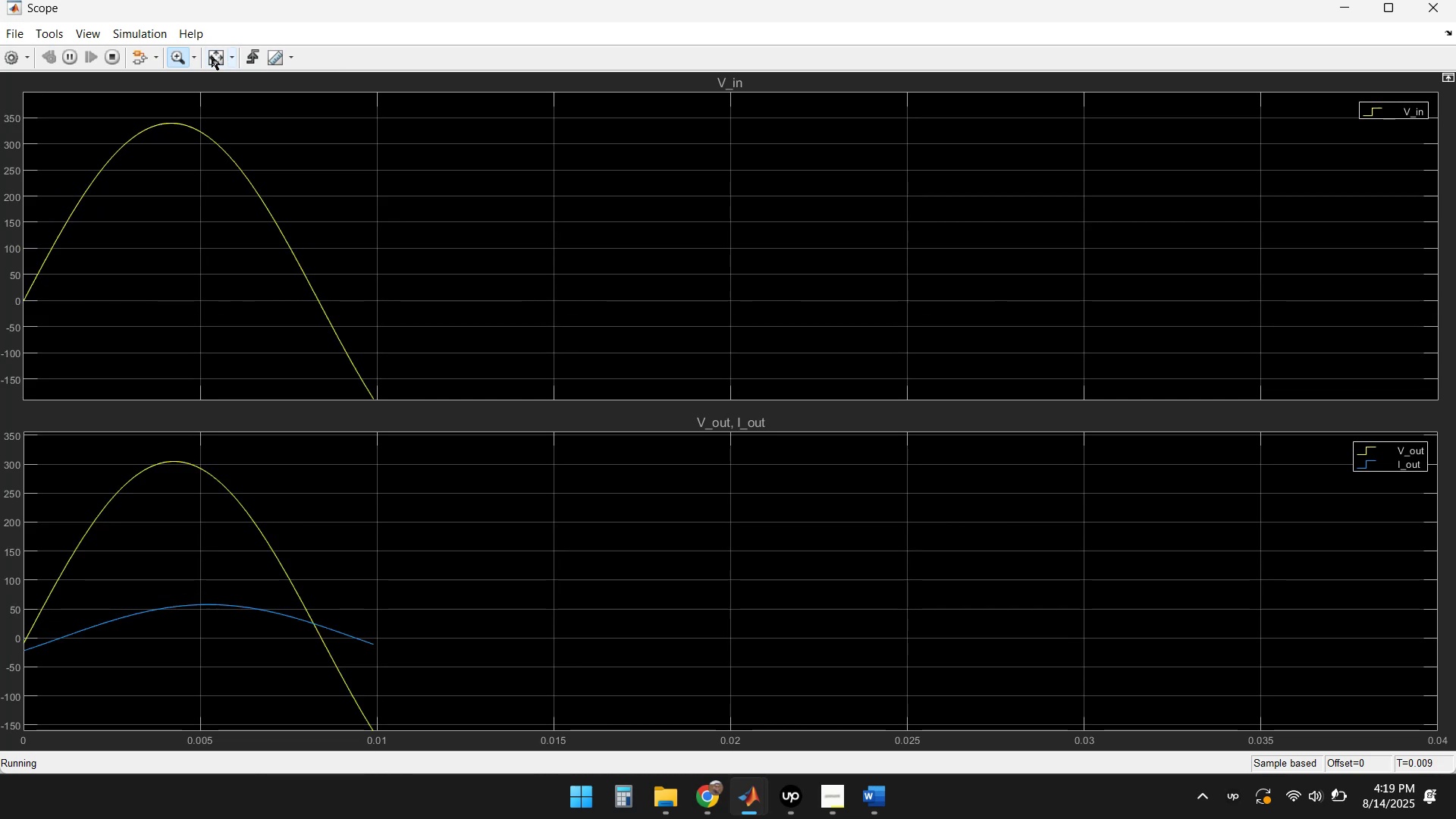 
left_click([212, 56])
 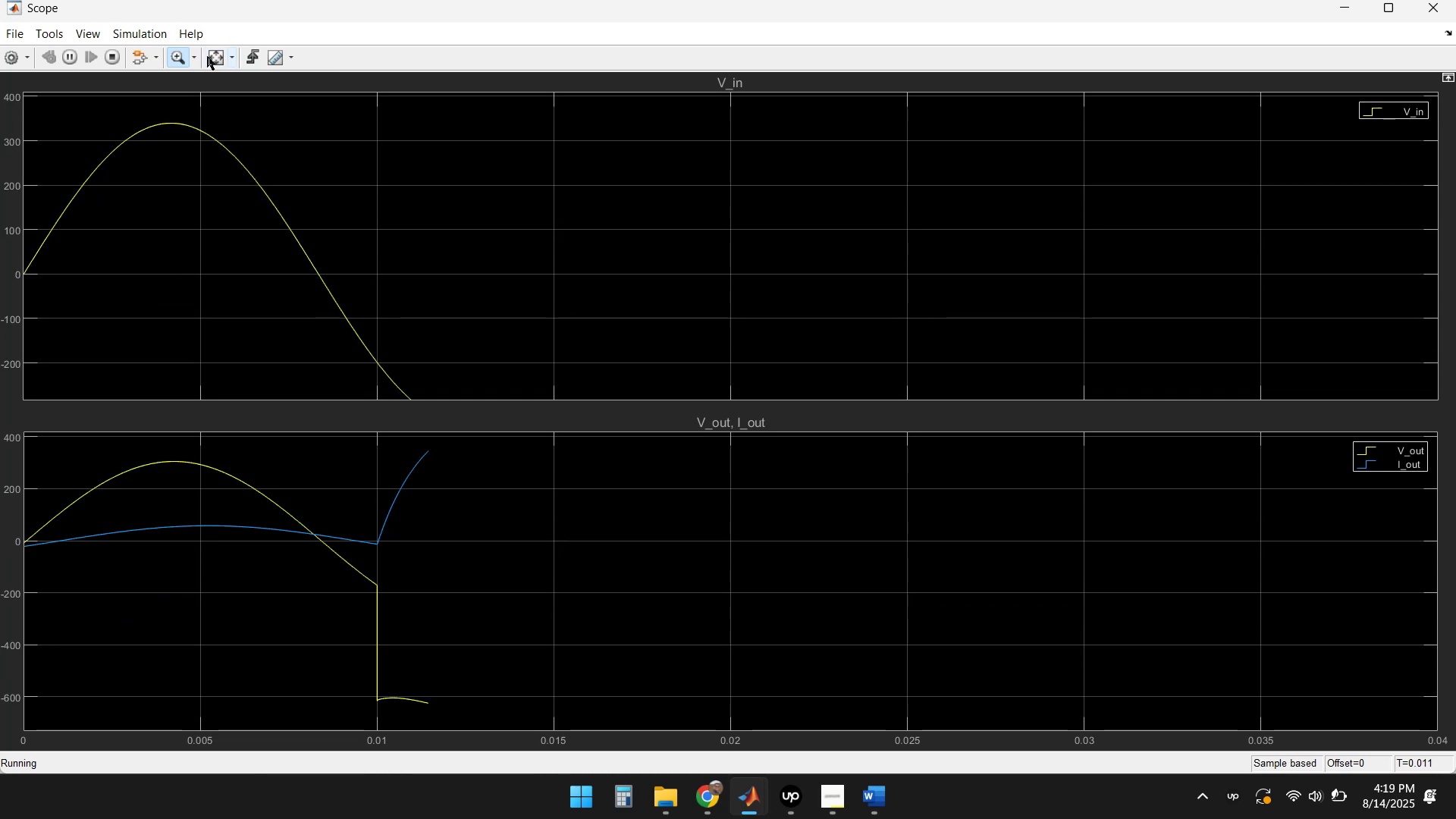 
left_click([203, 56])
 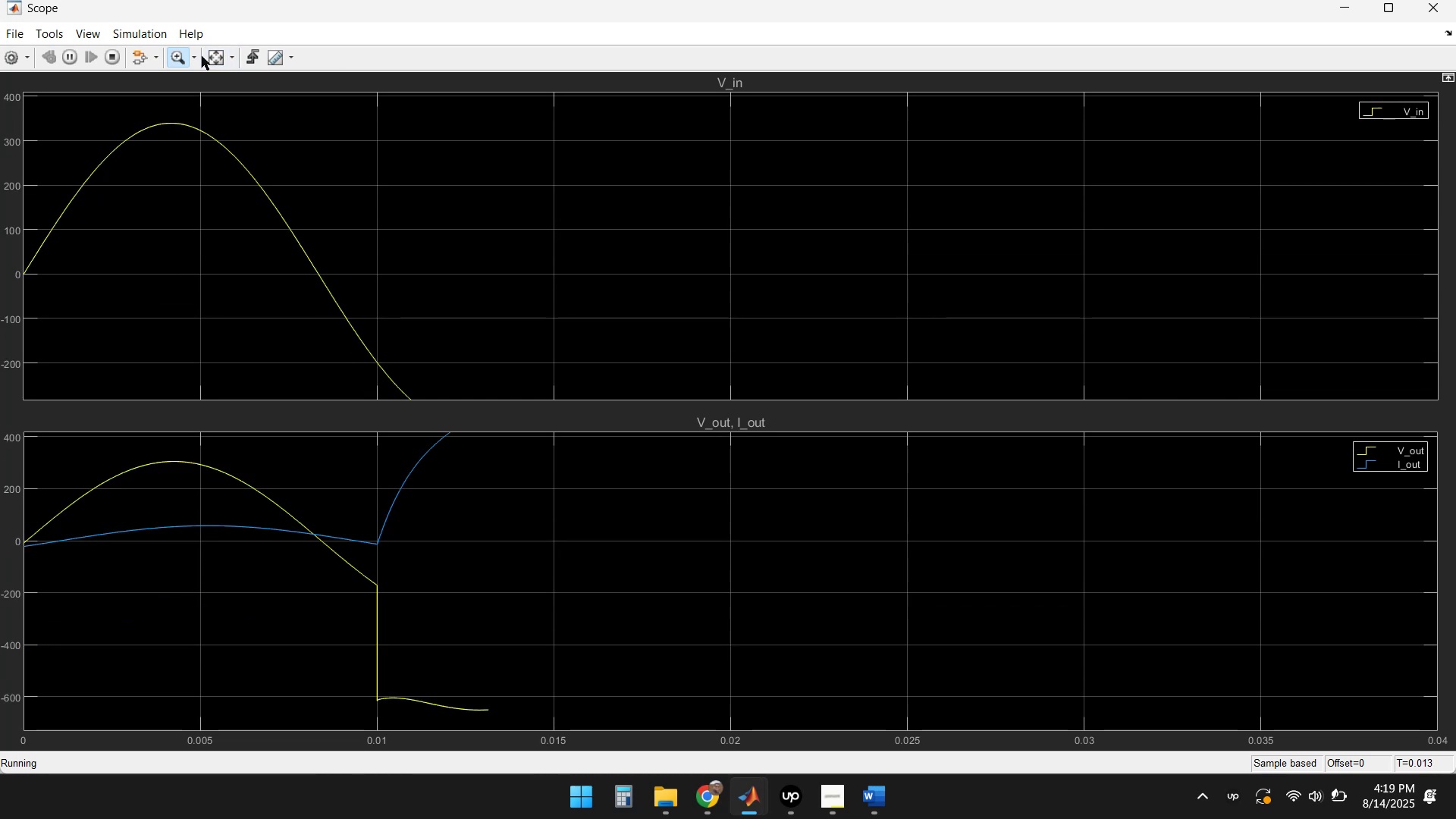 
left_click([215, 59])
 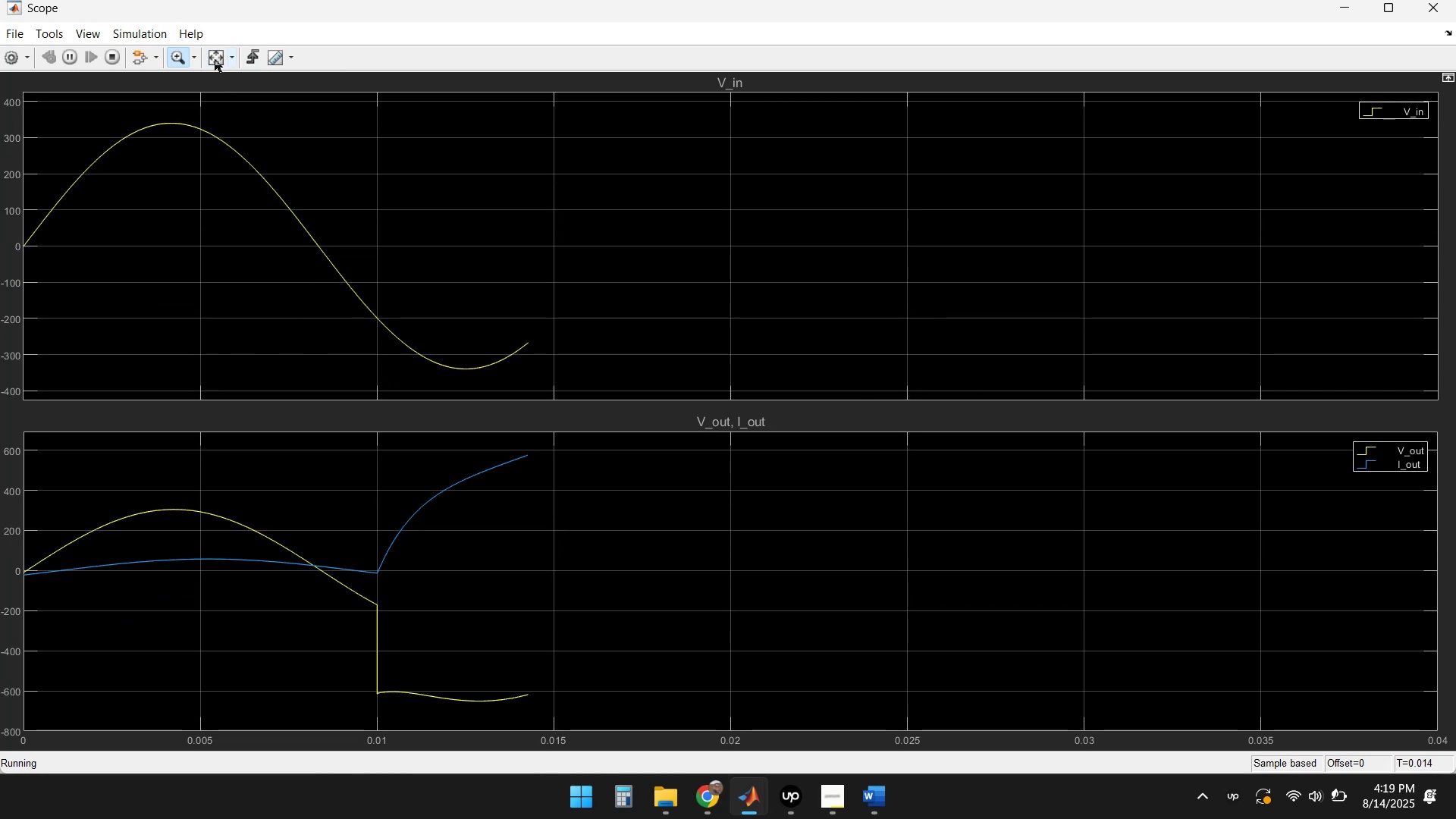 
left_click([215, 59])
 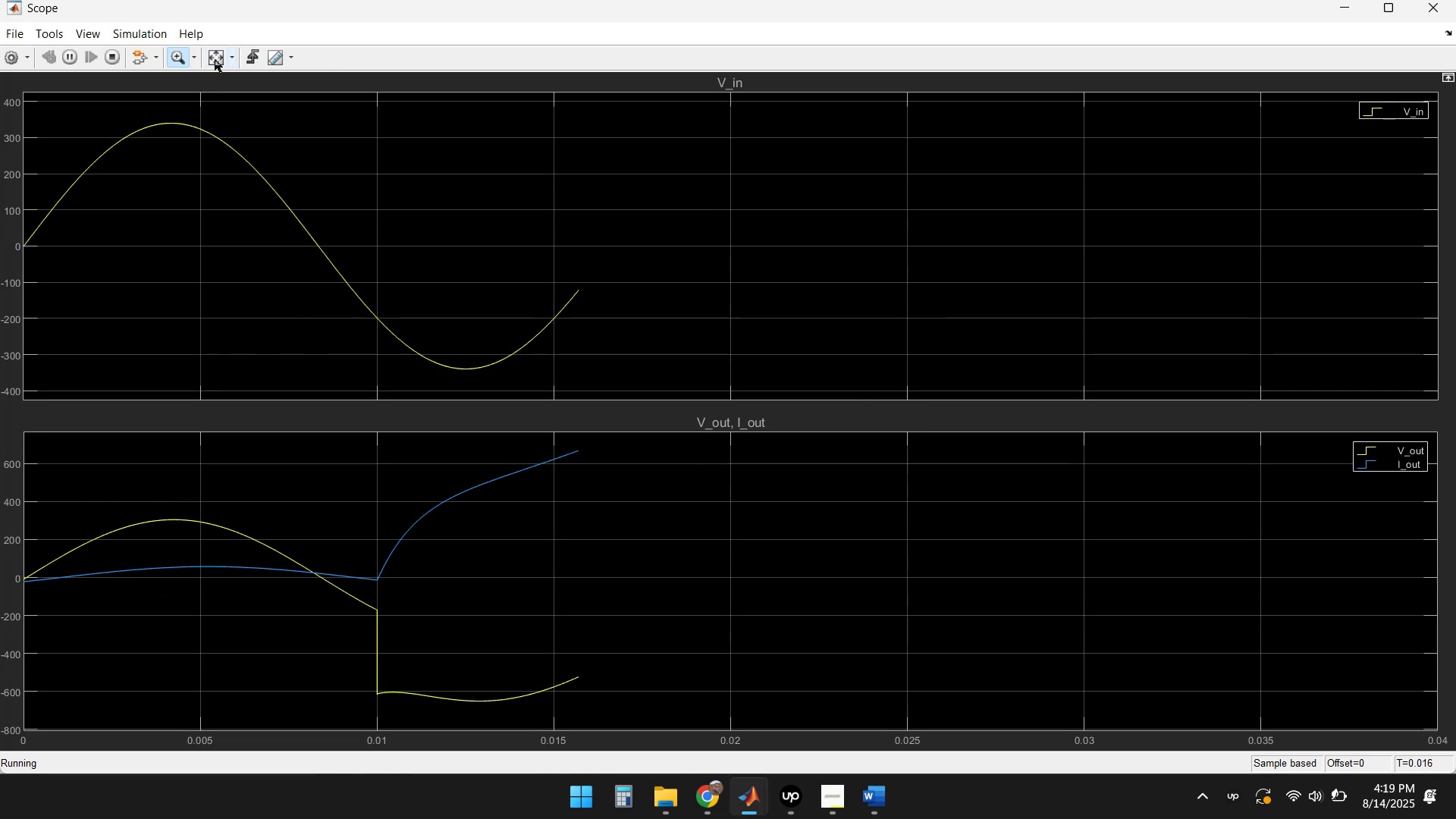 
left_click([215, 59])
 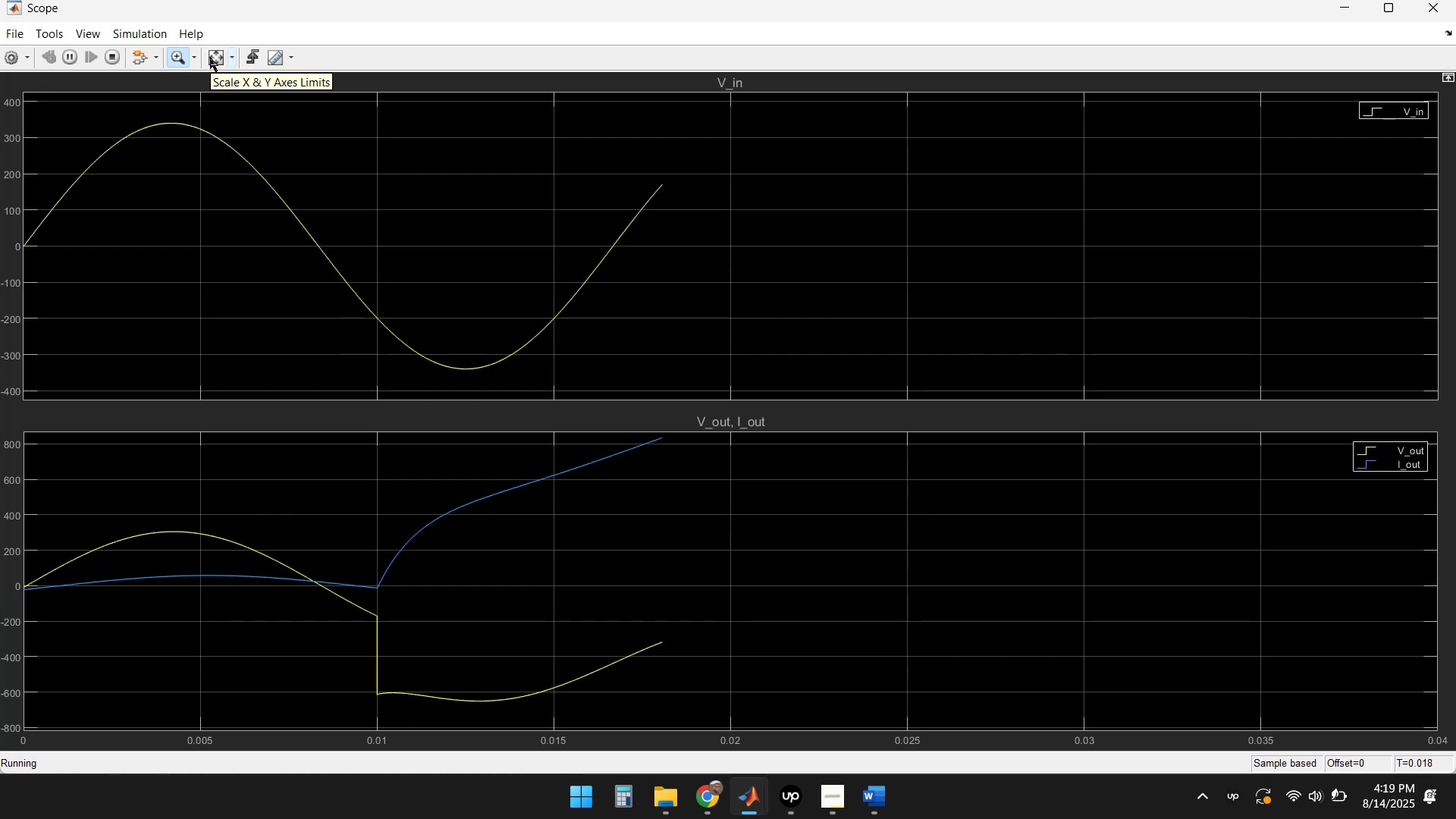 
left_click([210, 58])
 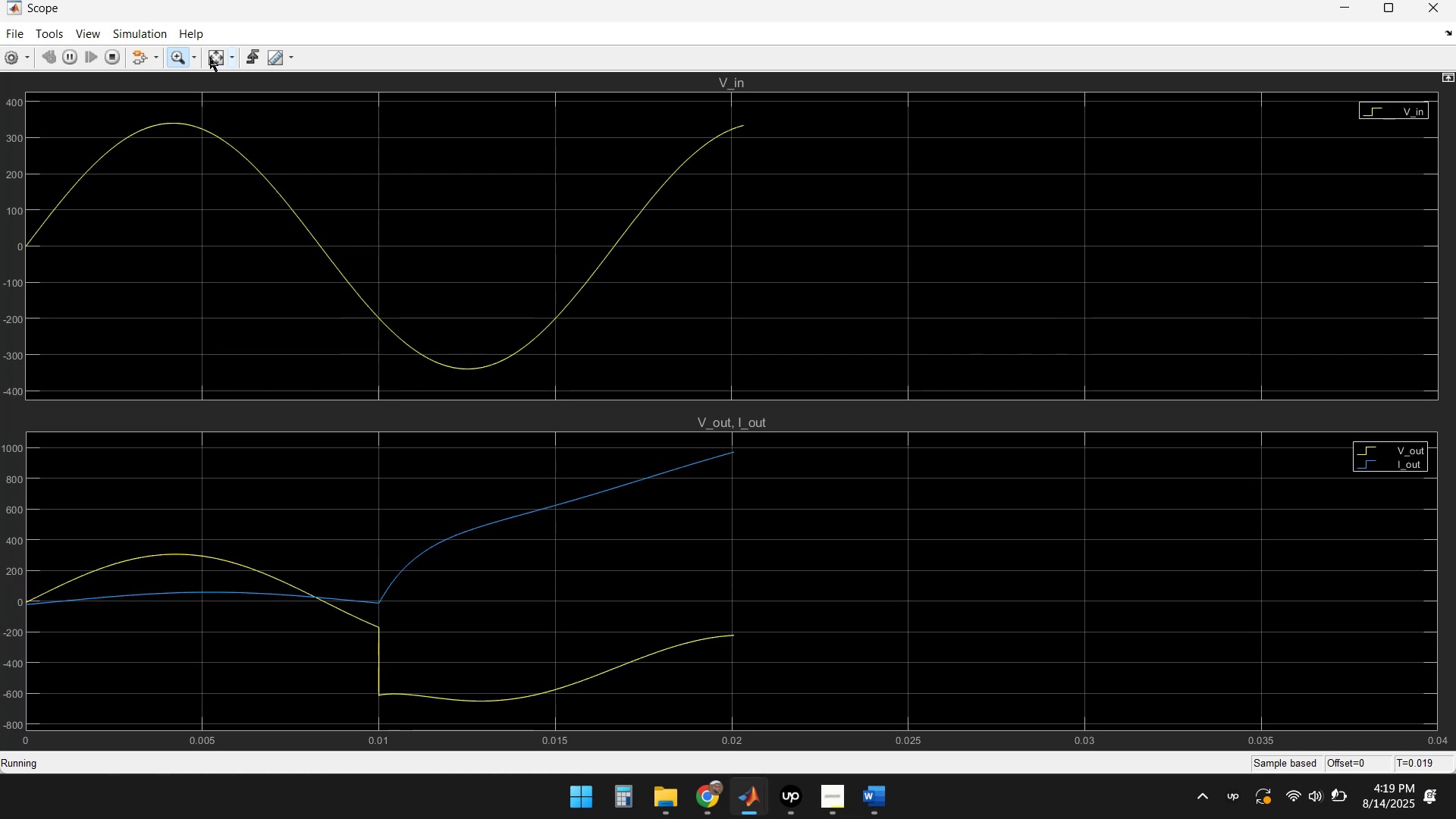 
left_click([210, 58])
 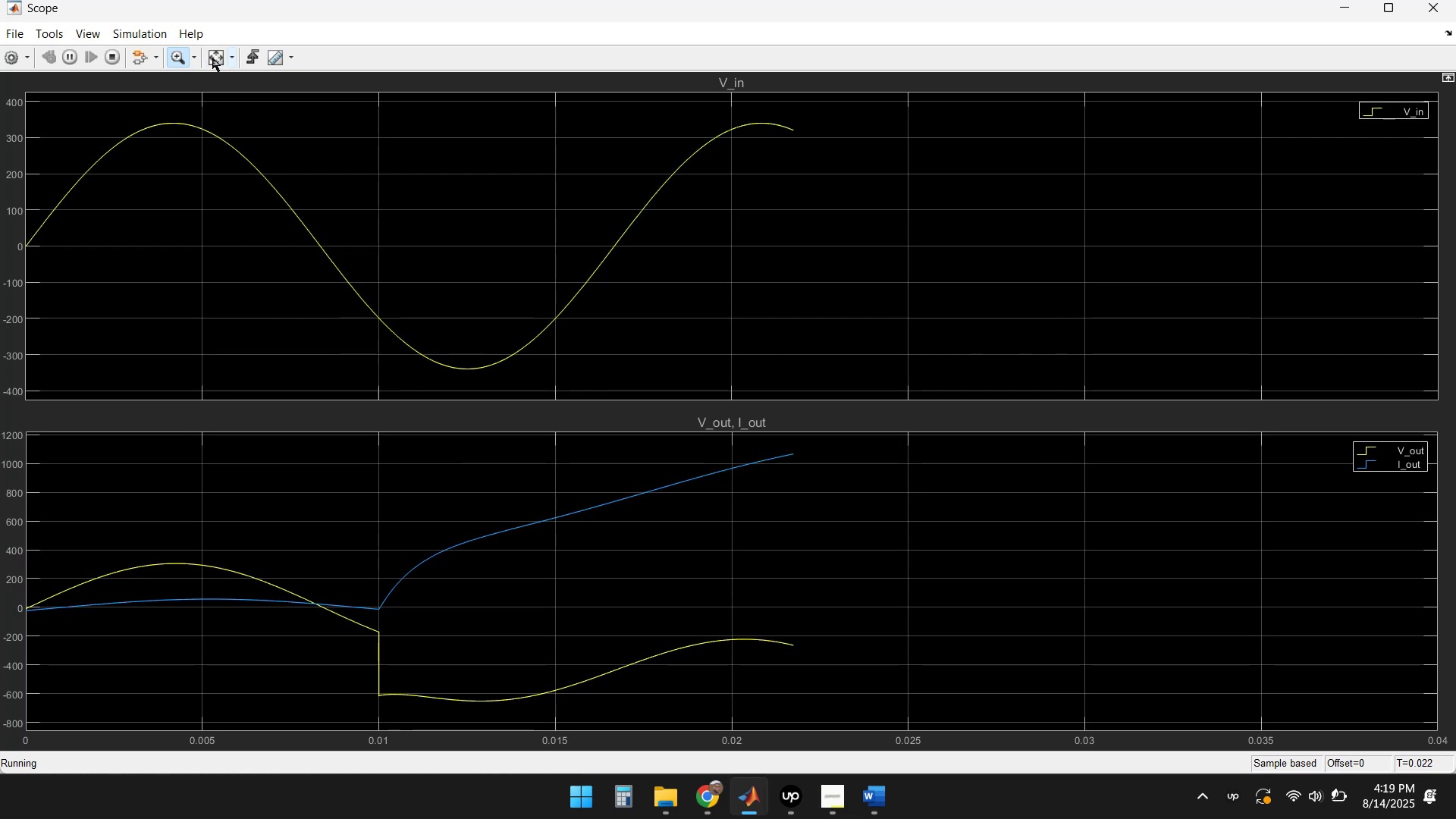 
left_click([212, 58])
 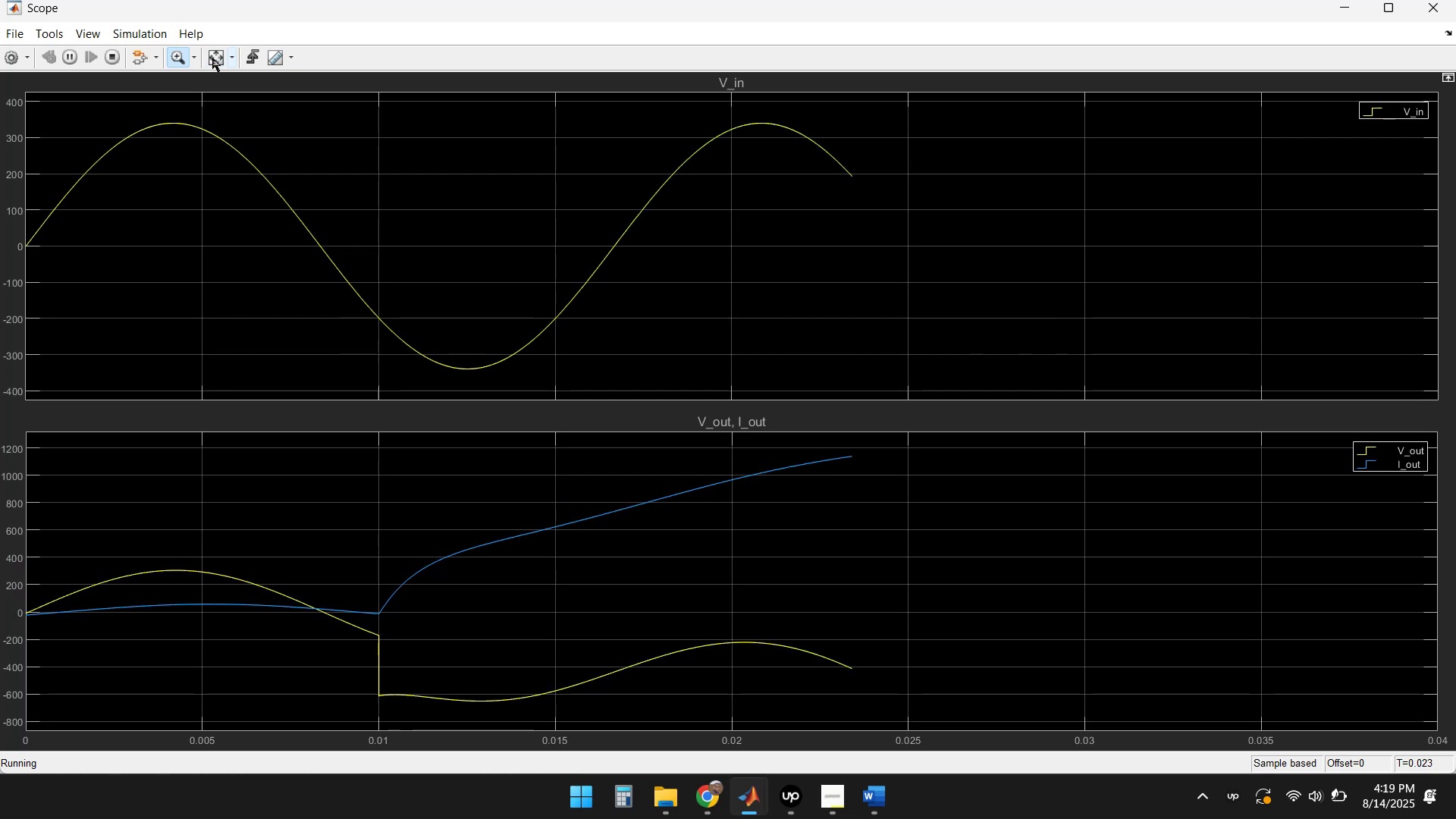 
left_click([212, 58])
 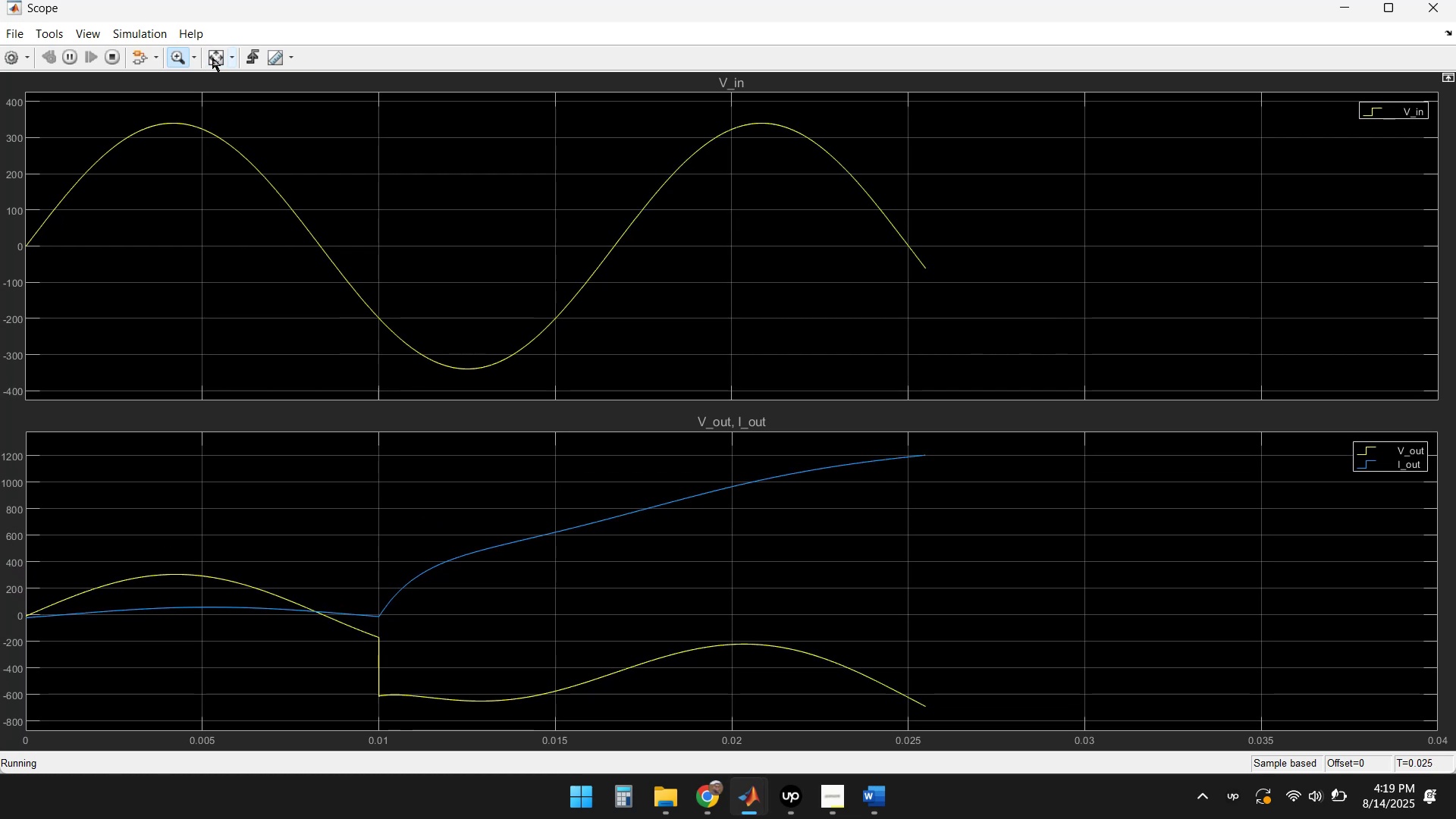 
left_click([218, 58])
 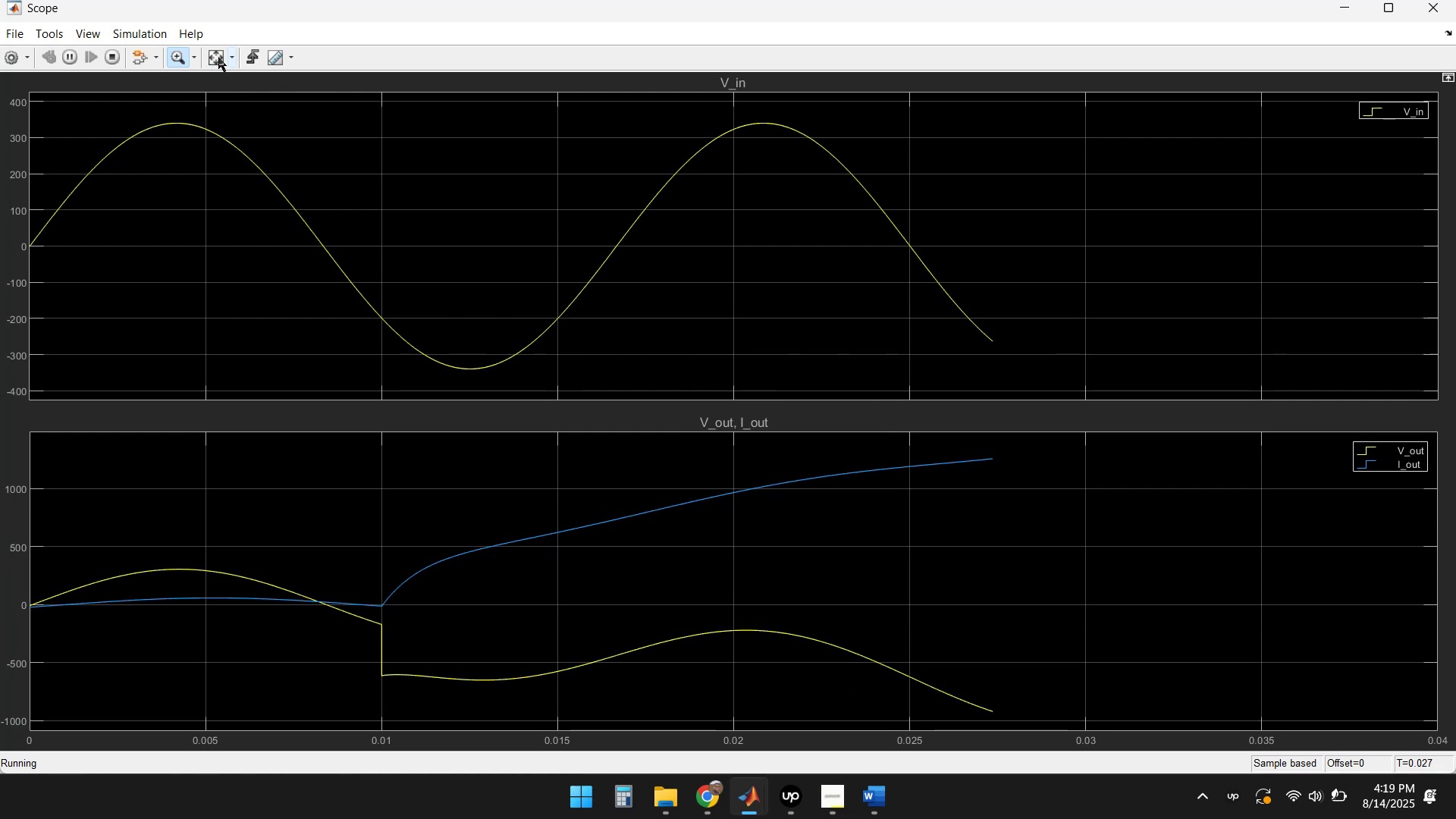 
left_click([218, 58])
 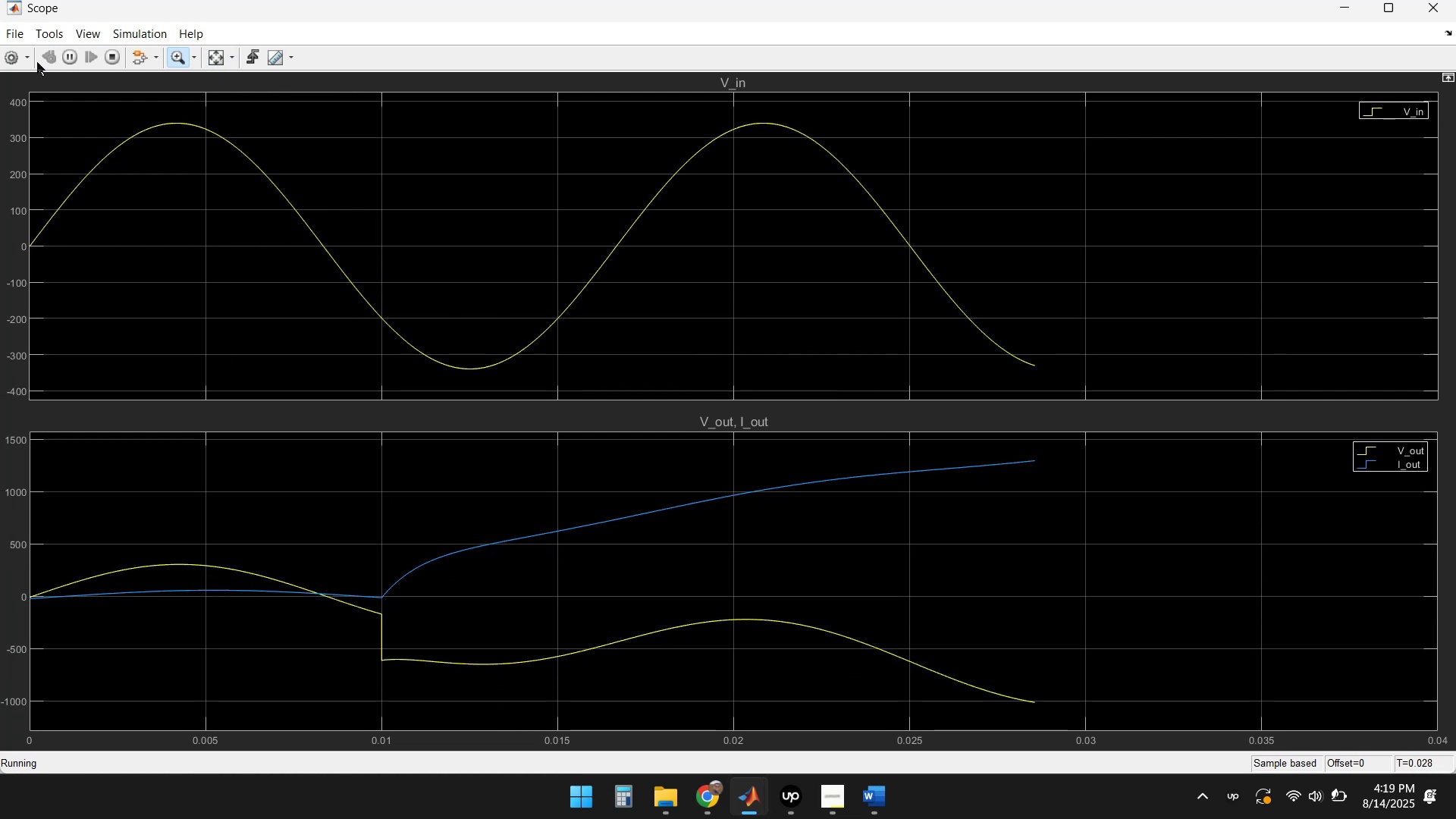 
left_click([29, 58])
 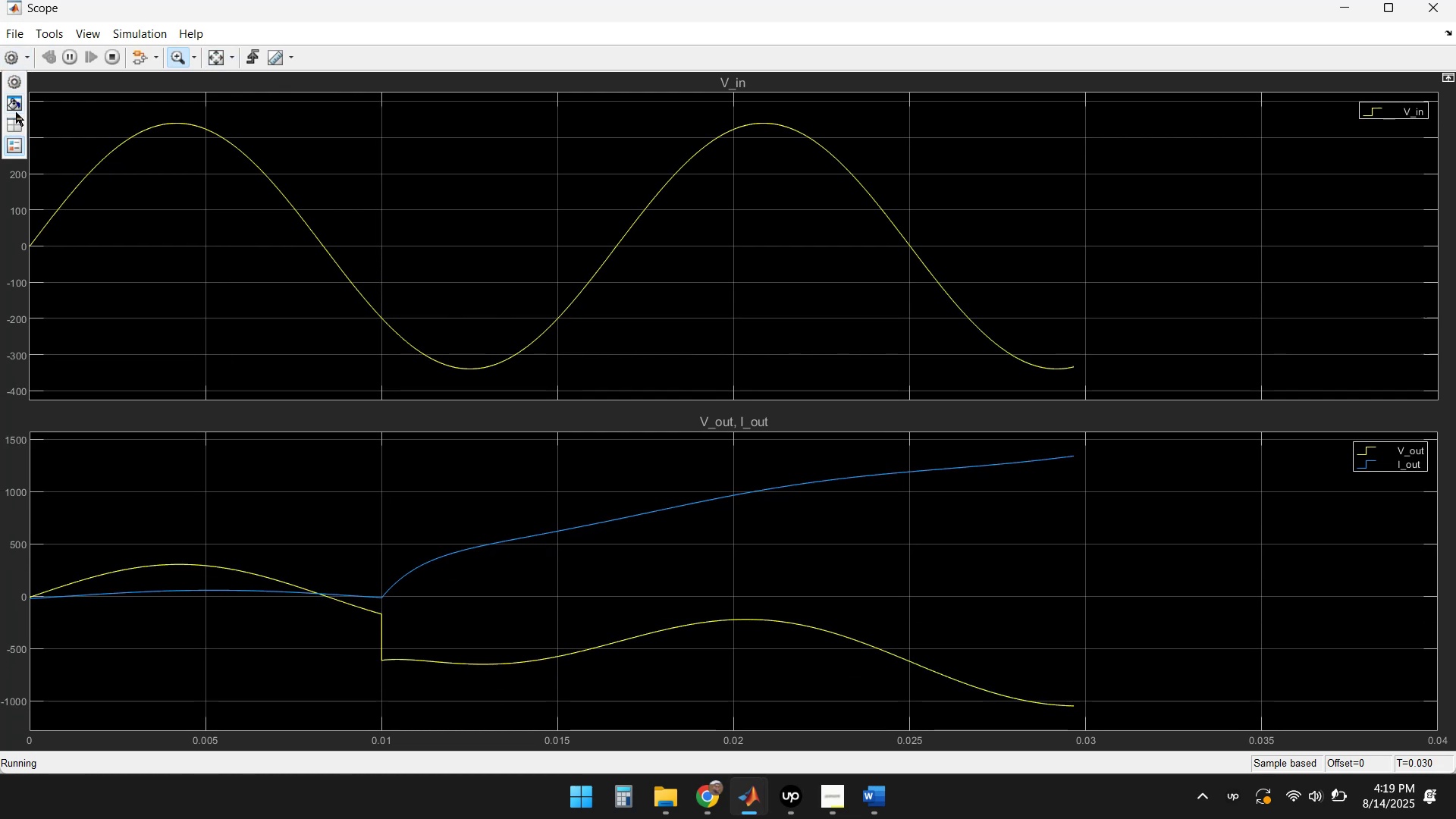 
left_click([16, 117])
 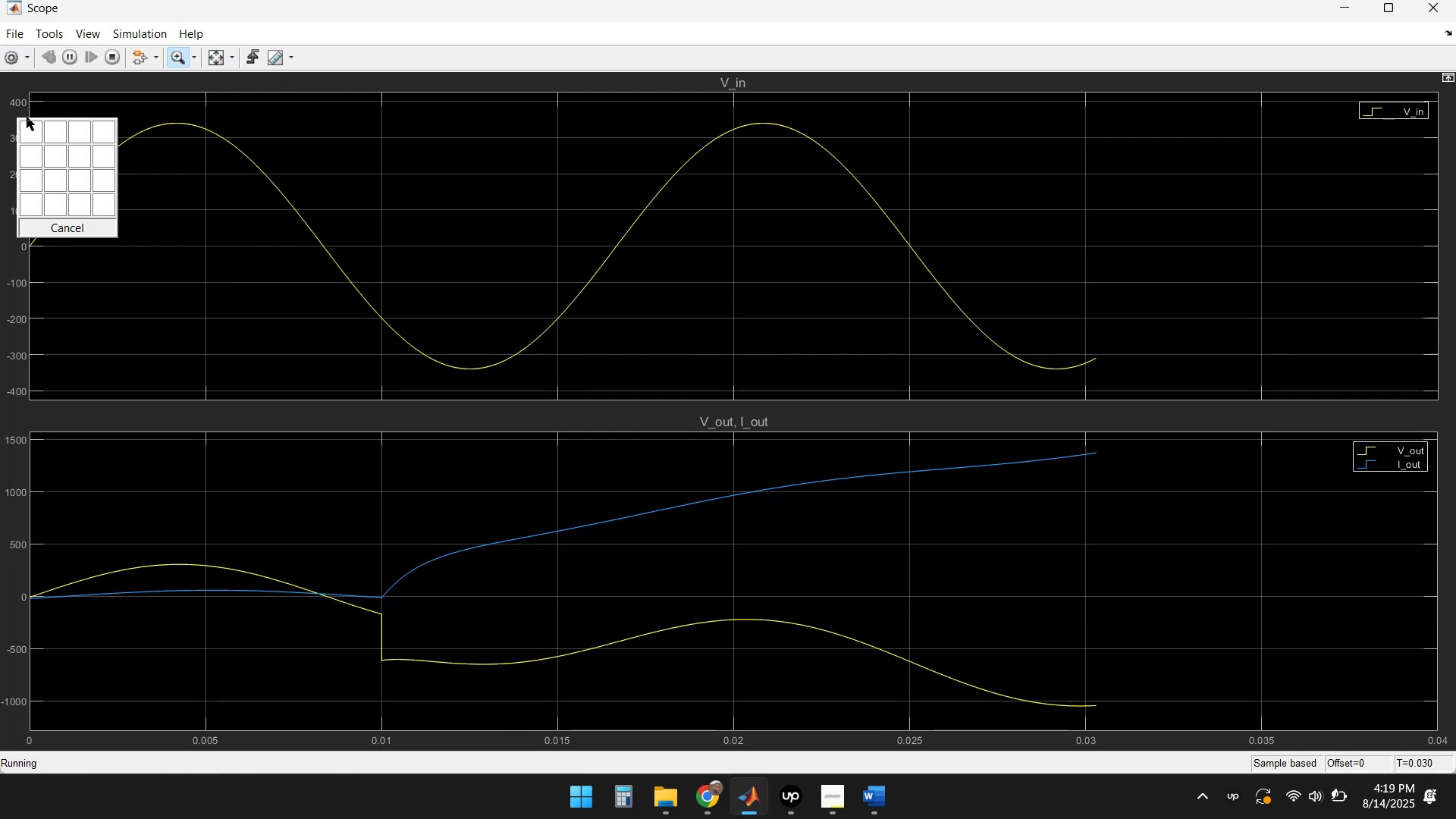 
left_click([33, 130])
 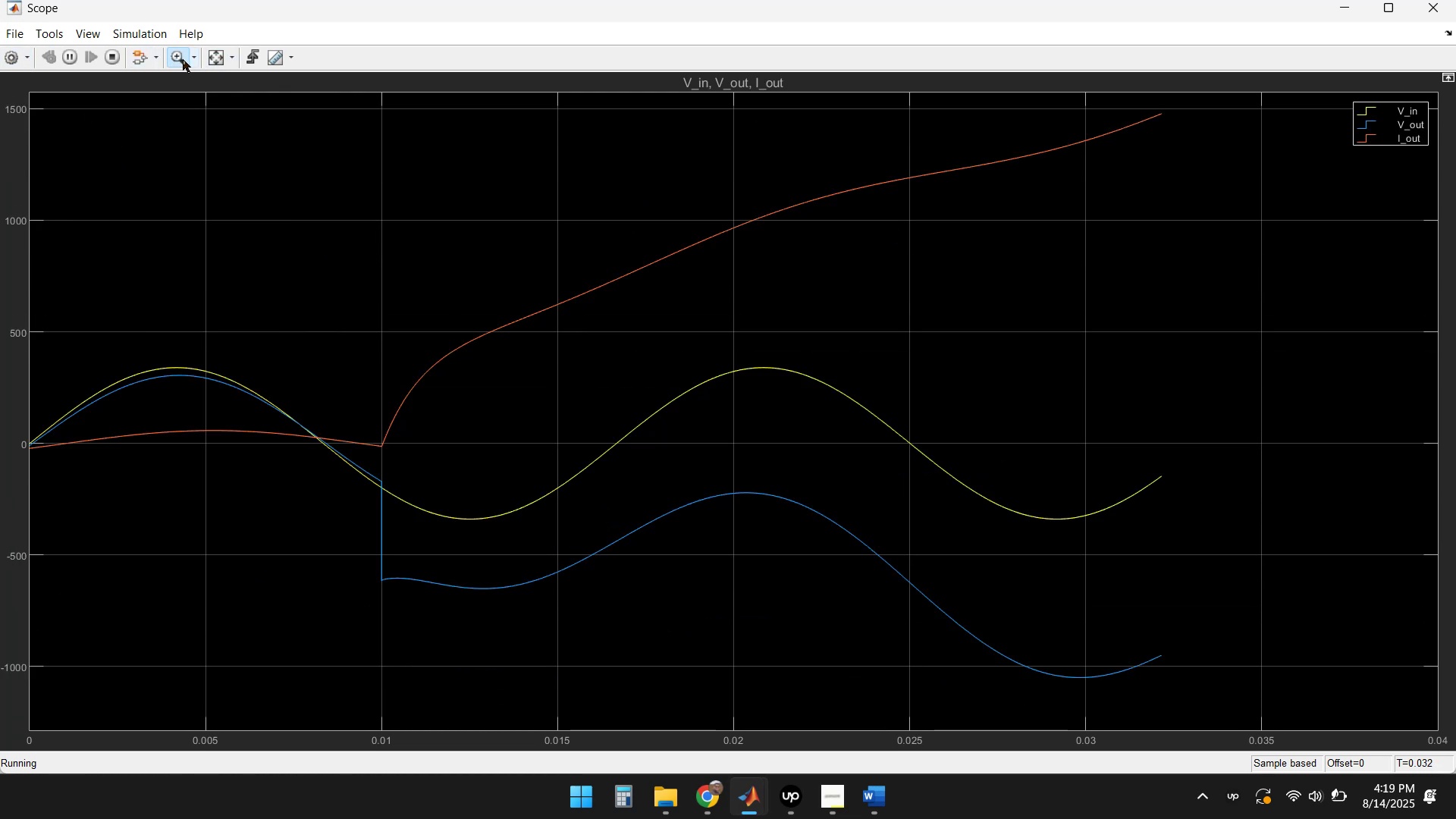 
left_click([212, 63])
 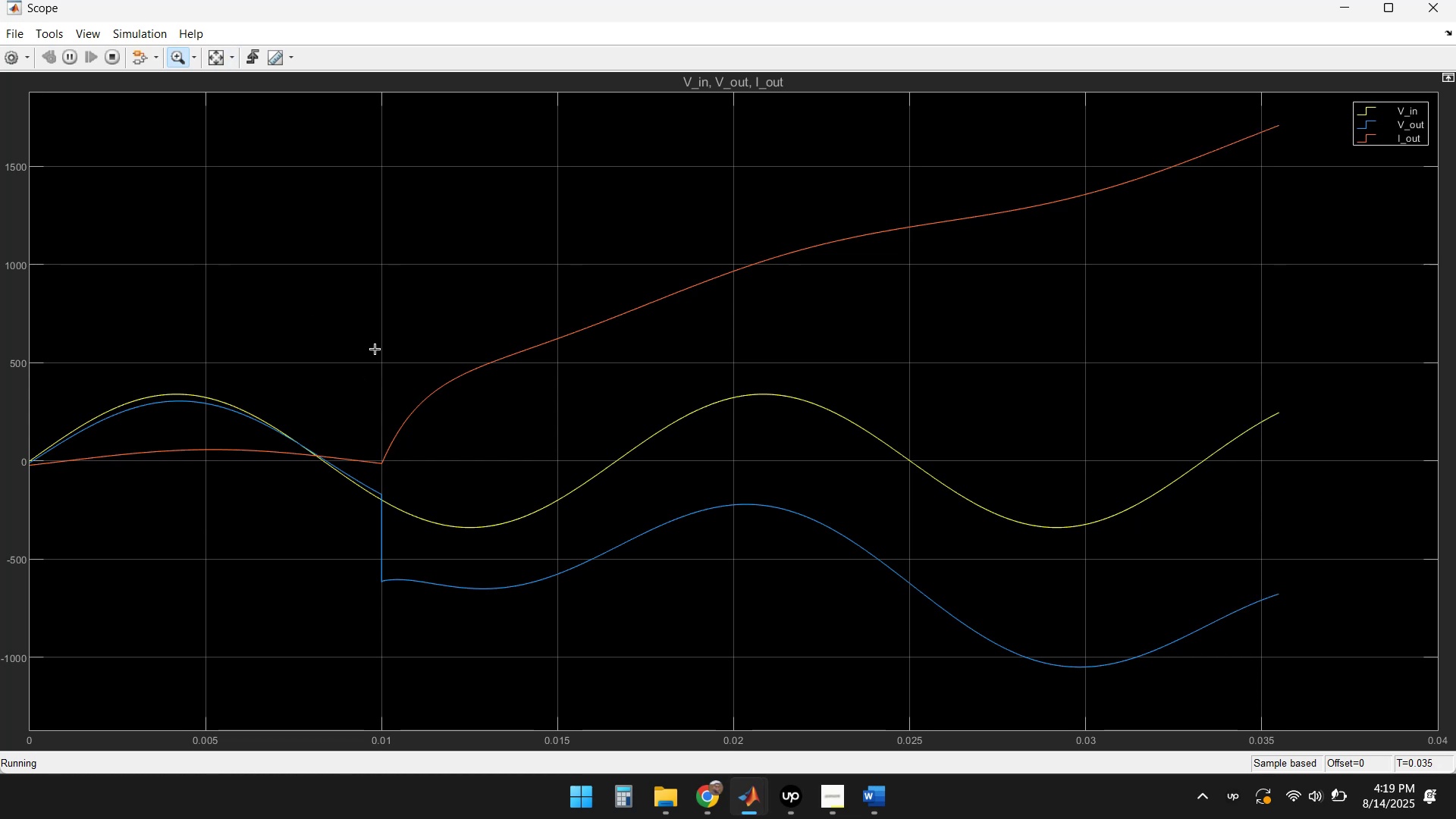 
wait(8.65)
 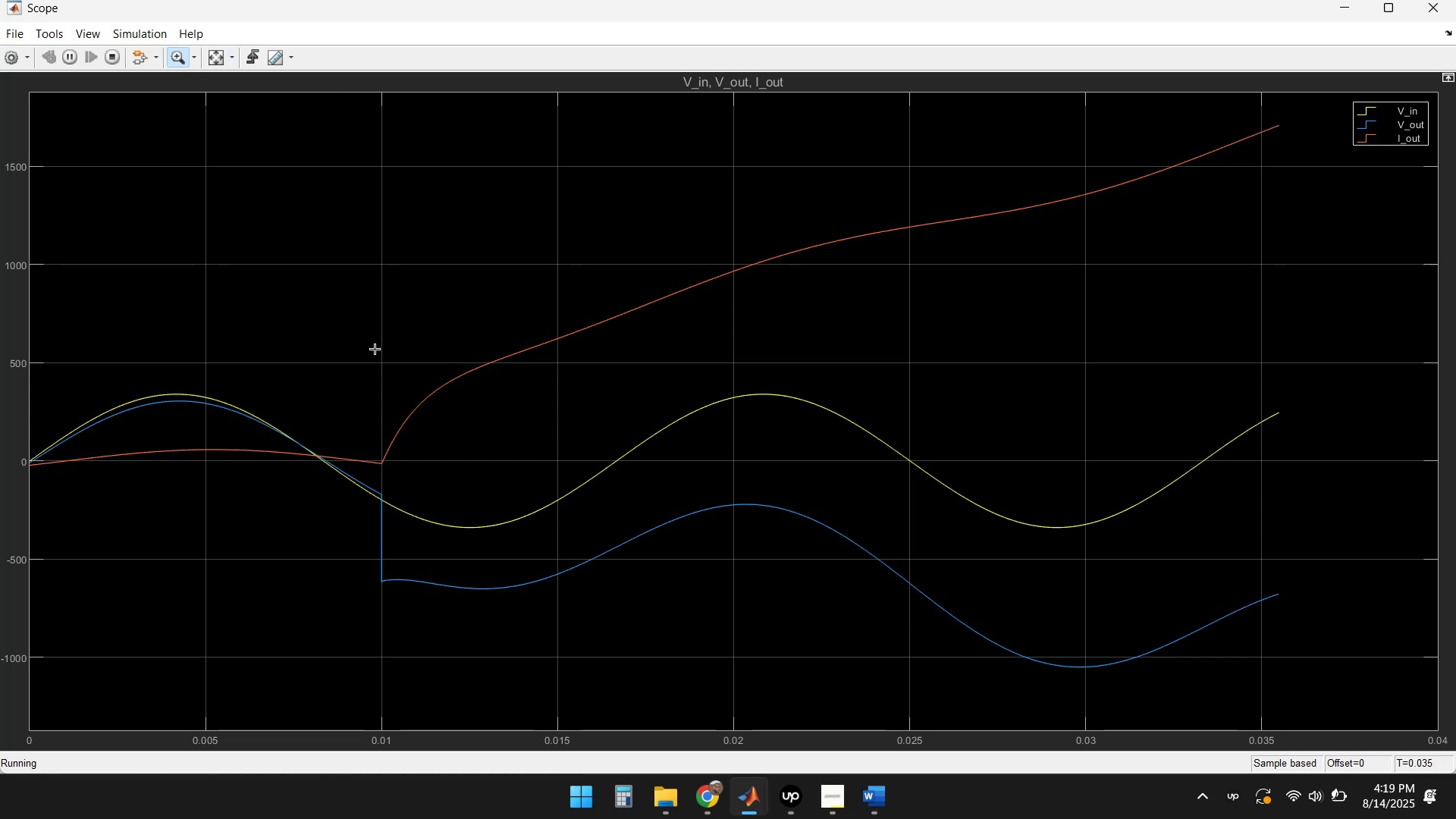 
left_click([215, 61])
 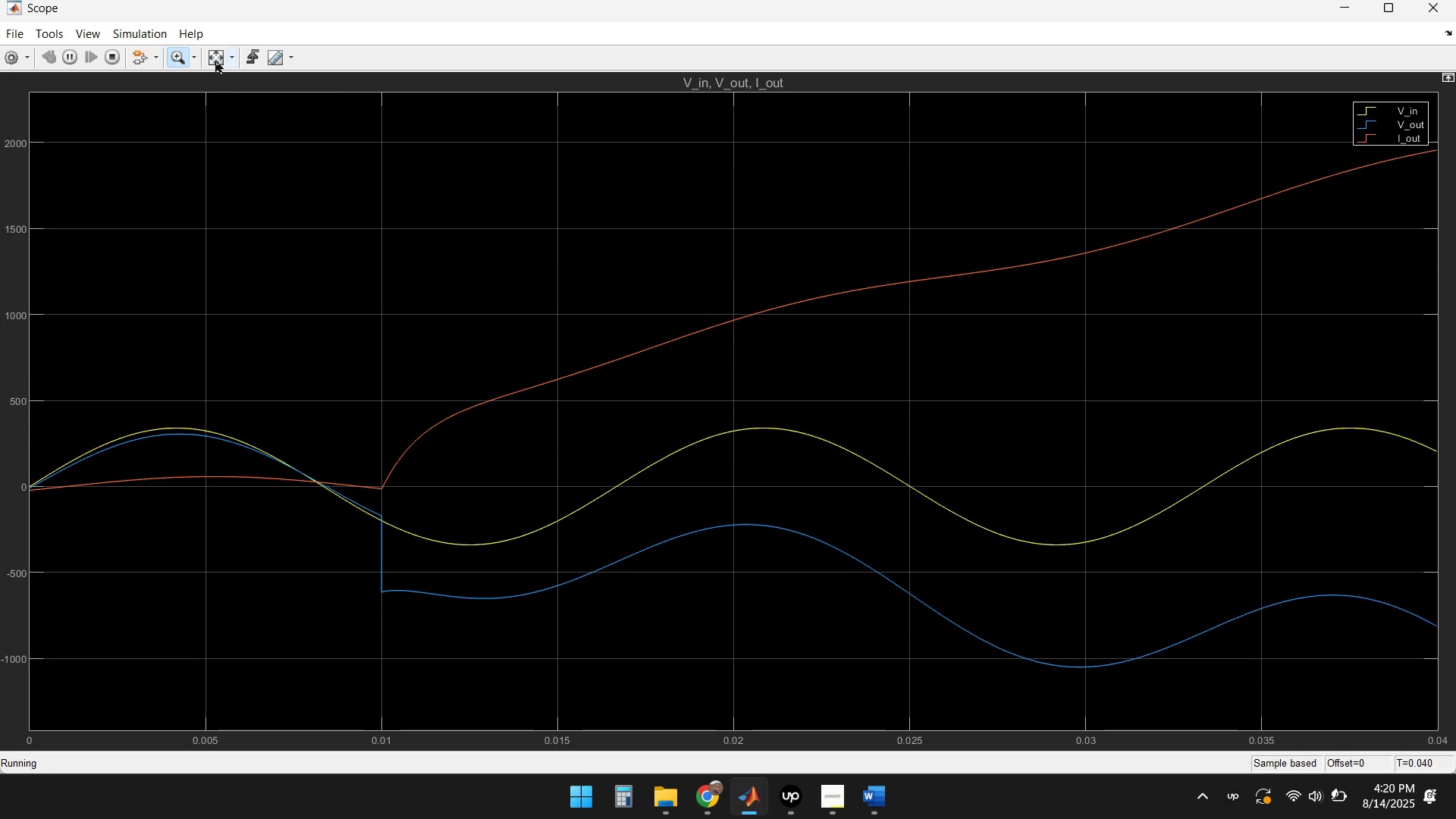 
left_click([215, 61])
 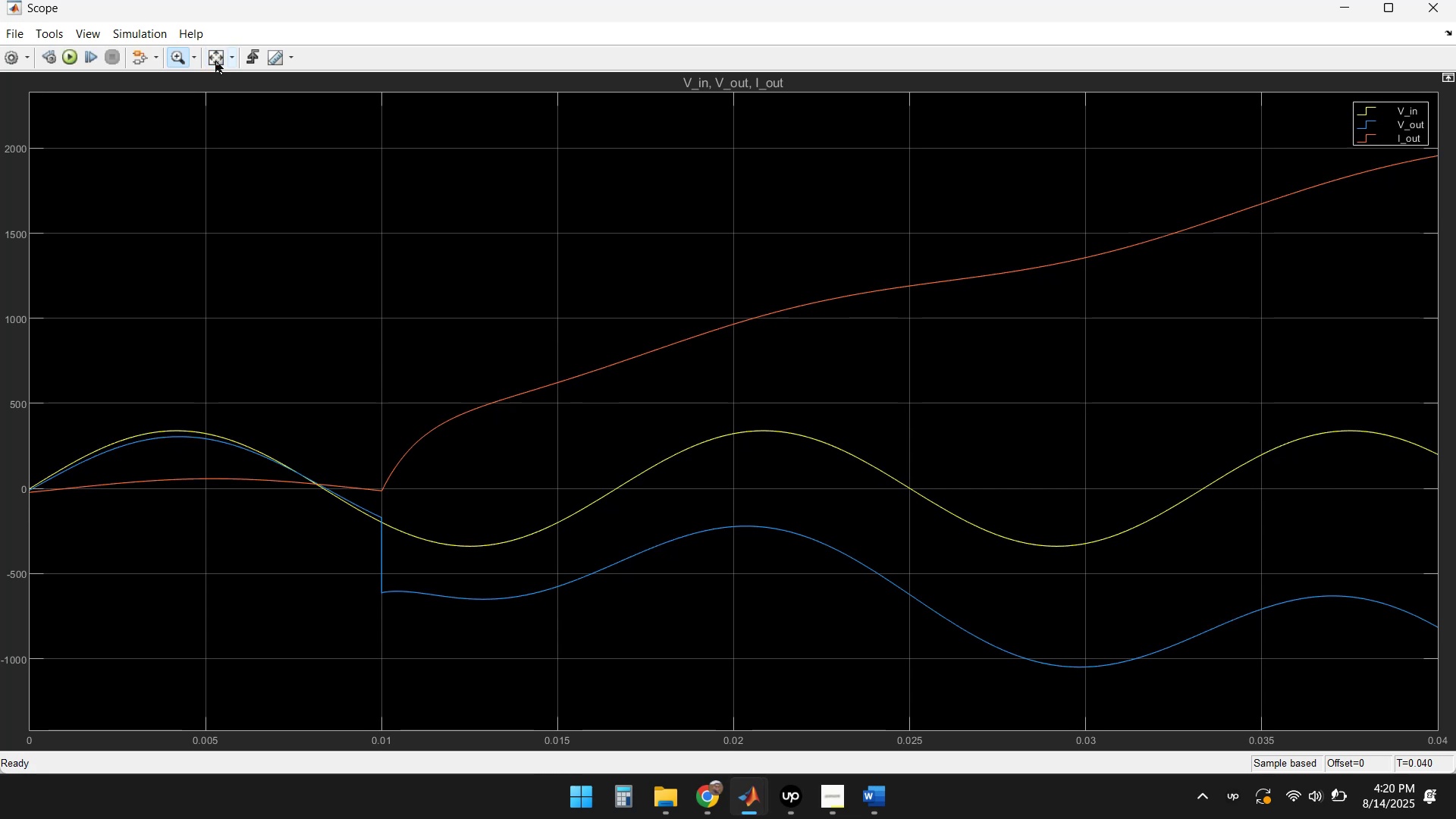 
left_click([215, 61])
 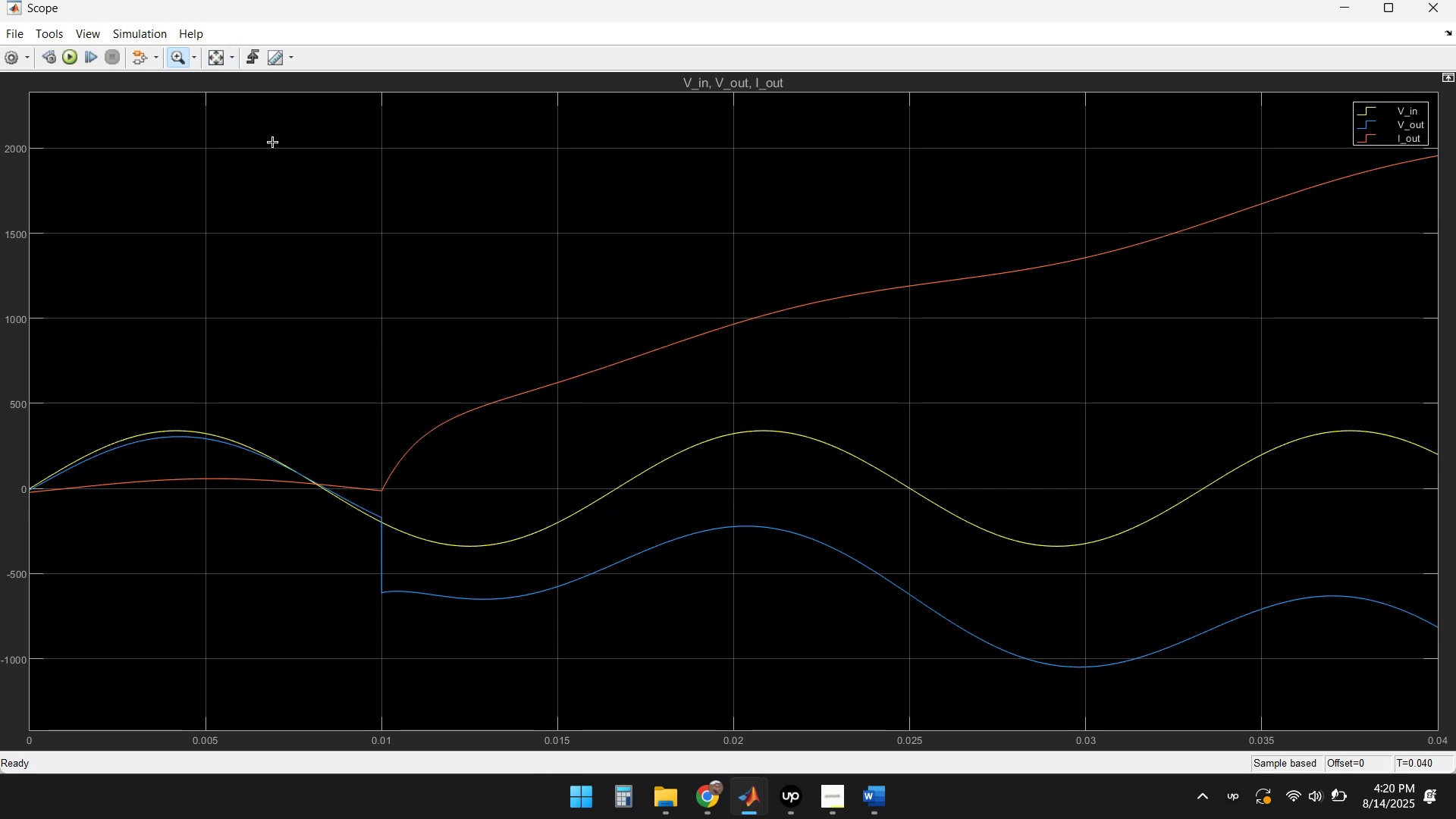 
left_click([213, 61])
 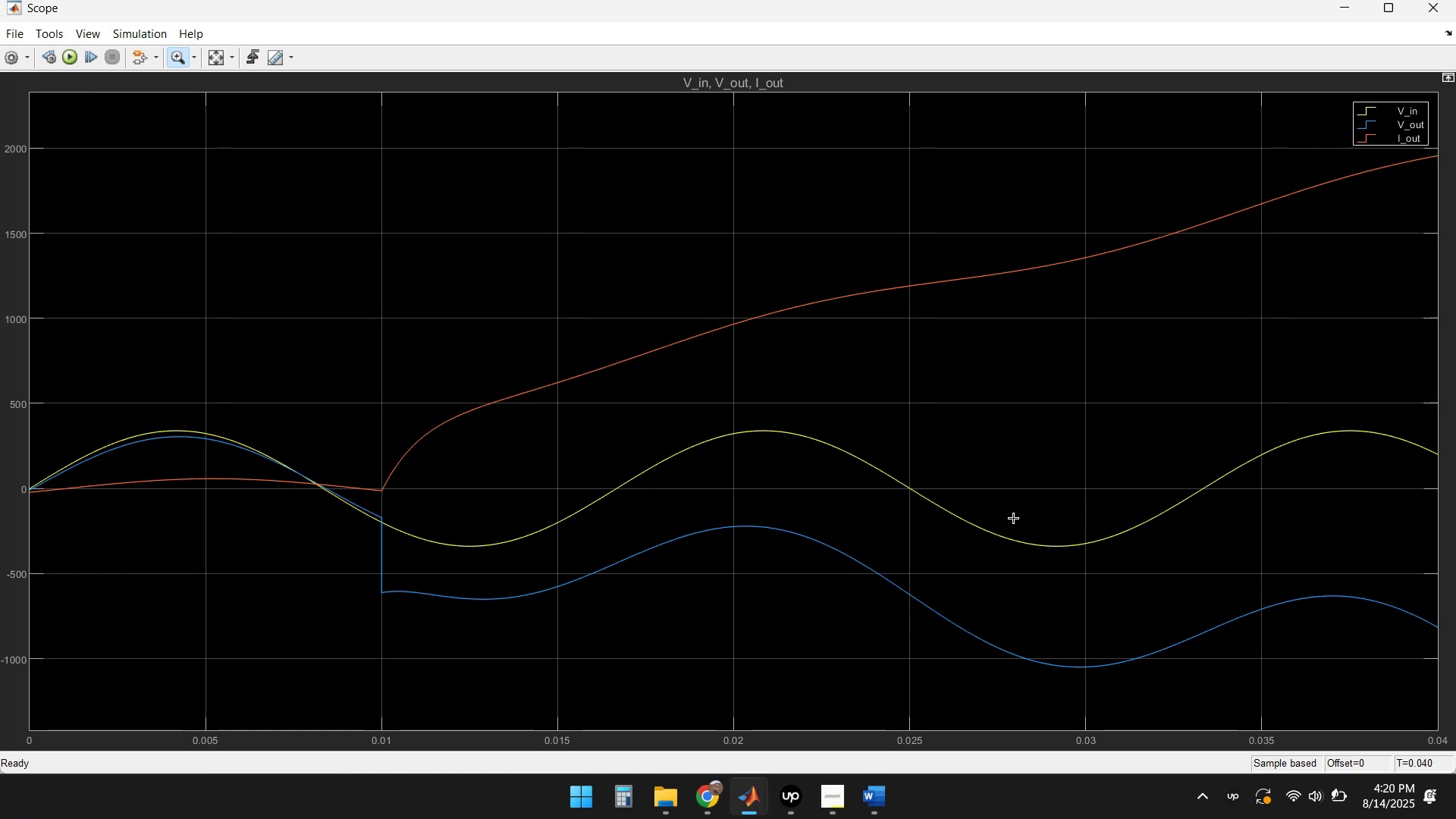 
wait(15.24)
 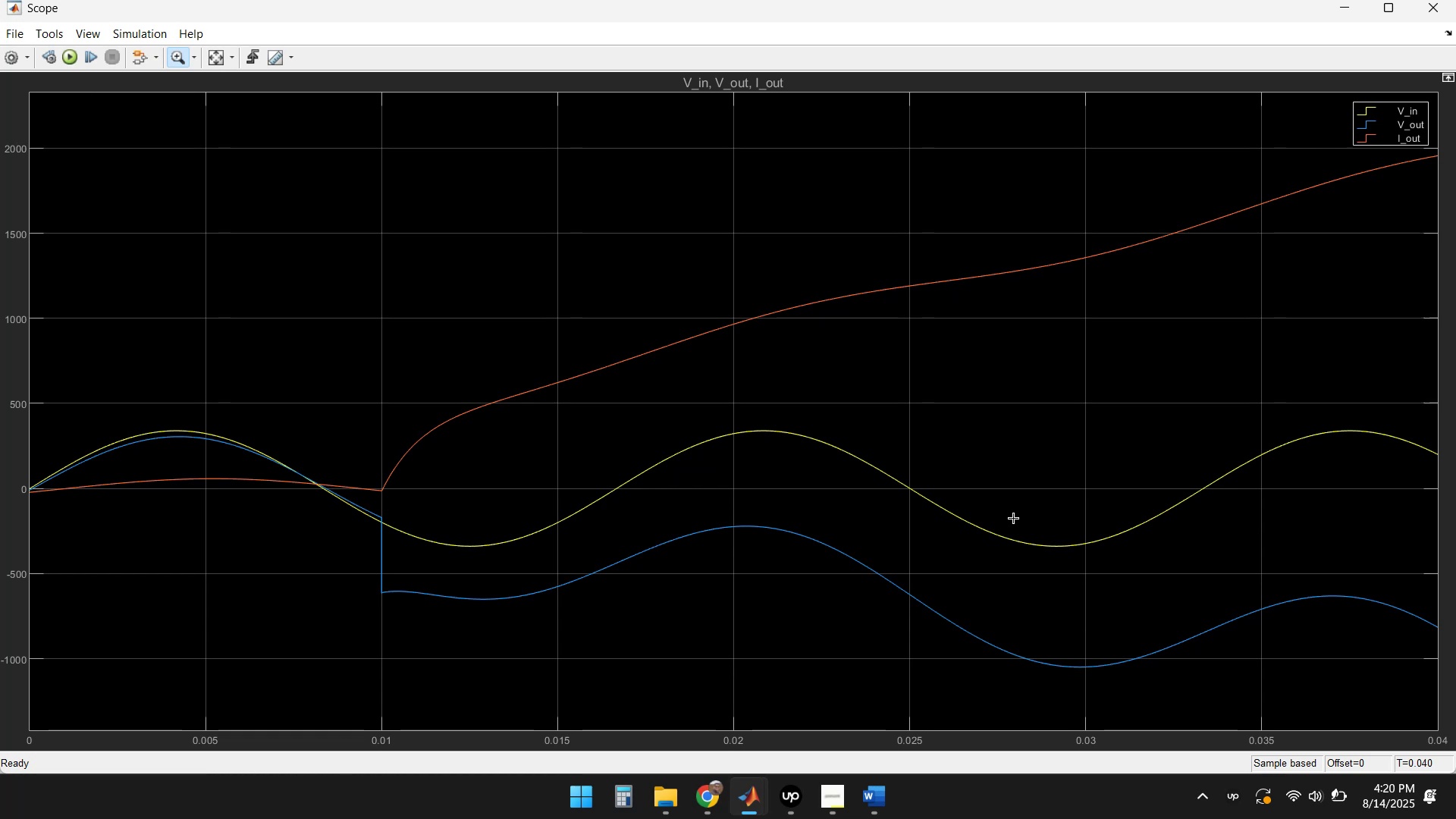 
left_click([1426, 11])
 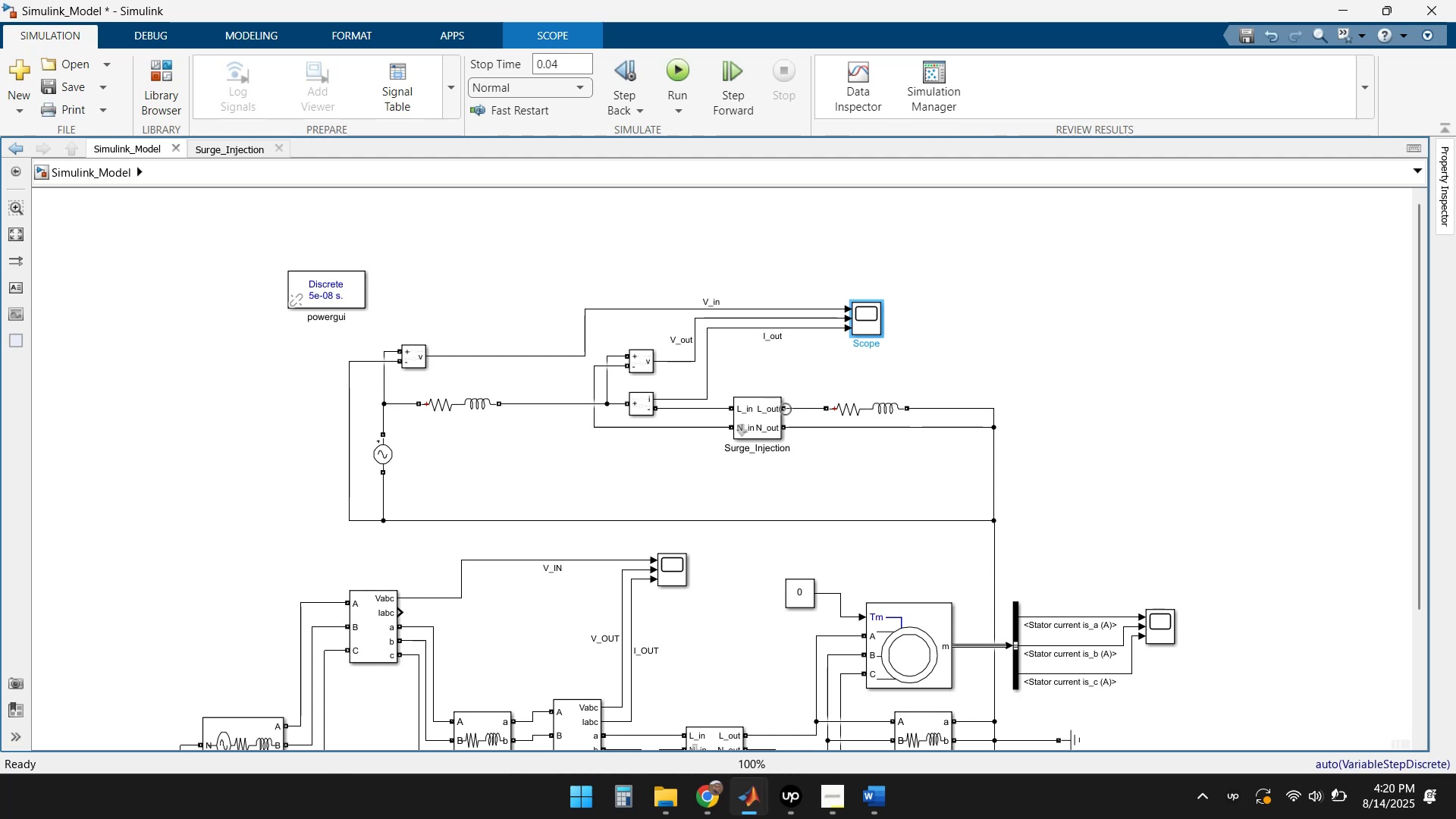 
double_click([767, 410])
 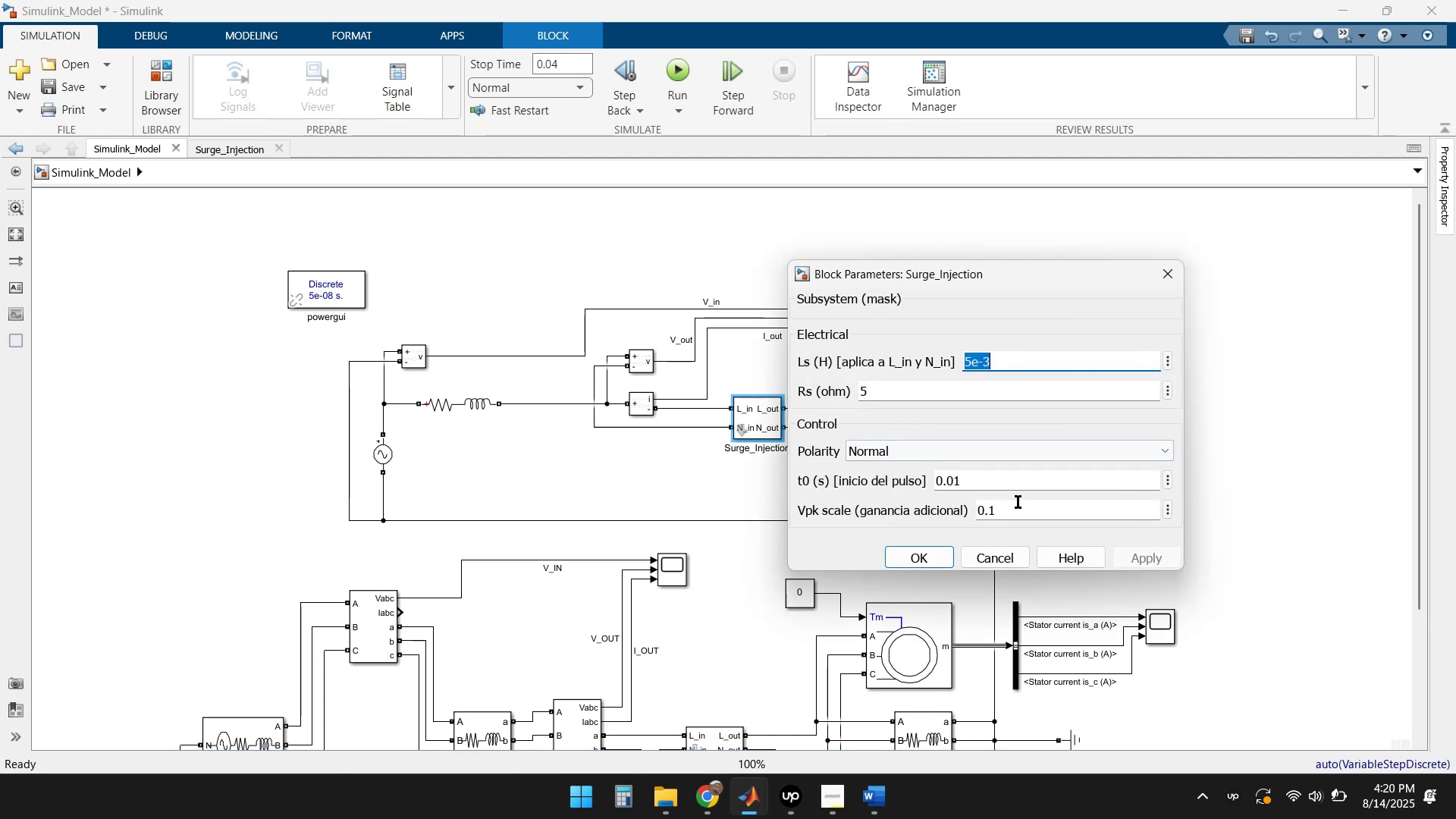 
left_click([1032, 513])
 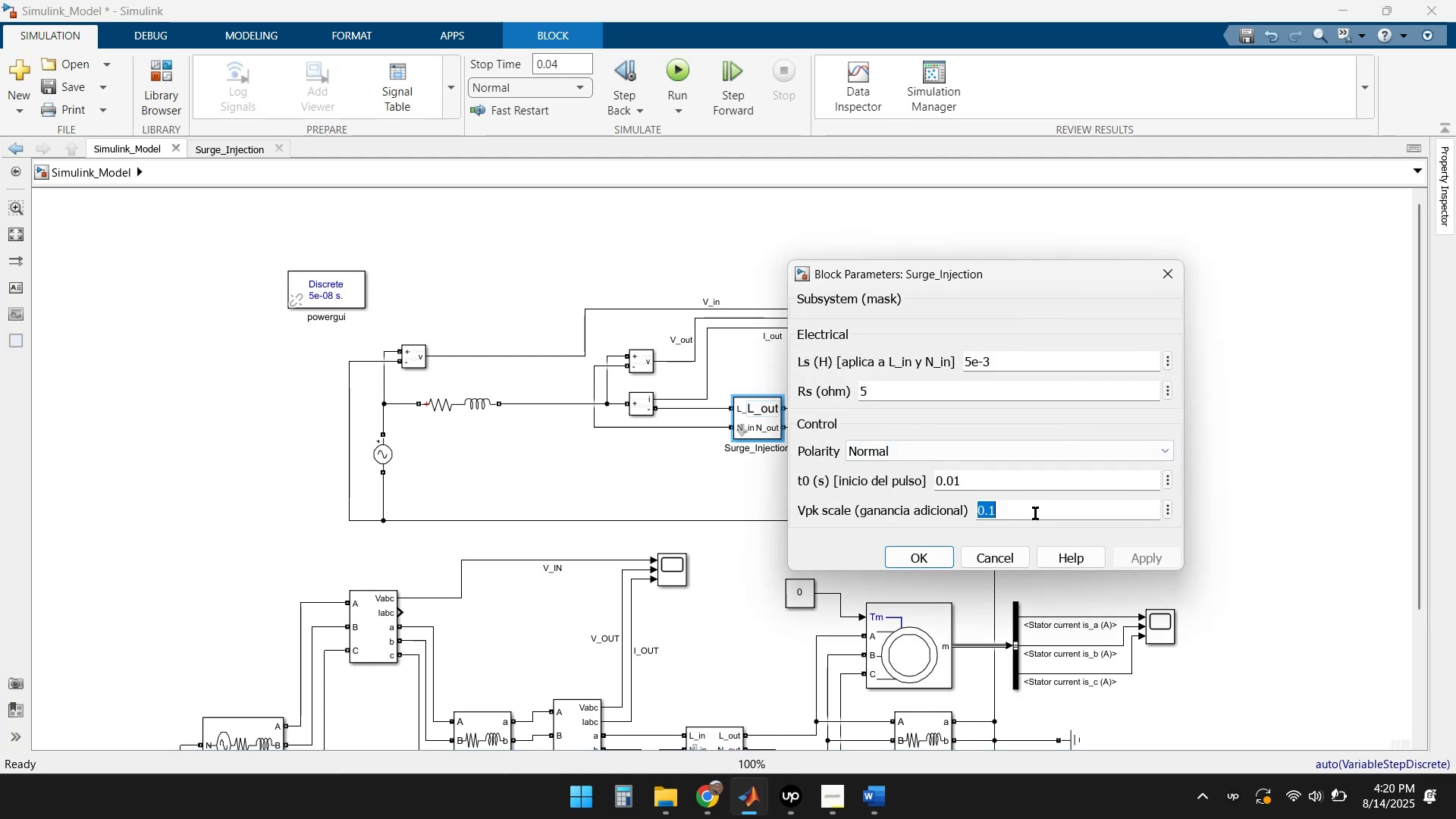 
key(ArrowRight)
 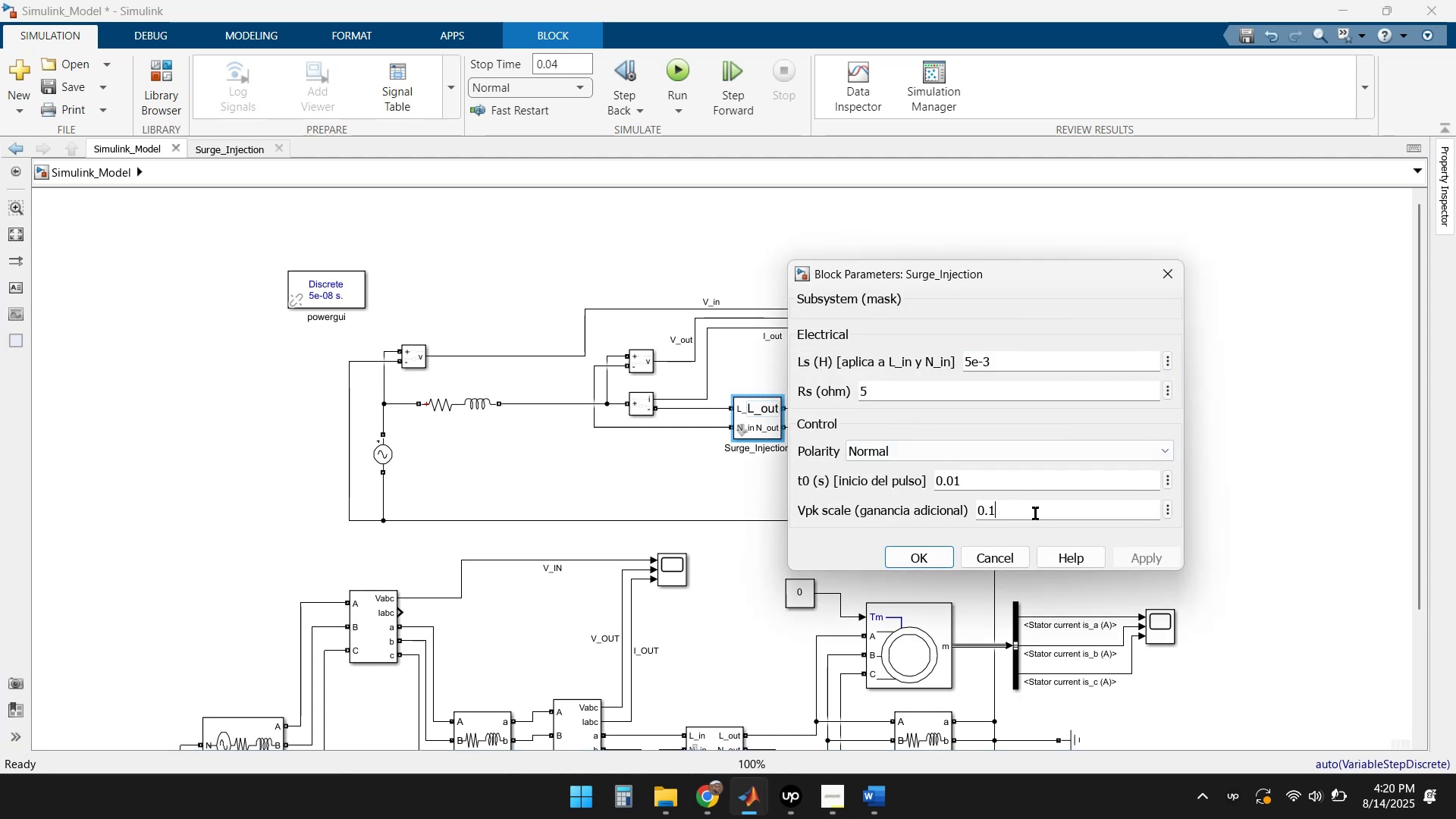 
key(Backspace)
 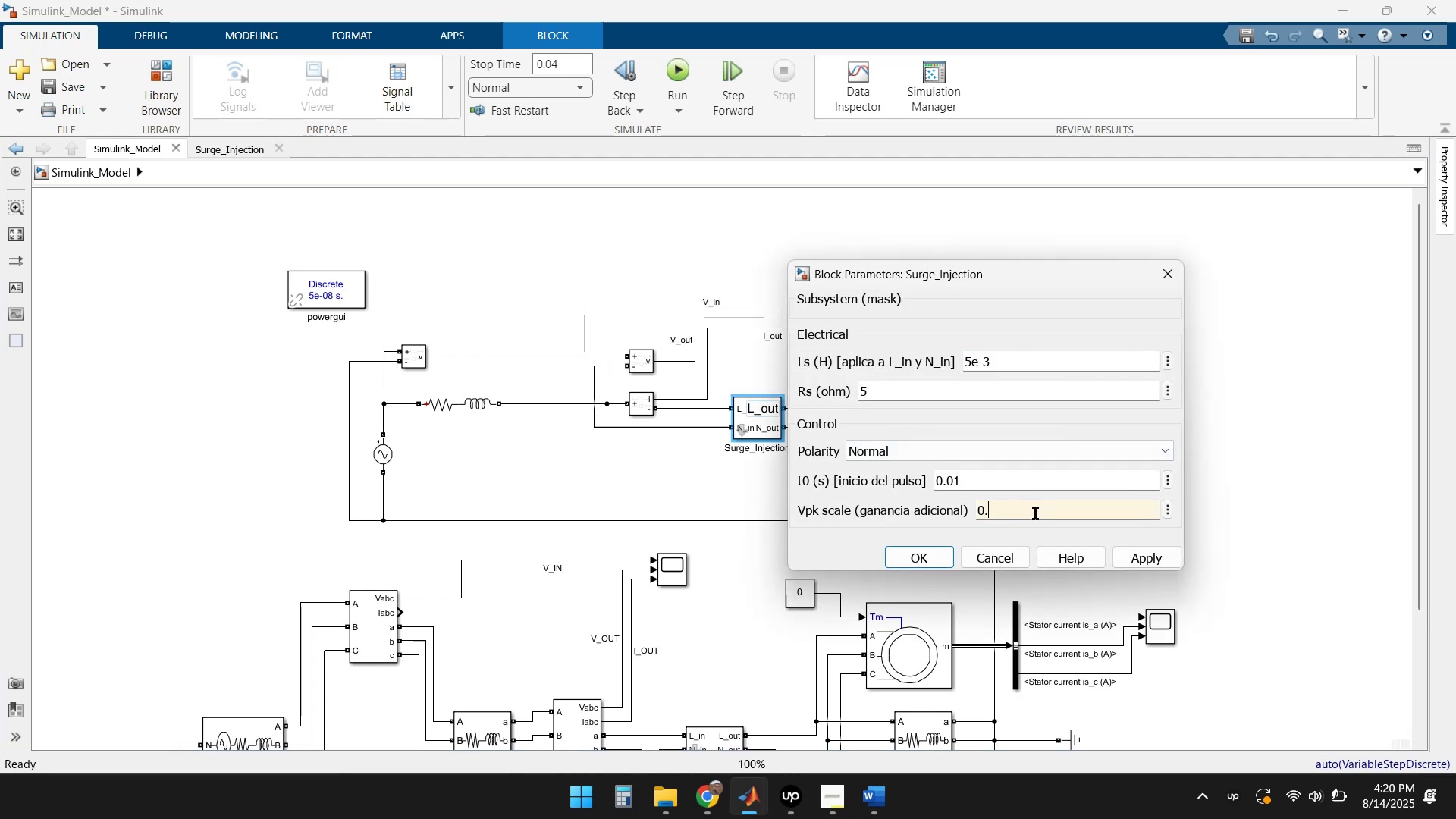 
key(Numpad2)
 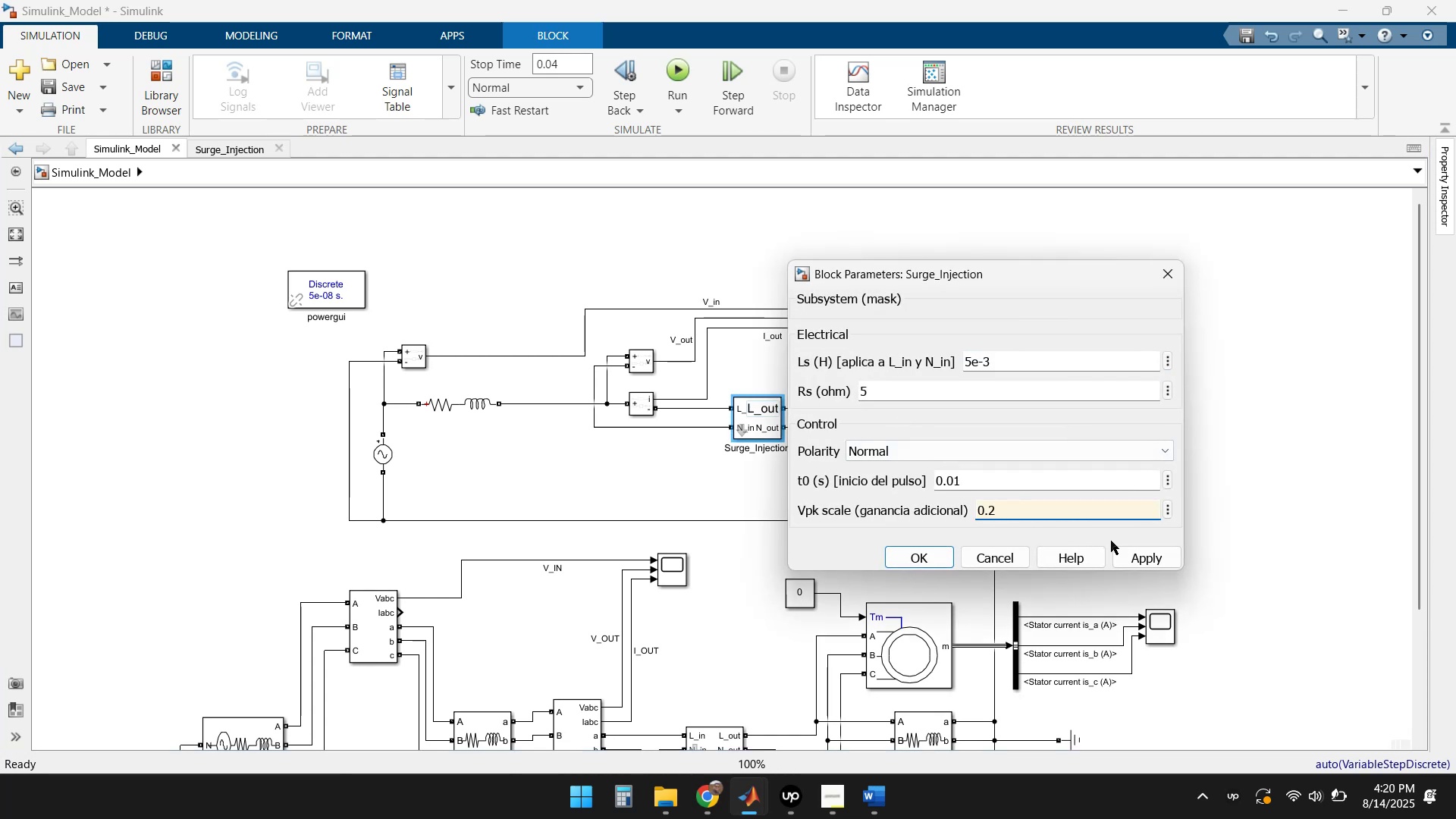 
left_click([1156, 556])
 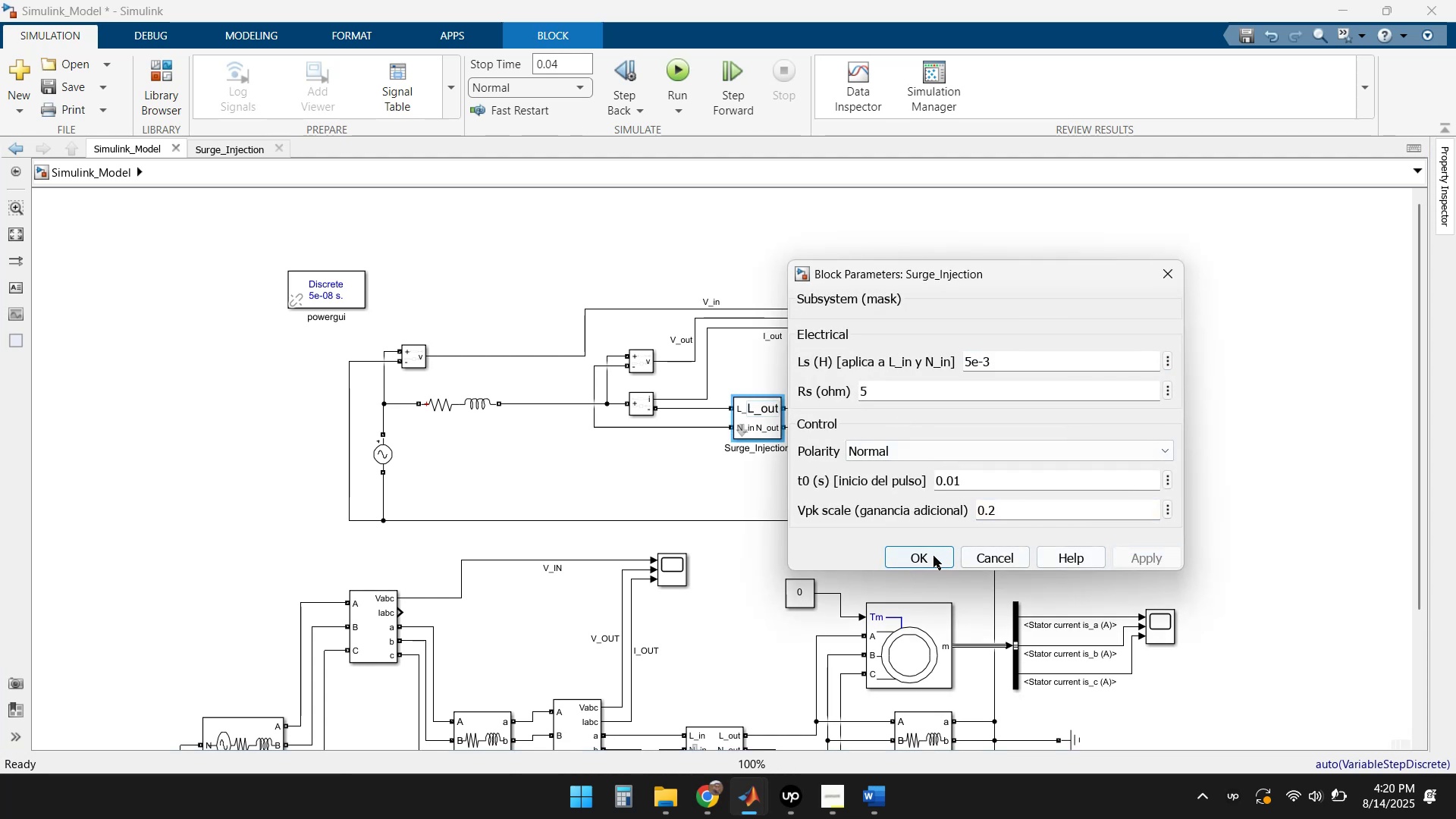 
left_click([927, 553])
 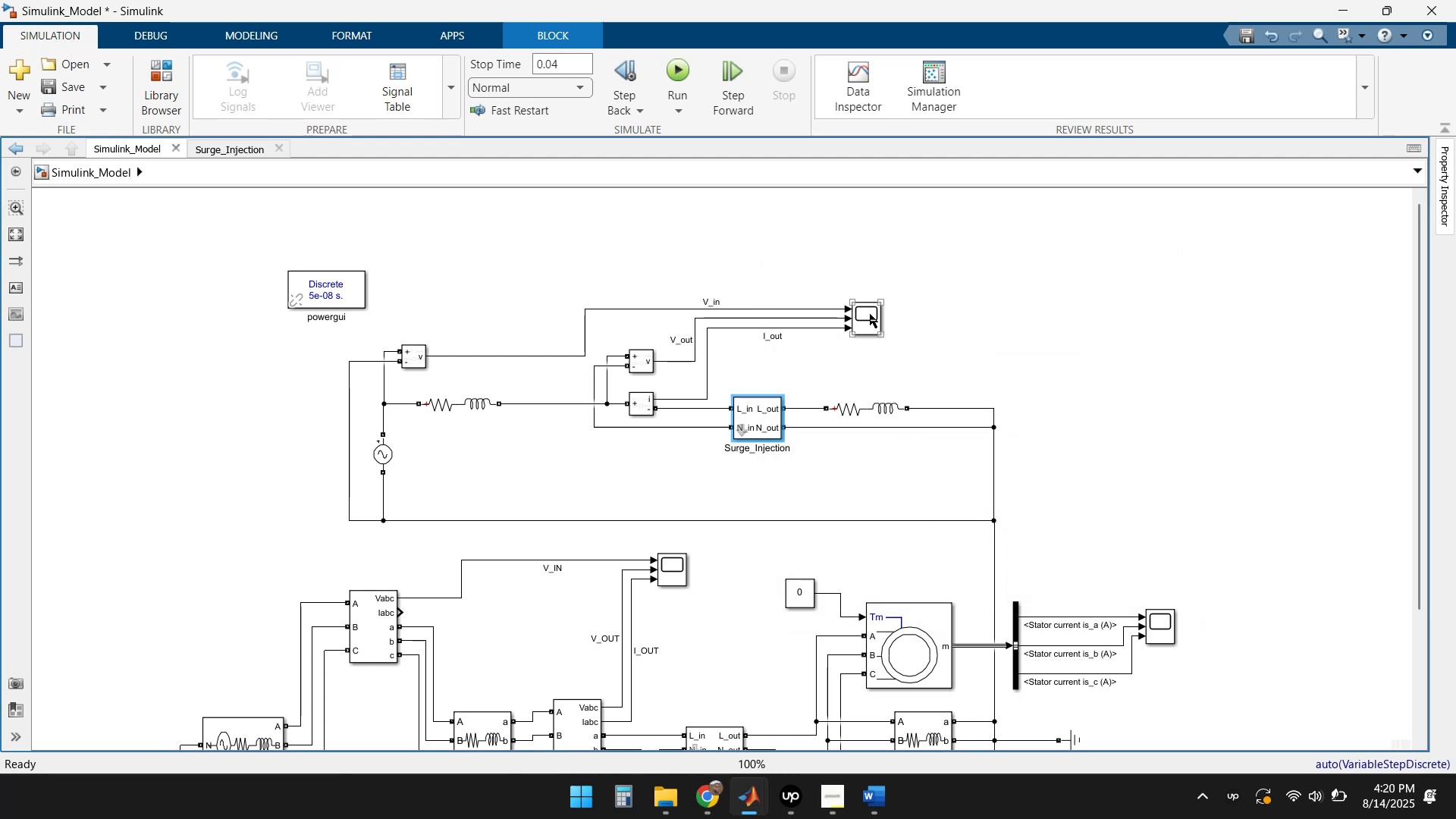 
double_click([868, 312])
 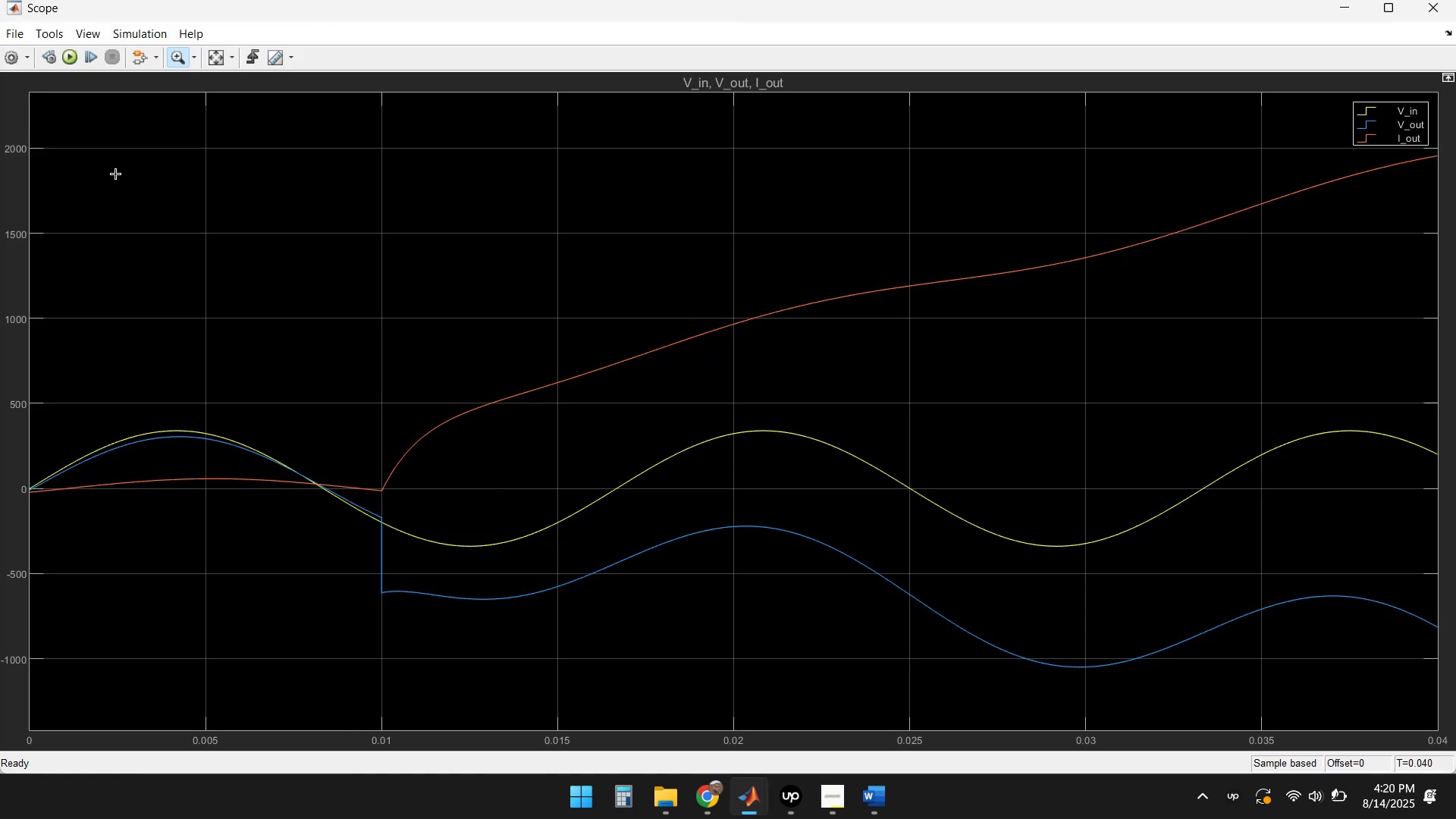 
left_click([72, 53])
 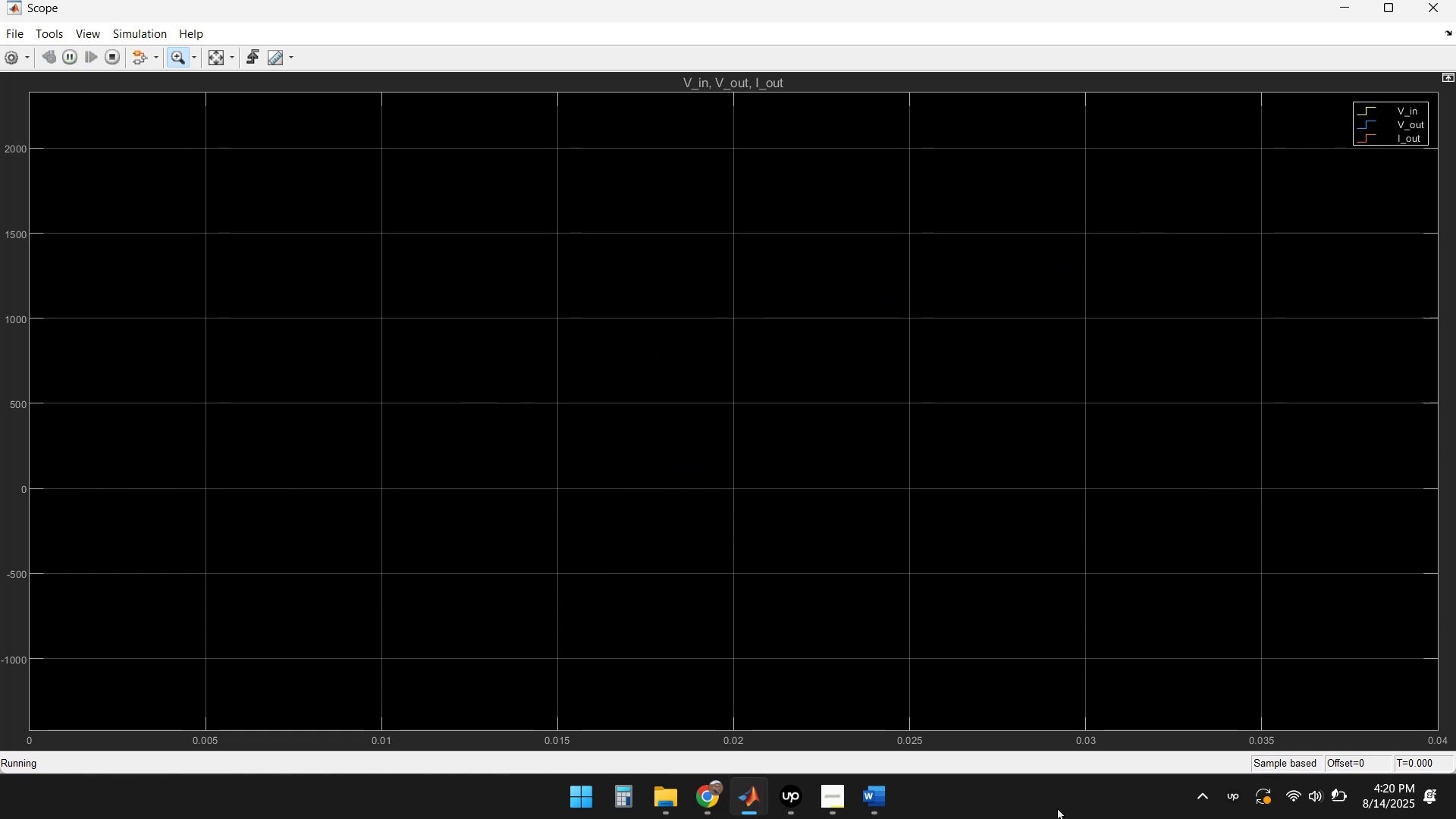 
left_click([799, 792])
 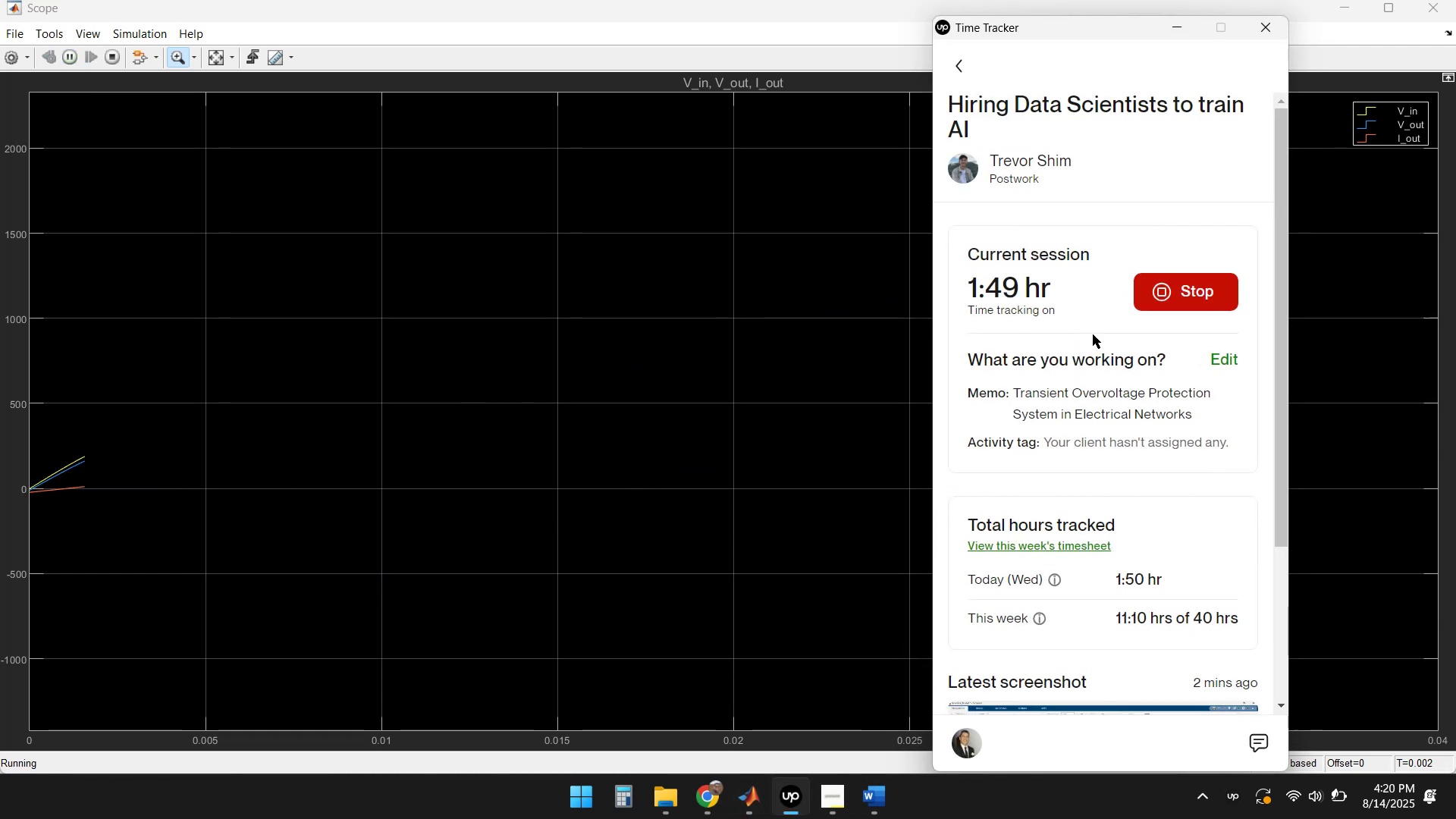 
scroll: coordinate [1173, 482], scroll_direction: down, amount: 3.0
 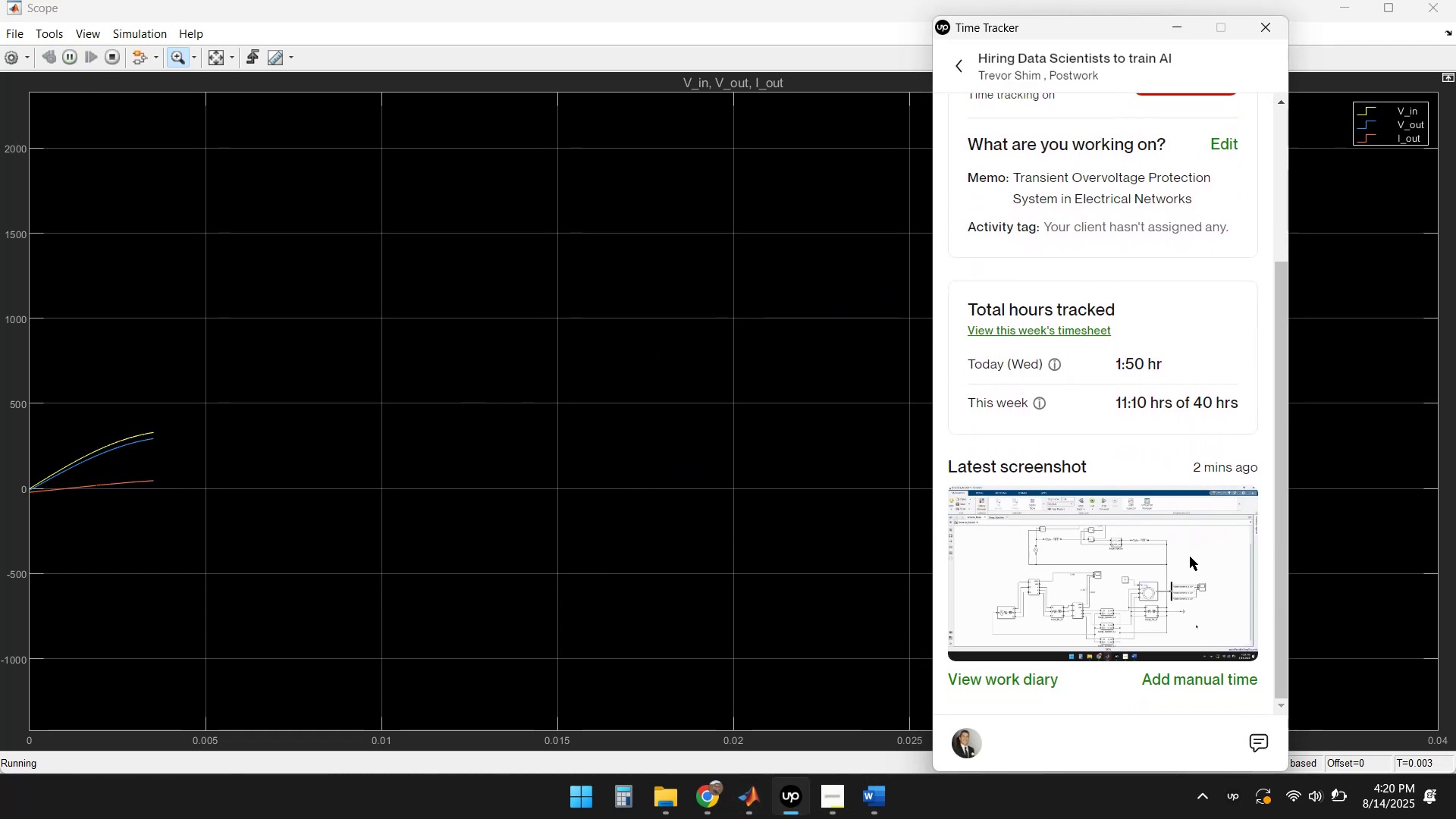 
scroll: coordinate [1211, 453], scroll_direction: up, amount: 3.0
 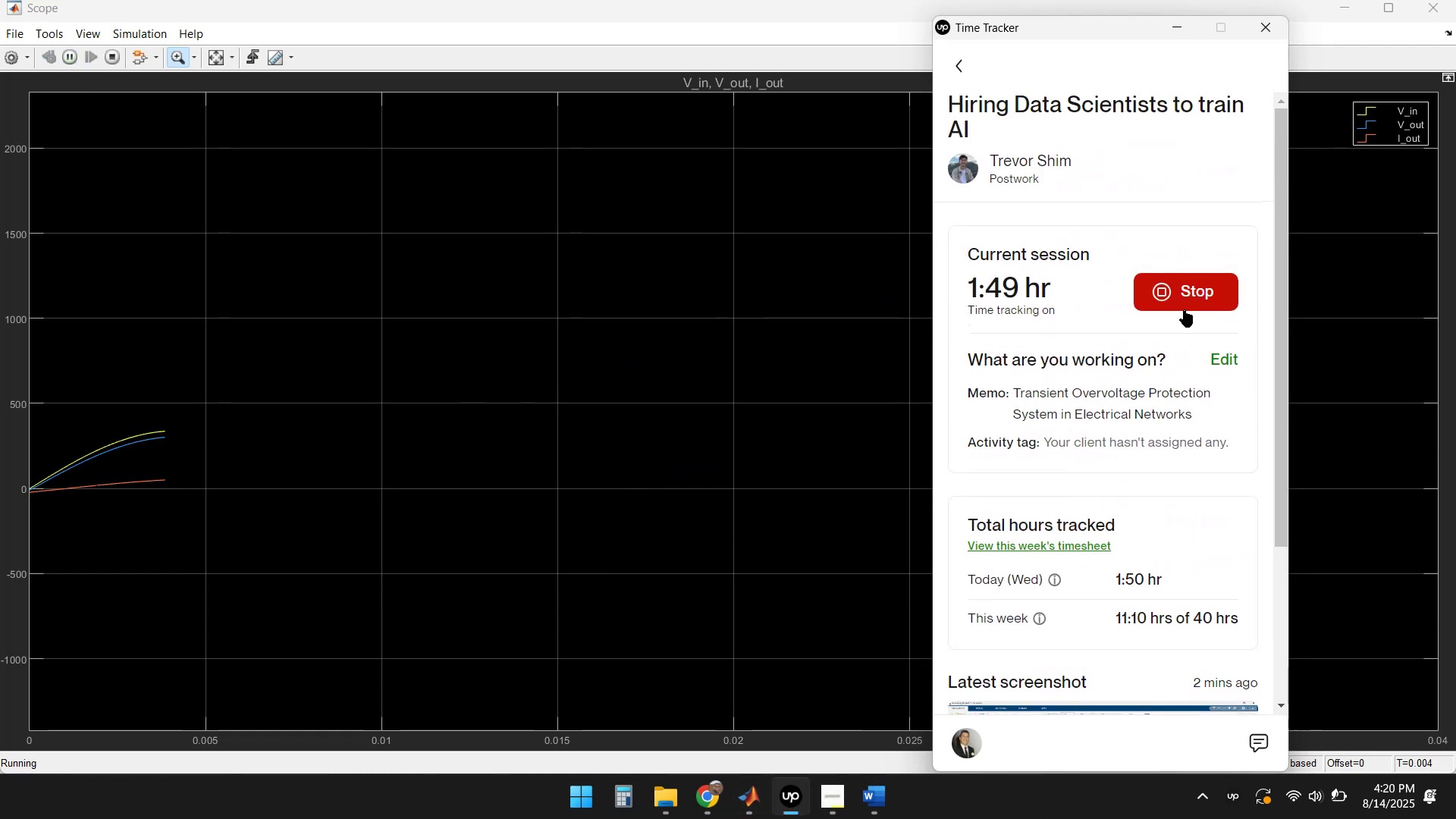 
left_click([1183, 292])
 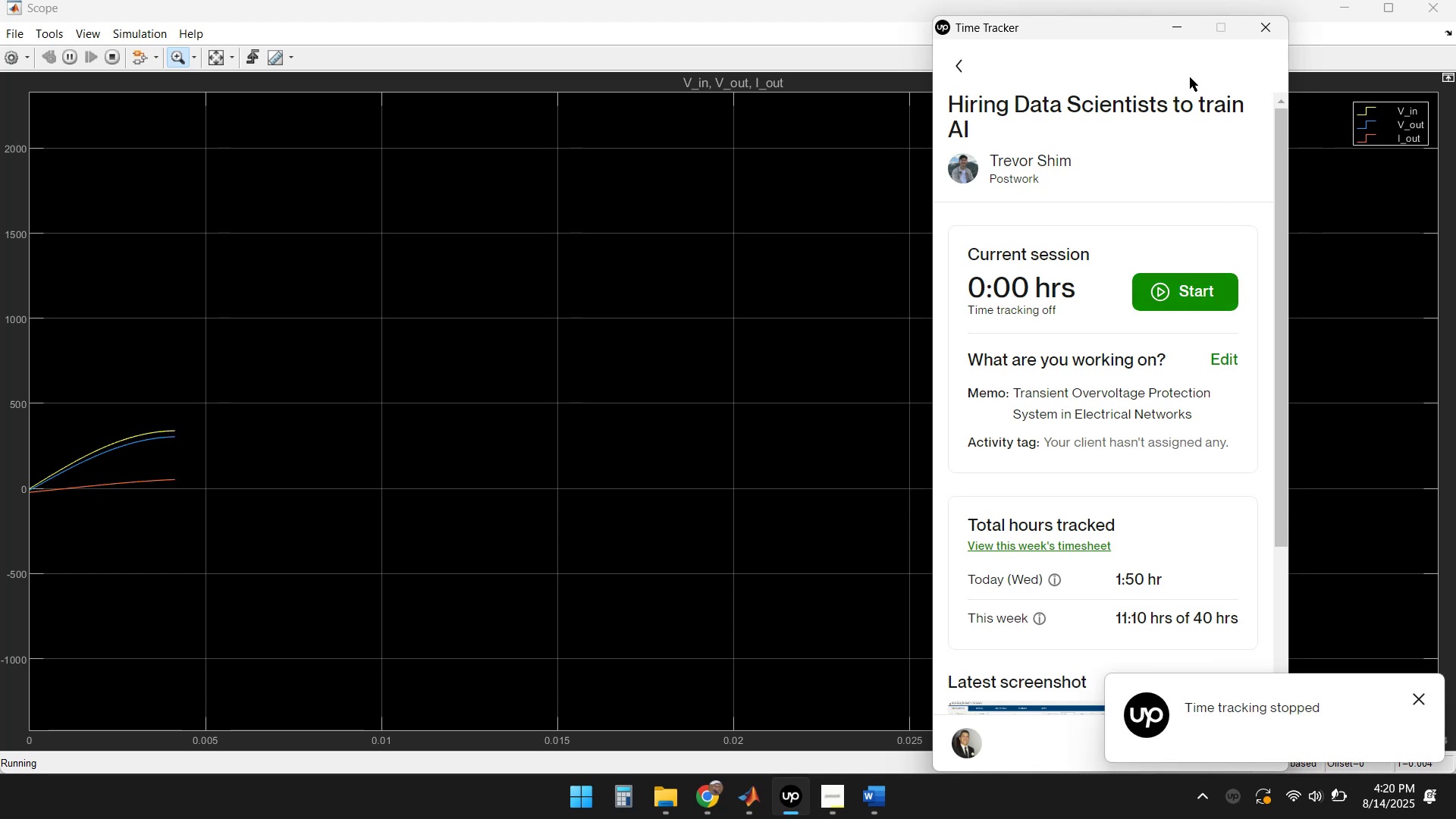 
left_click([1175, 30])
 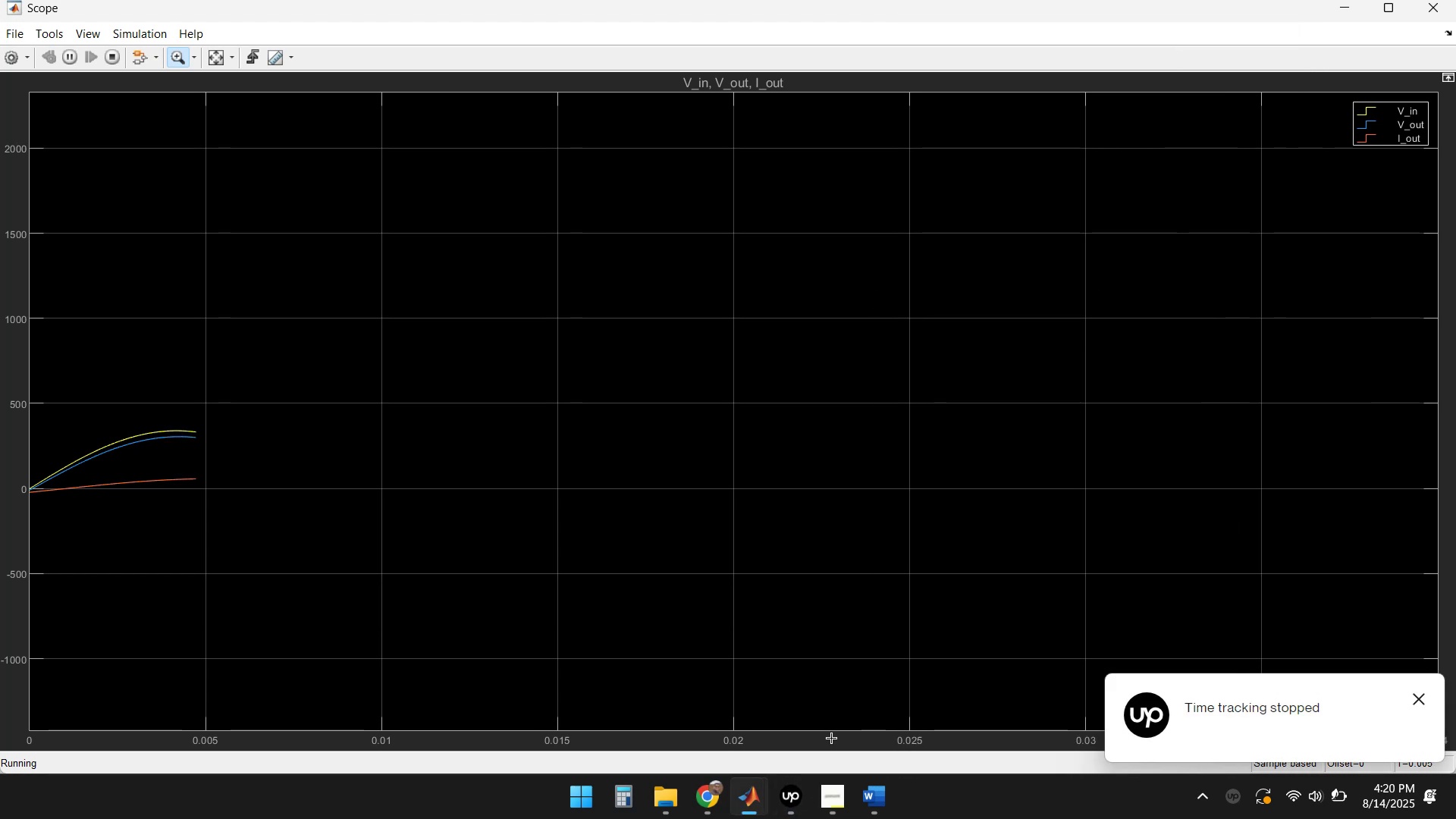 
mouse_move([728, 805])
 